 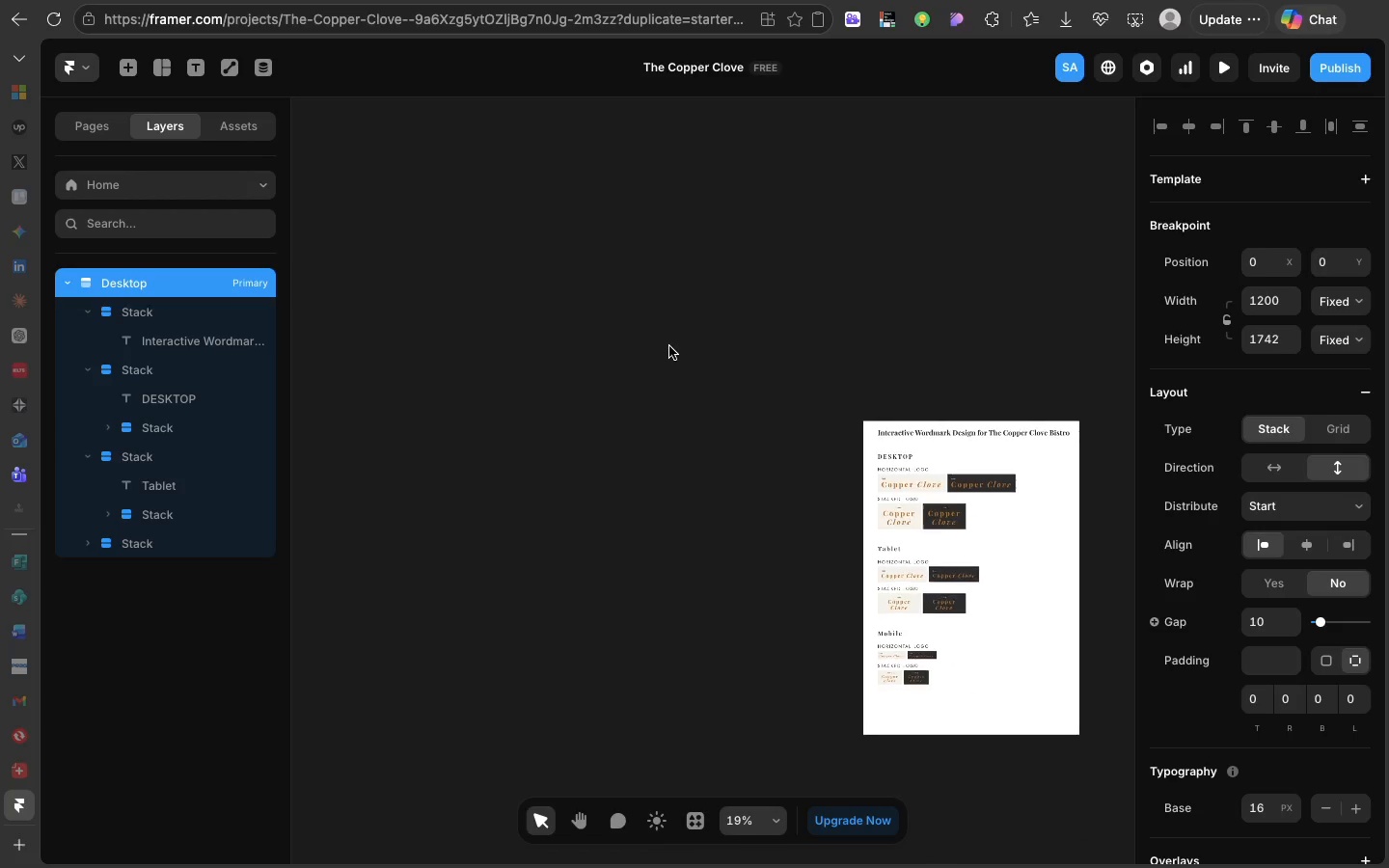 
key(V)
 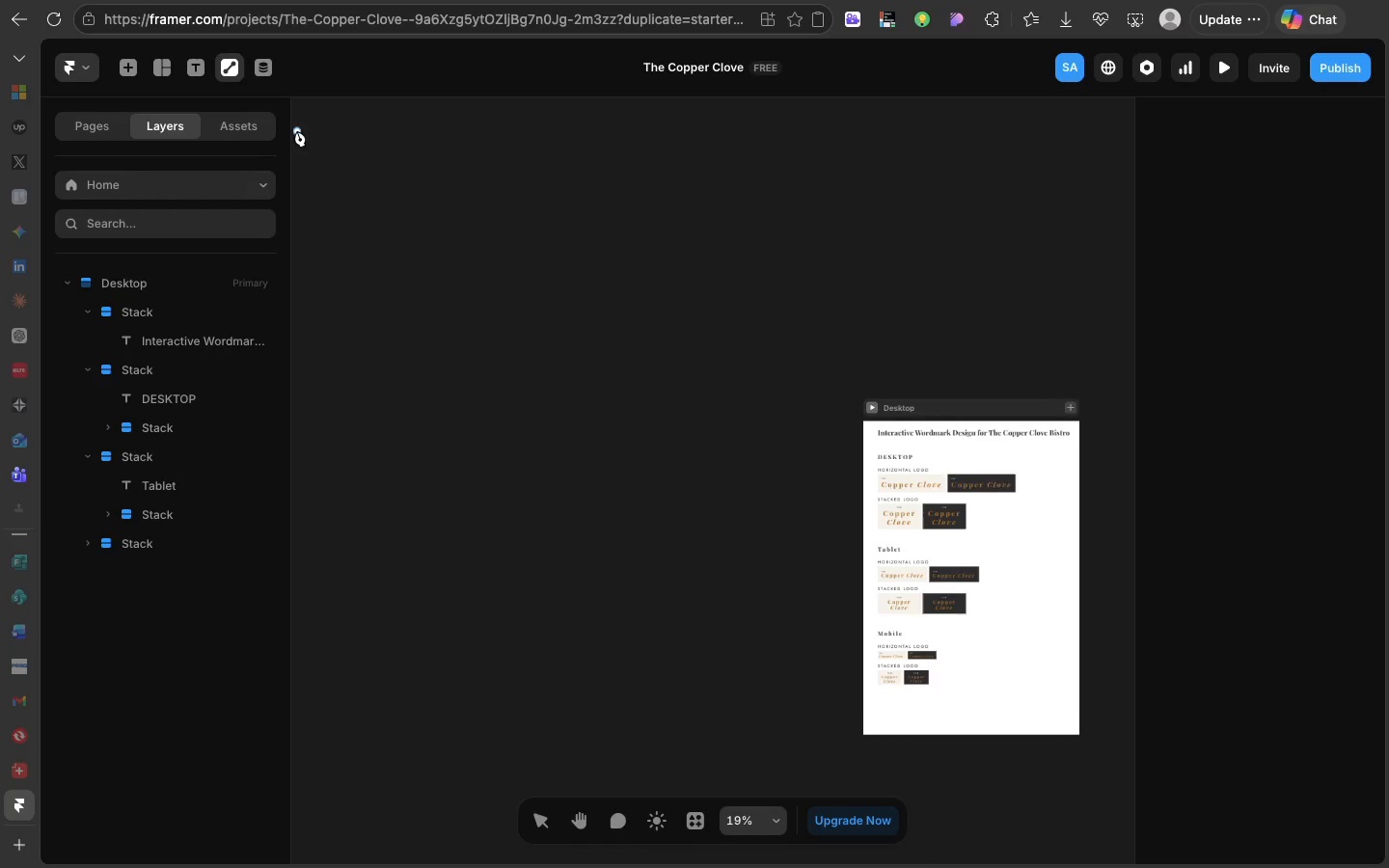 
left_click_drag(start_coordinate=[399, 262], to_coordinate=[432, 370])
 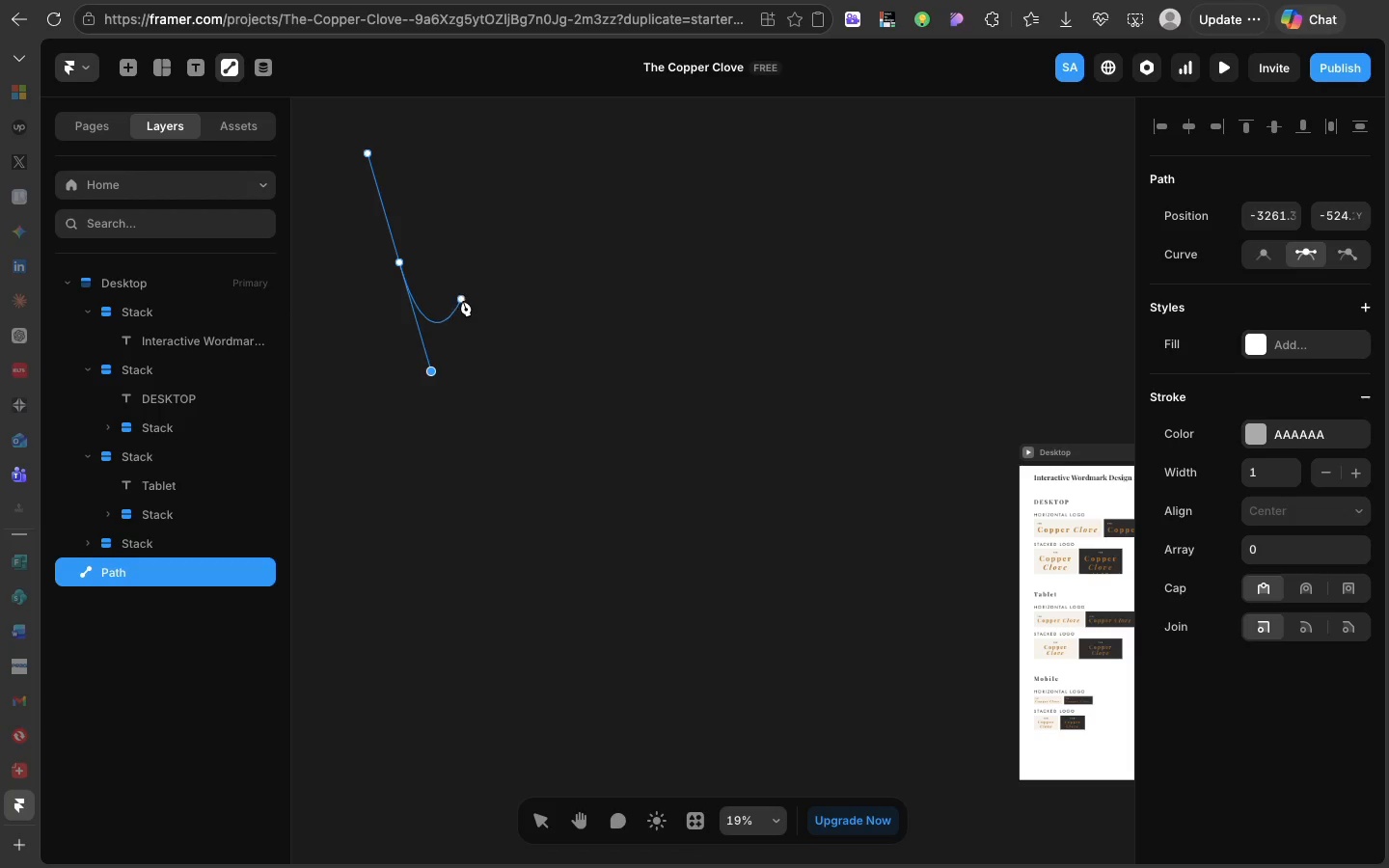 
scroll: coordinate [399, 258], scroll_direction: up, amount: 19.0
 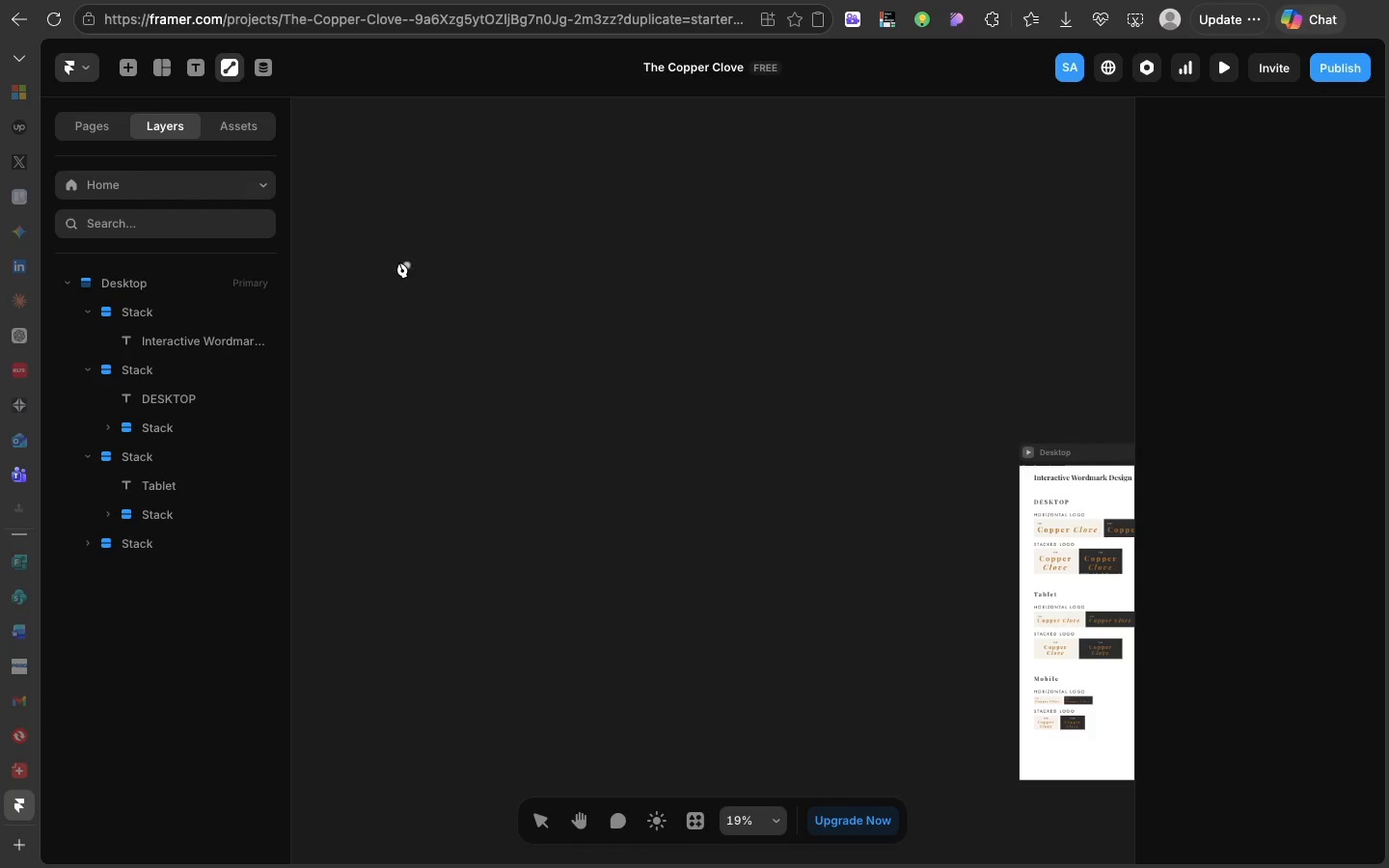 
left_click([463, 301])
 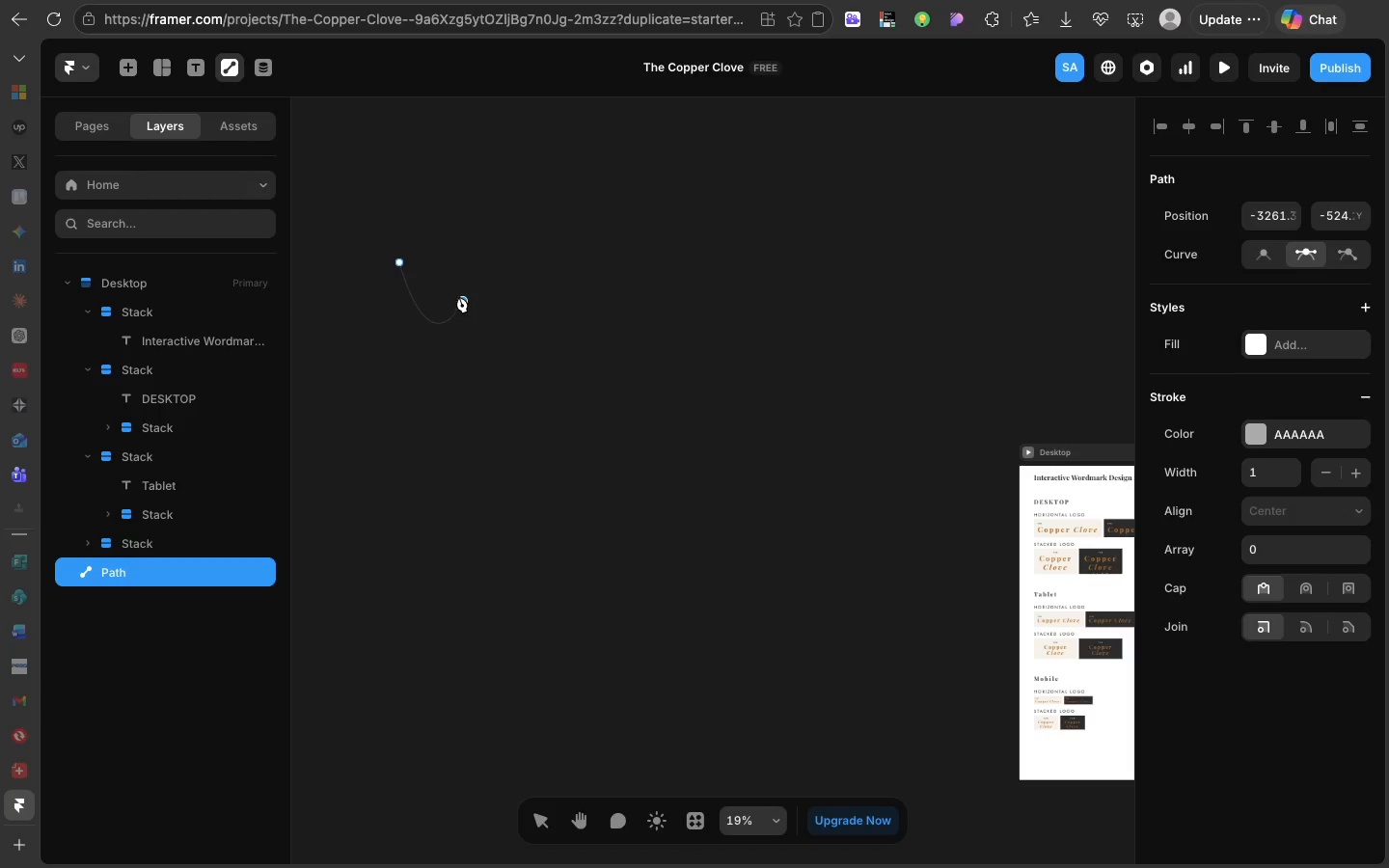 
left_click([428, 265])
 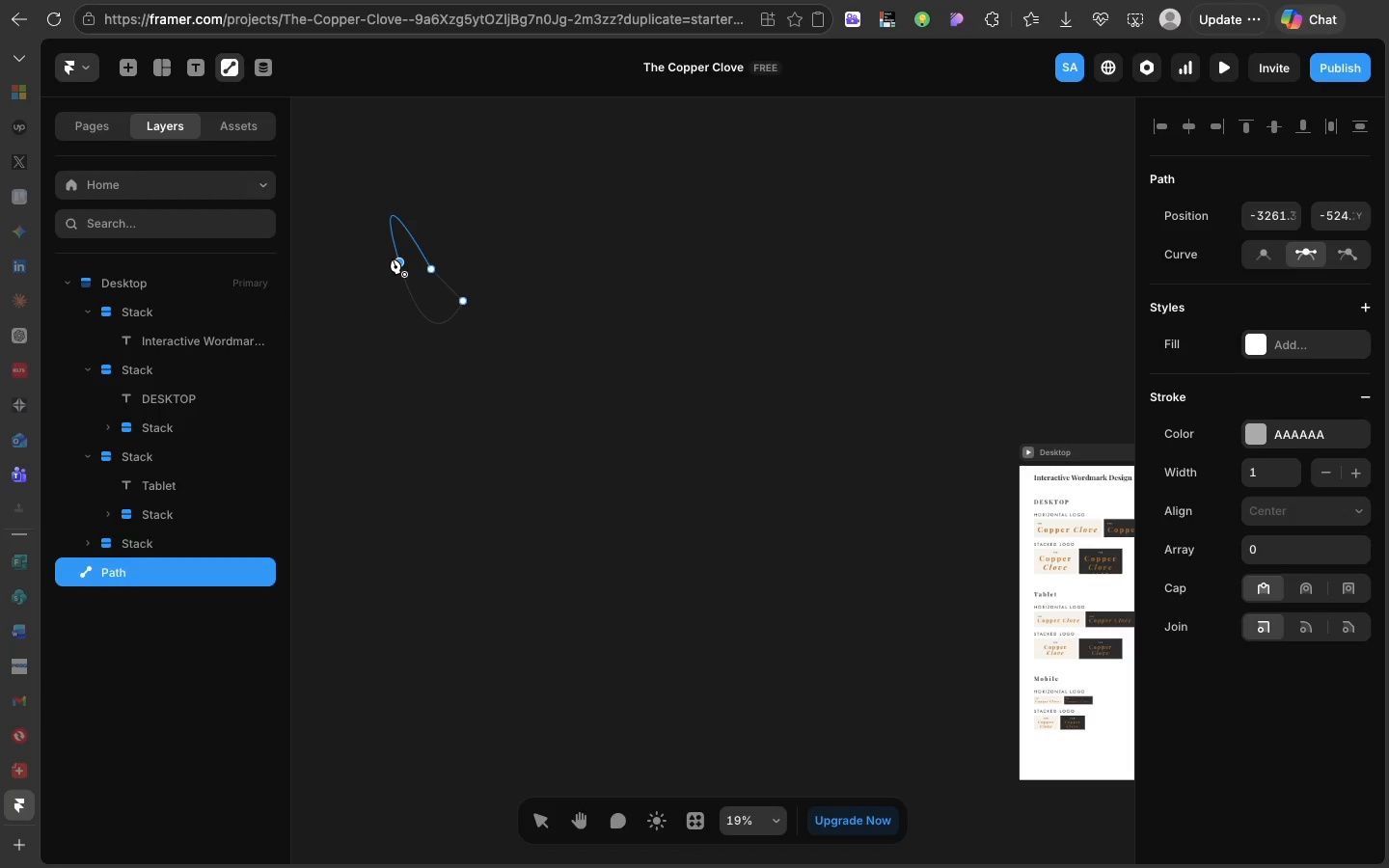 
left_click([393, 258])
 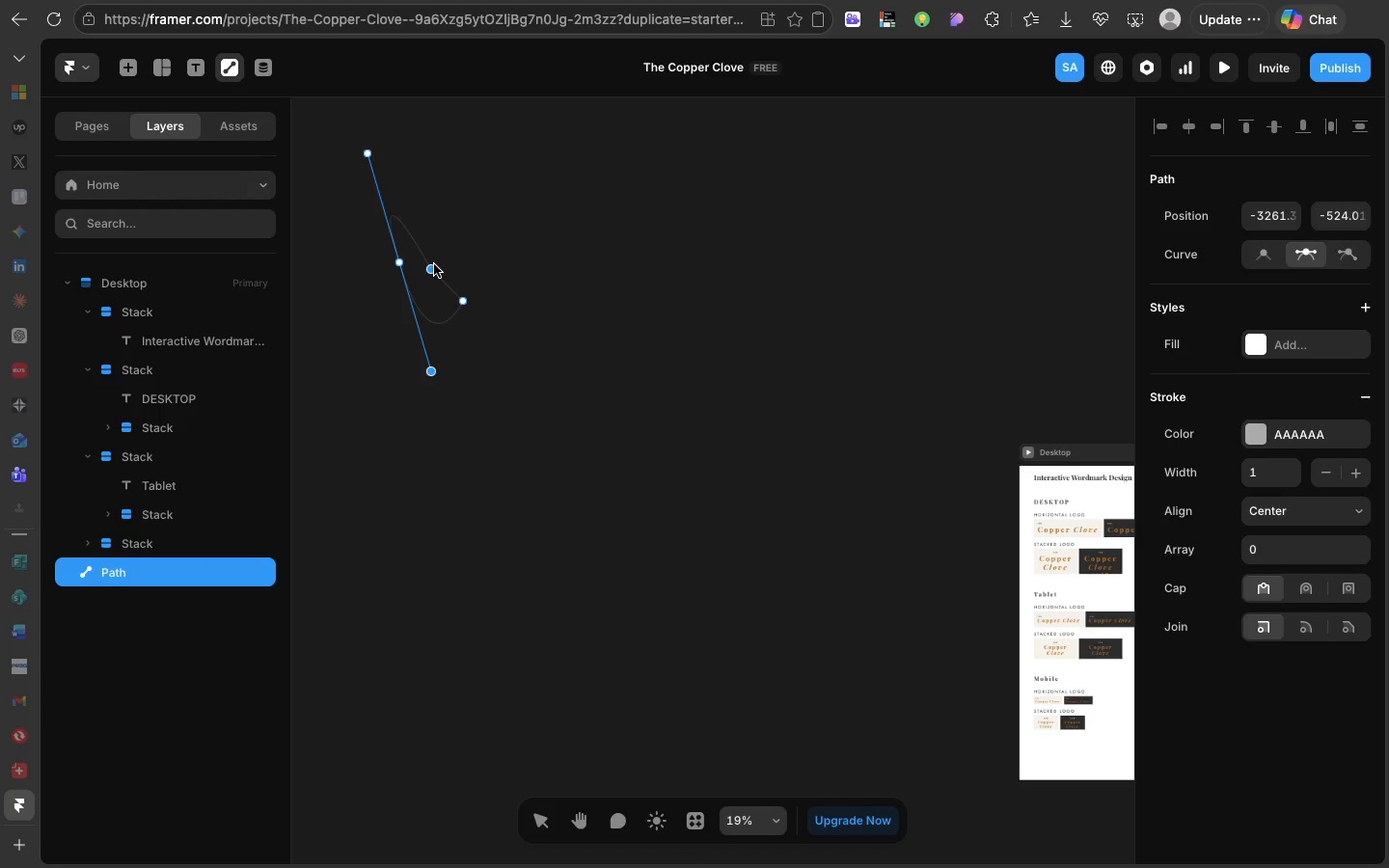 
left_click_drag(start_coordinate=[434, 264], to_coordinate=[464, 232])
 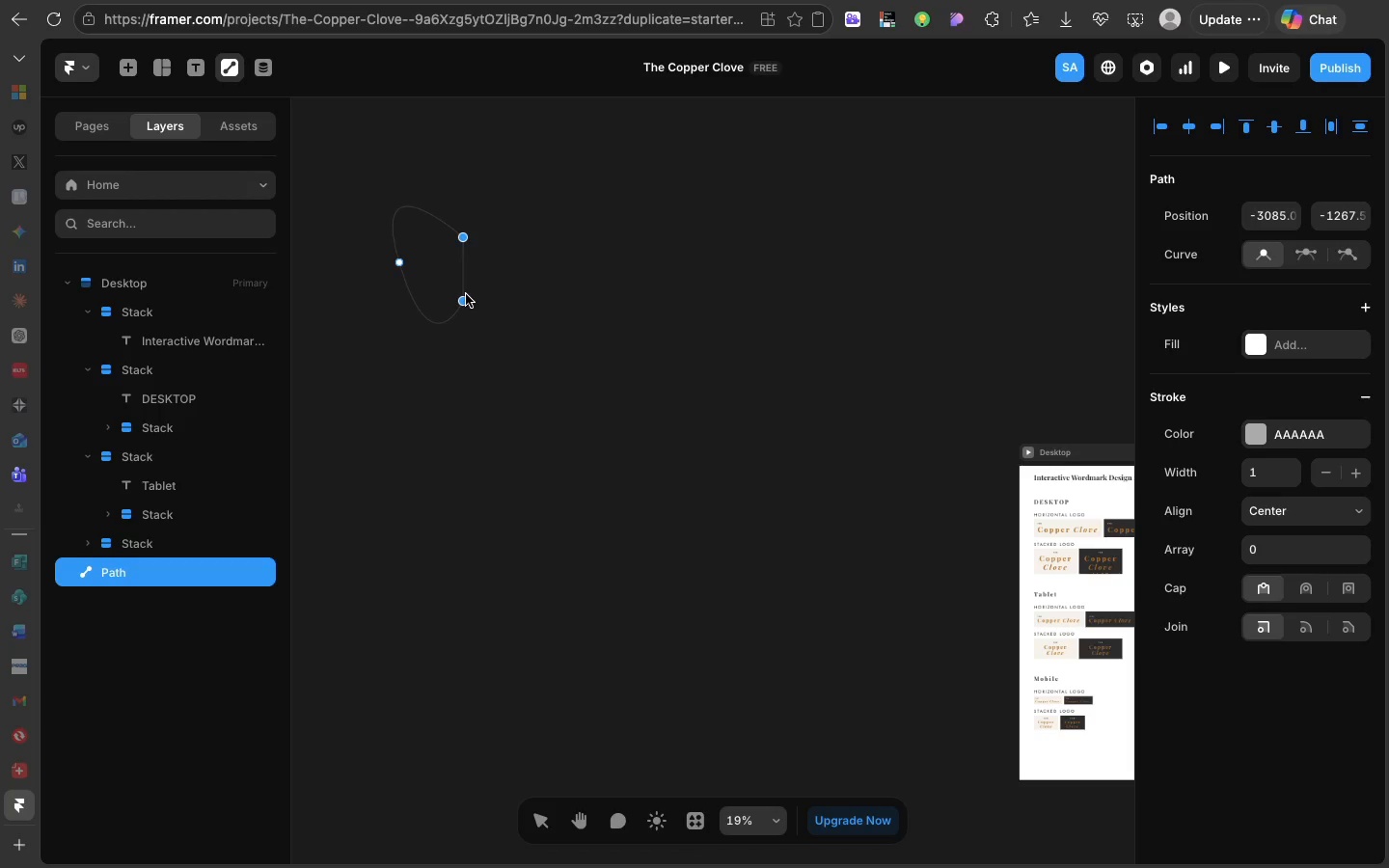 
left_click_drag(start_coordinate=[466, 295], to_coordinate=[490, 298])
 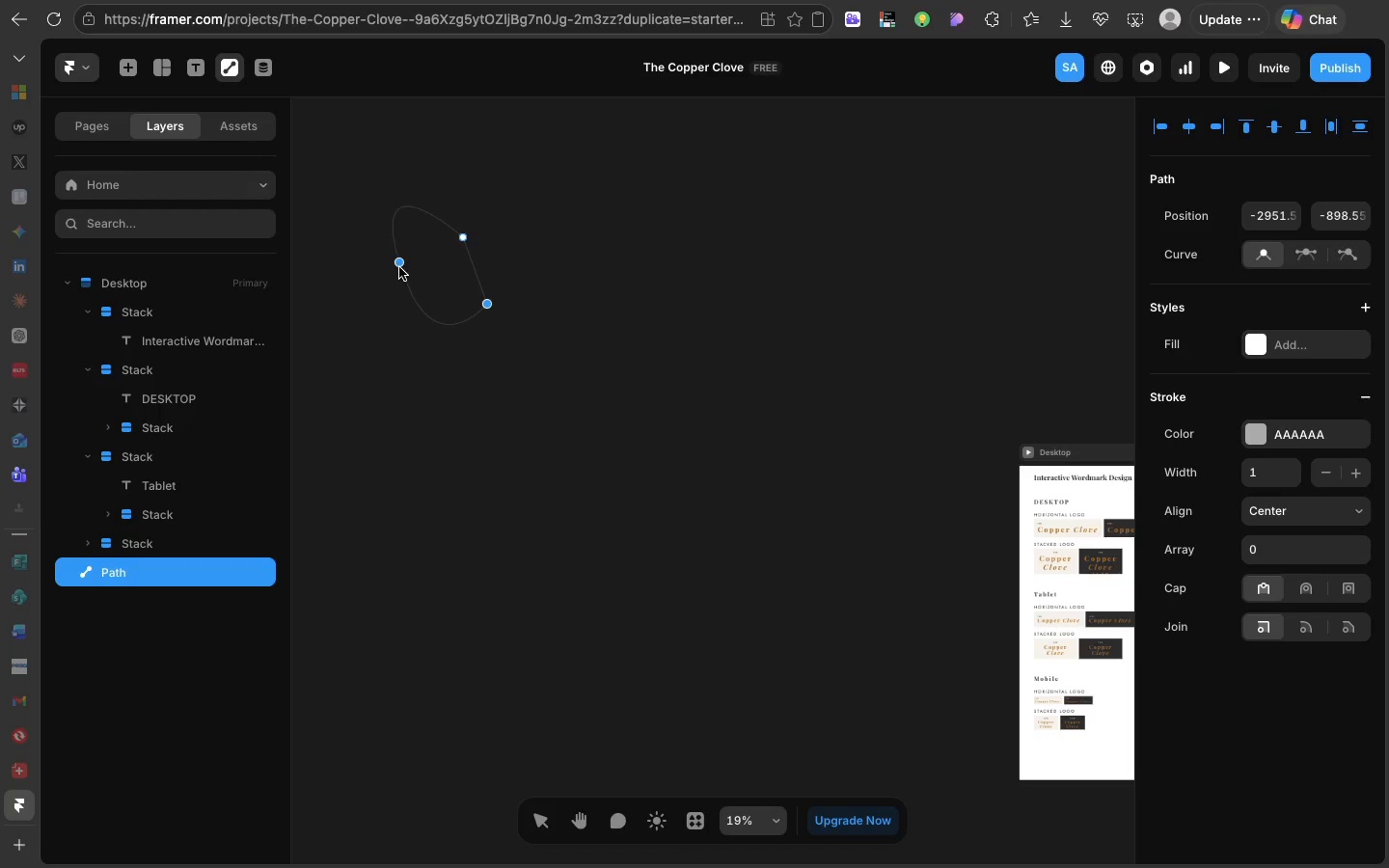 
left_click_drag(start_coordinate=[399, 266], to_coordinate=[377, 298])
 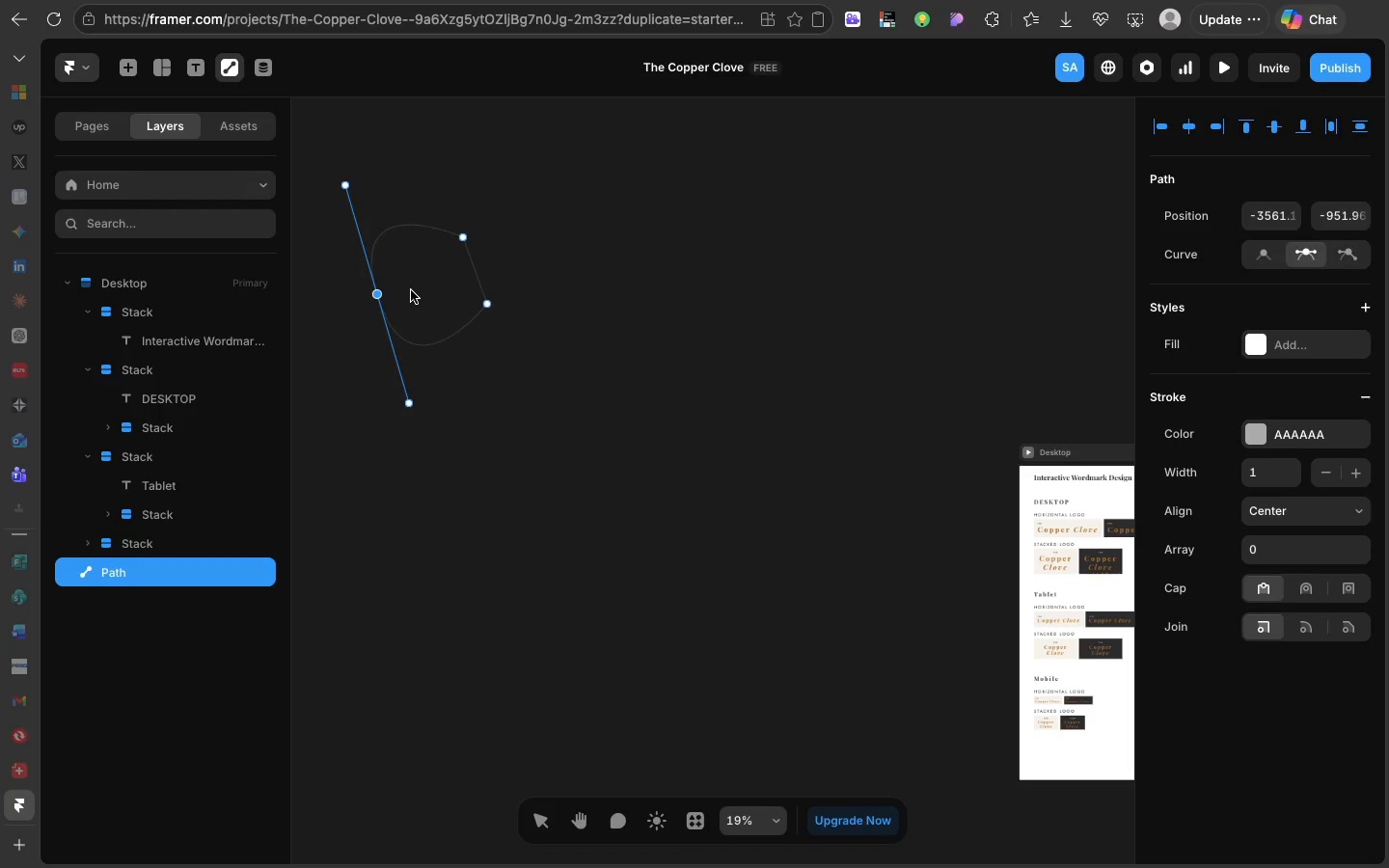 
left_click([411, 290])
 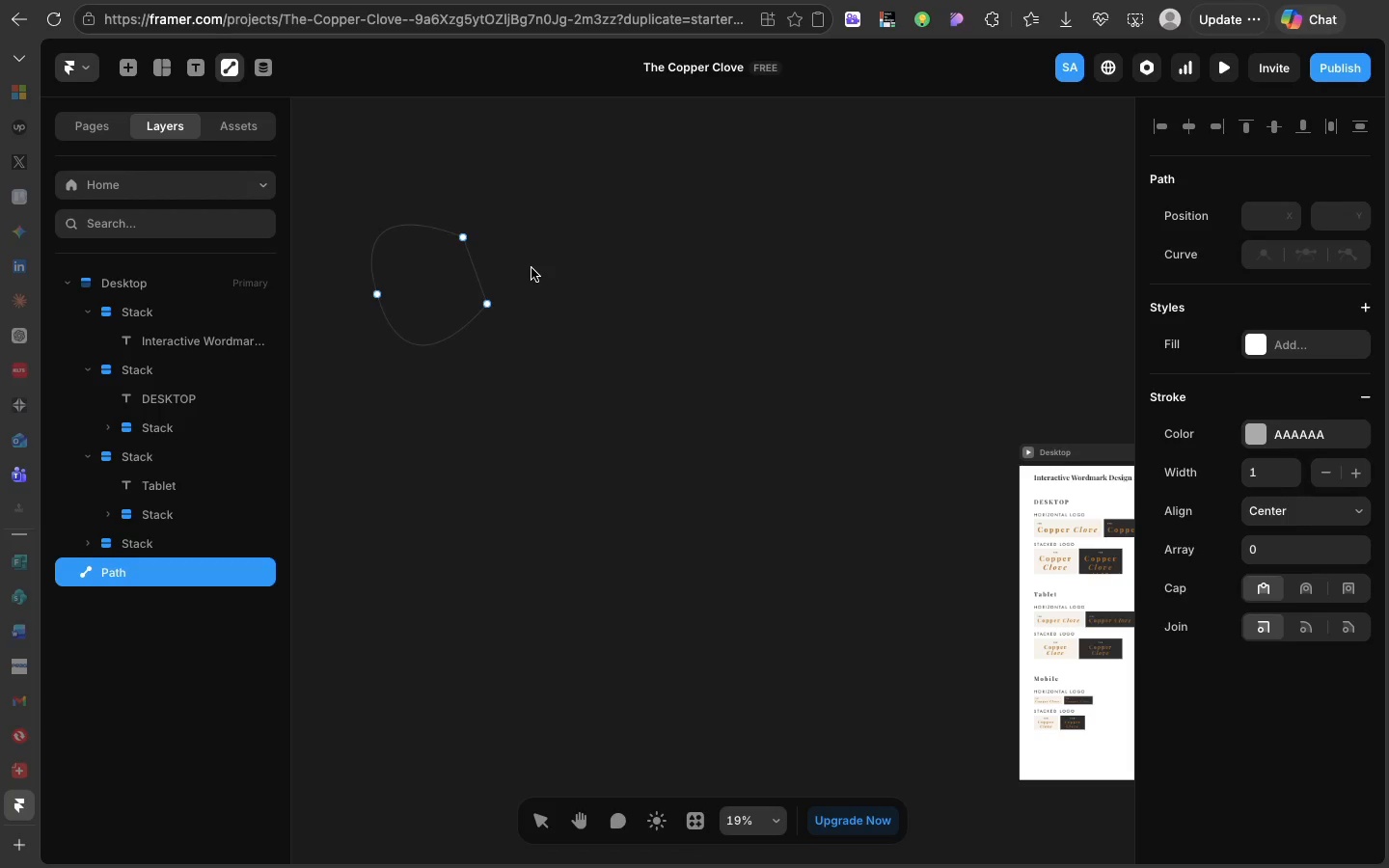 
left_click([531, 268])
 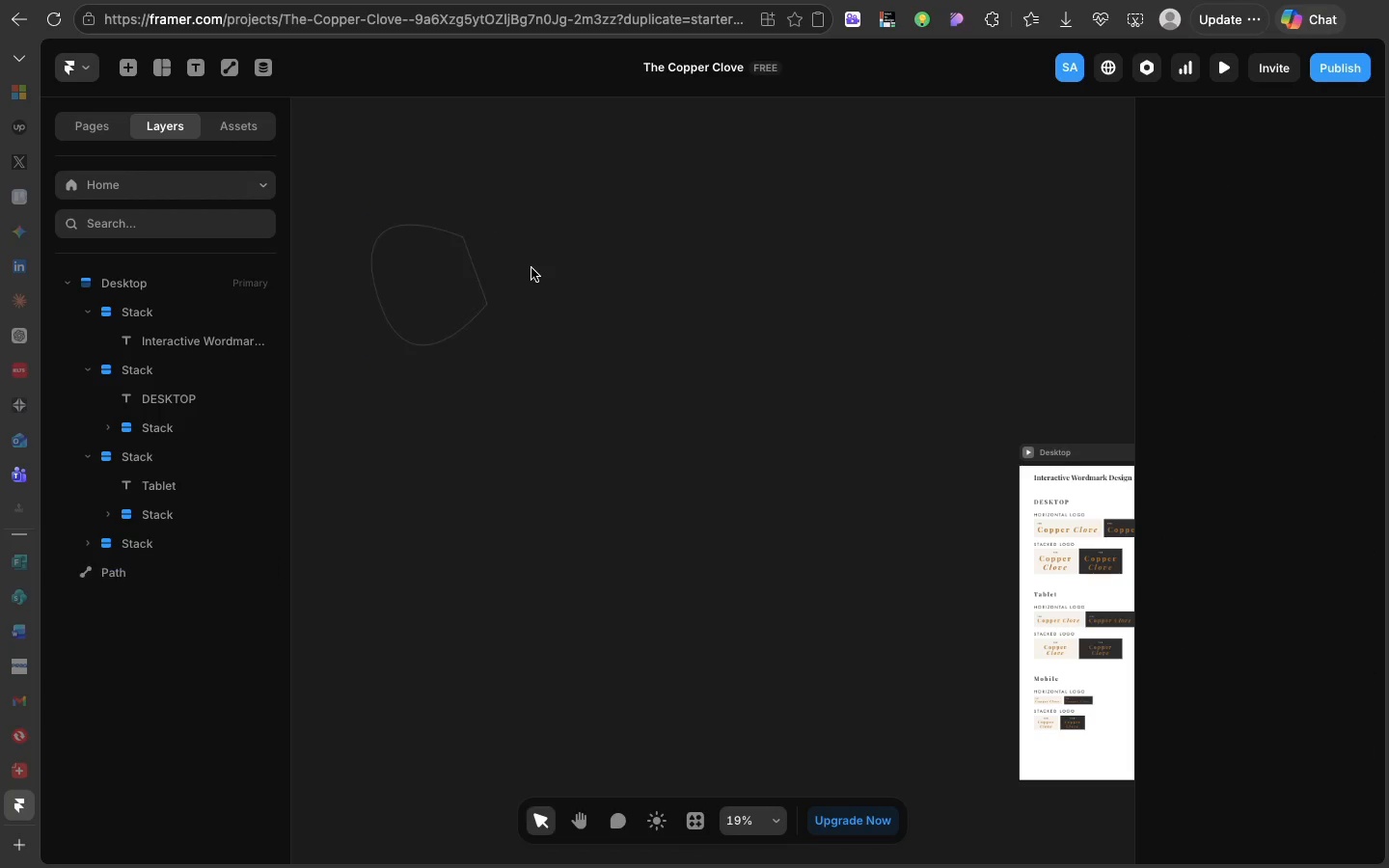 
left_click([531, 268])
 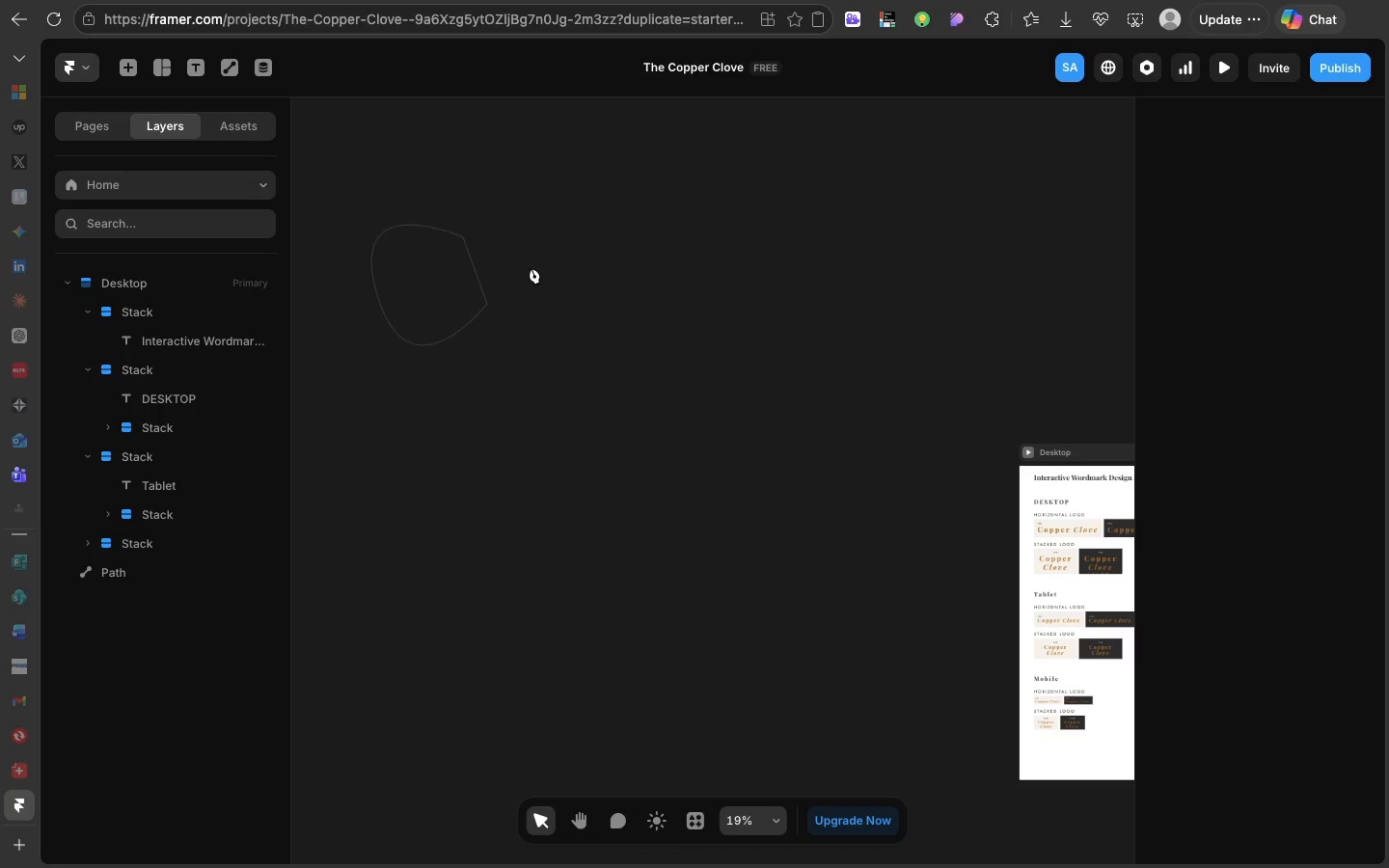 
key(V)
 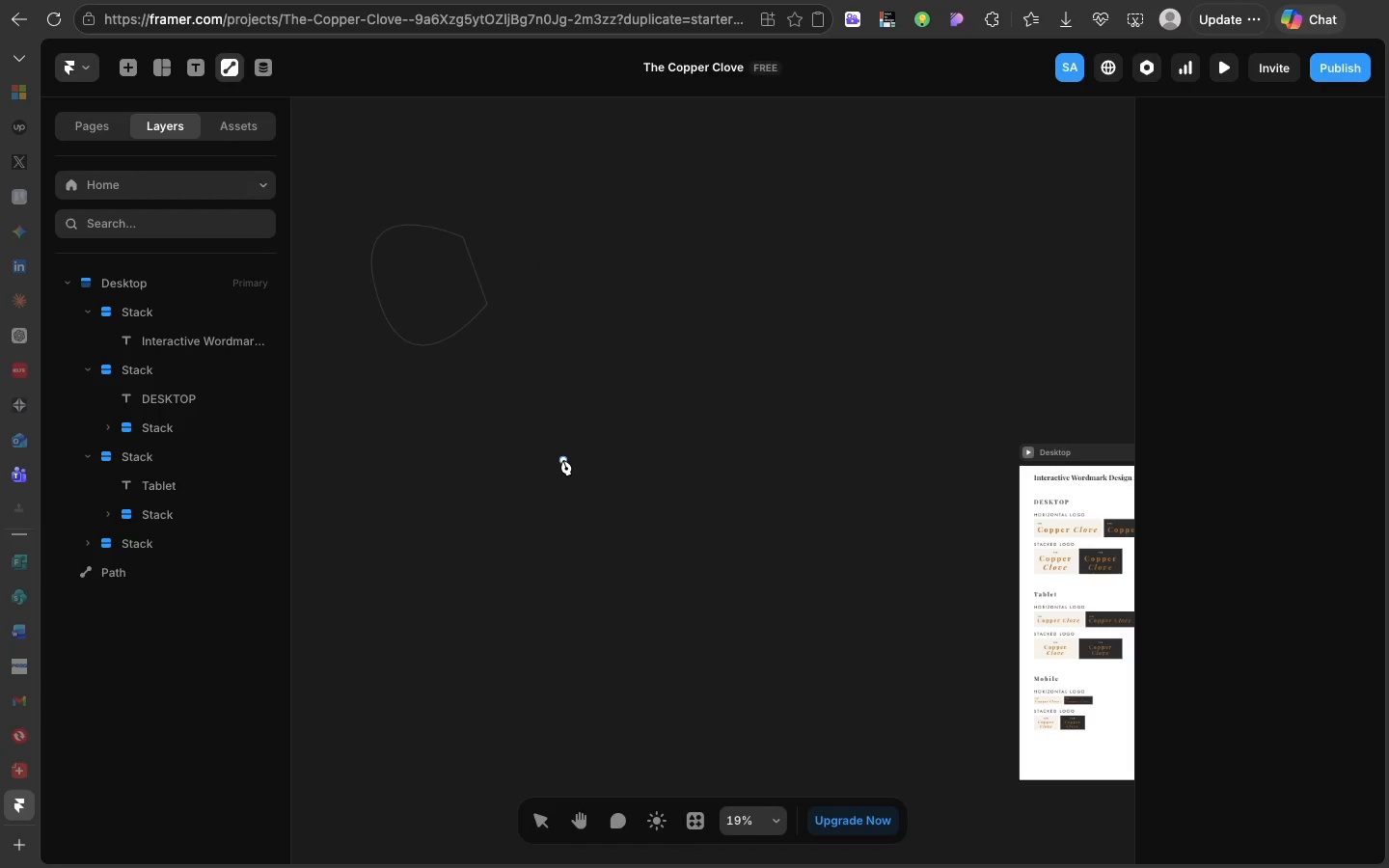 
left_click([563, 460])
 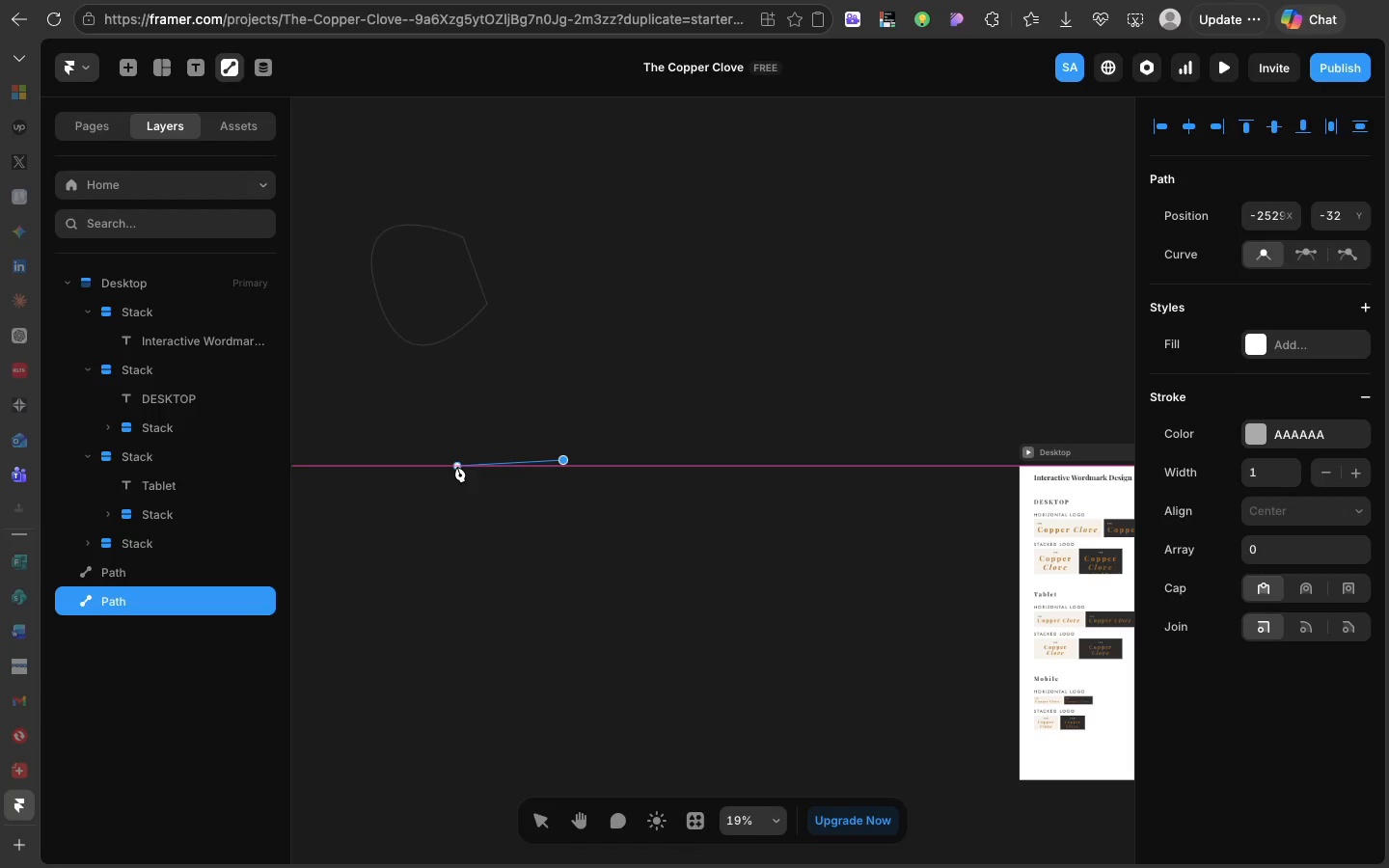 
left_click([457, 467])
 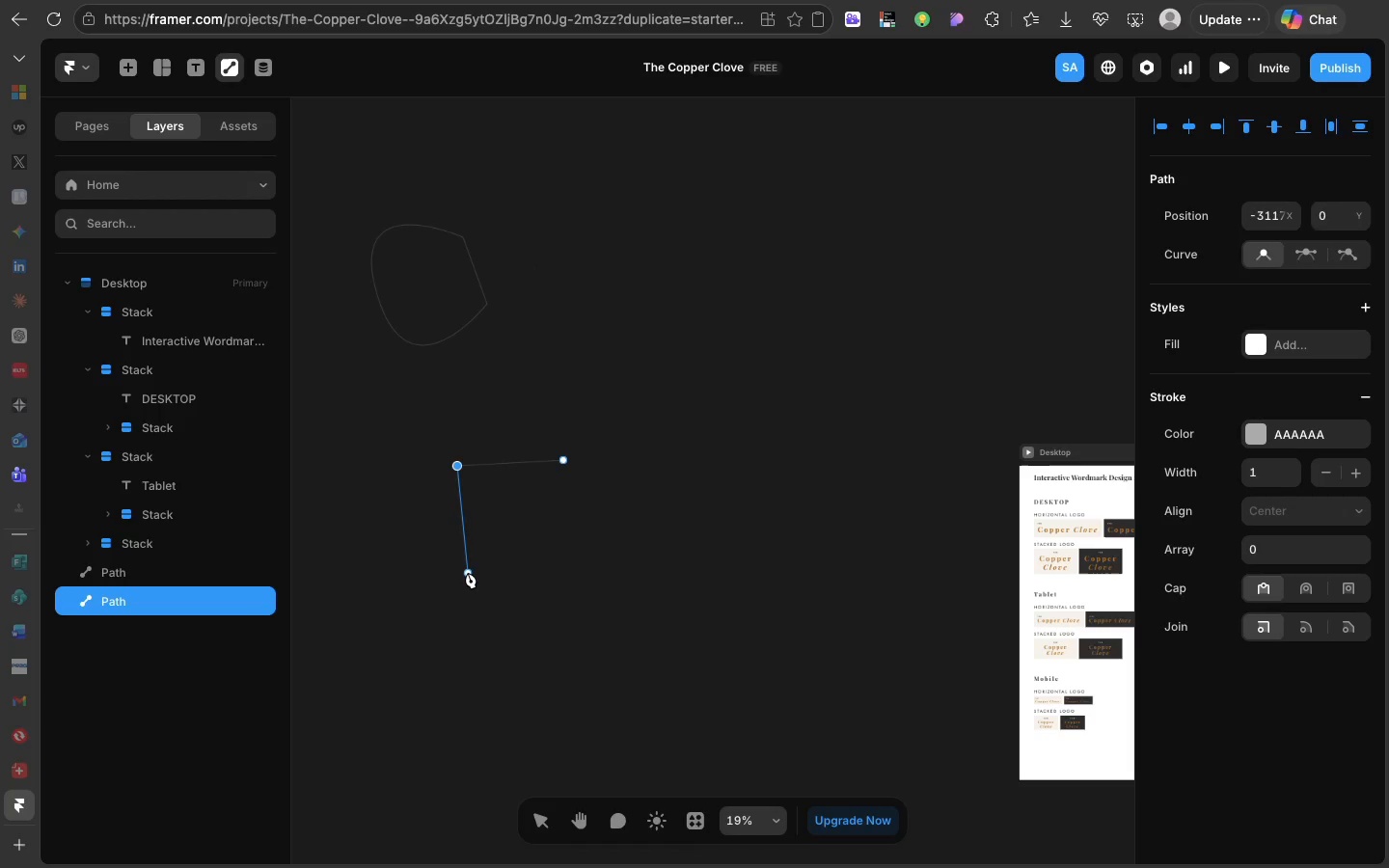 
left_click([468, 573])
 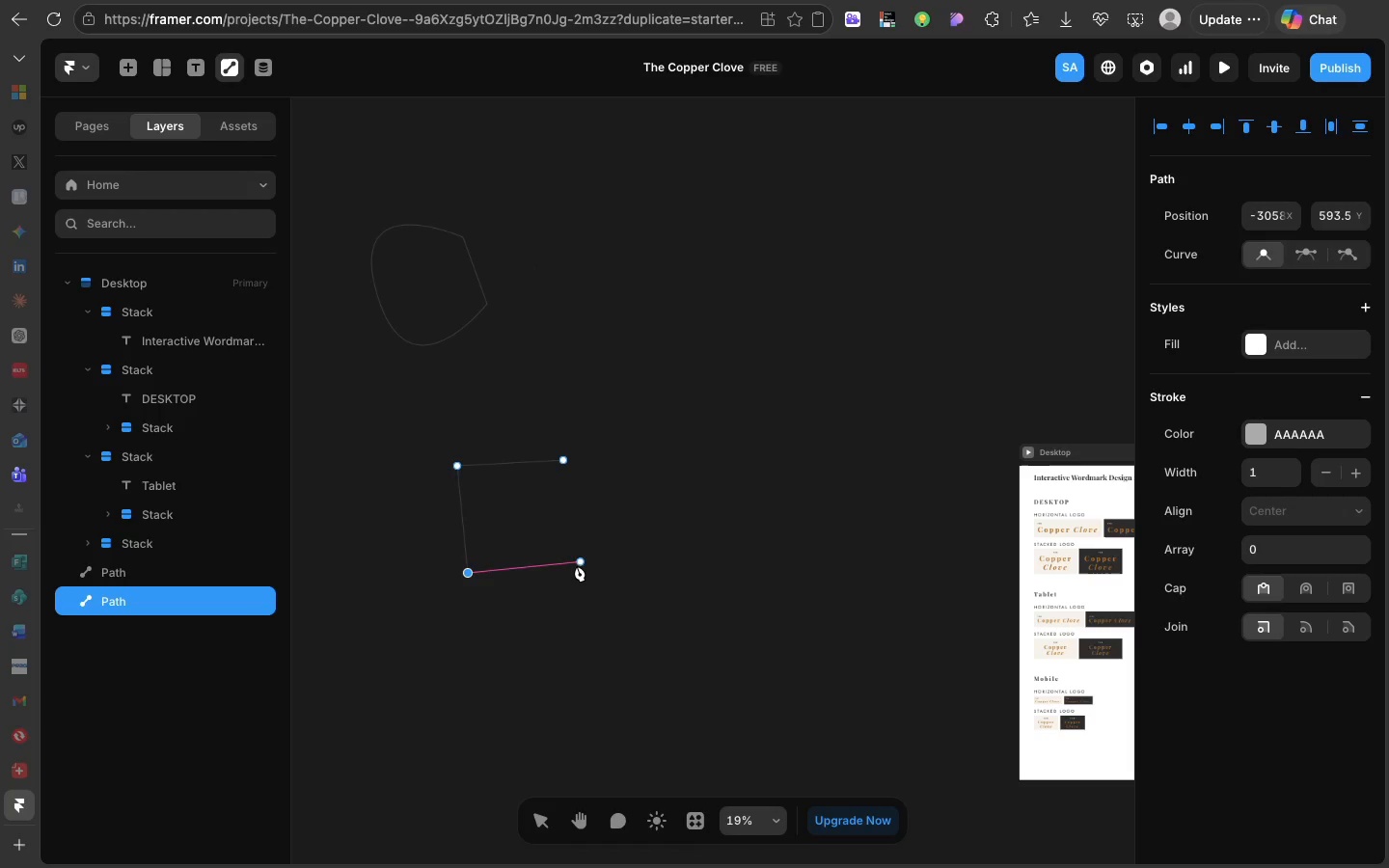 
left_click([574, 567])
 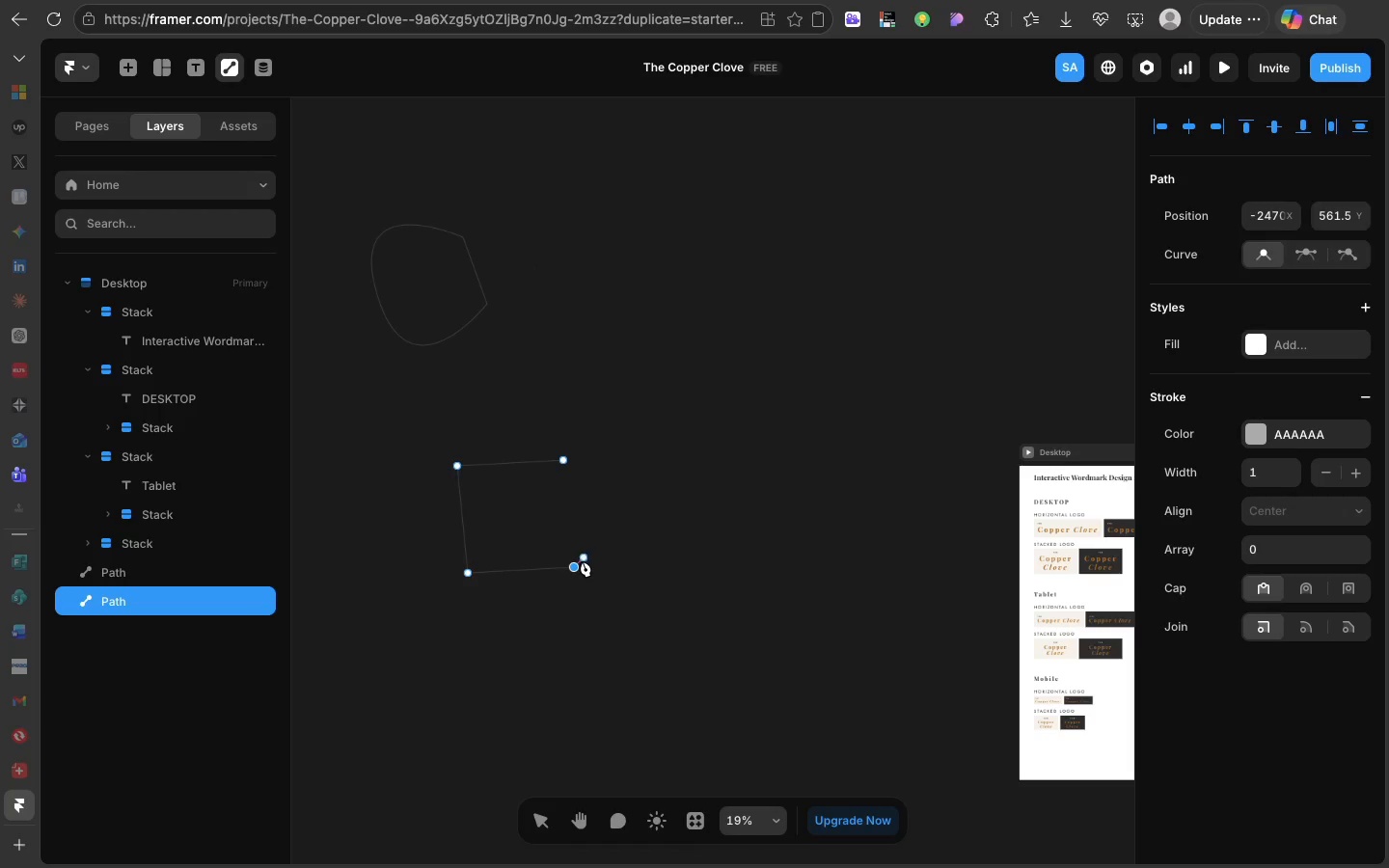 
left_click([575, 564])
 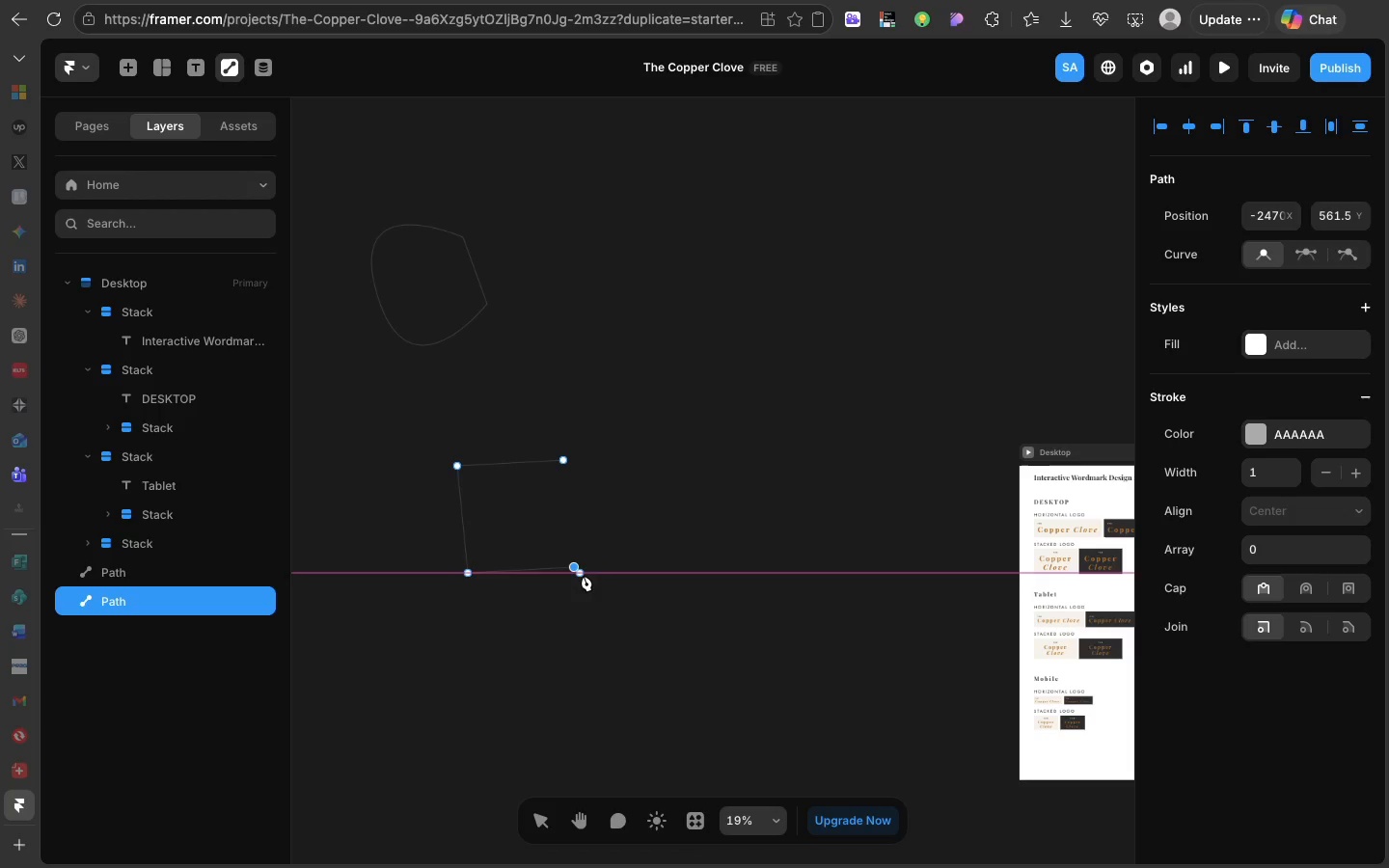 
left_click([582, 572])
 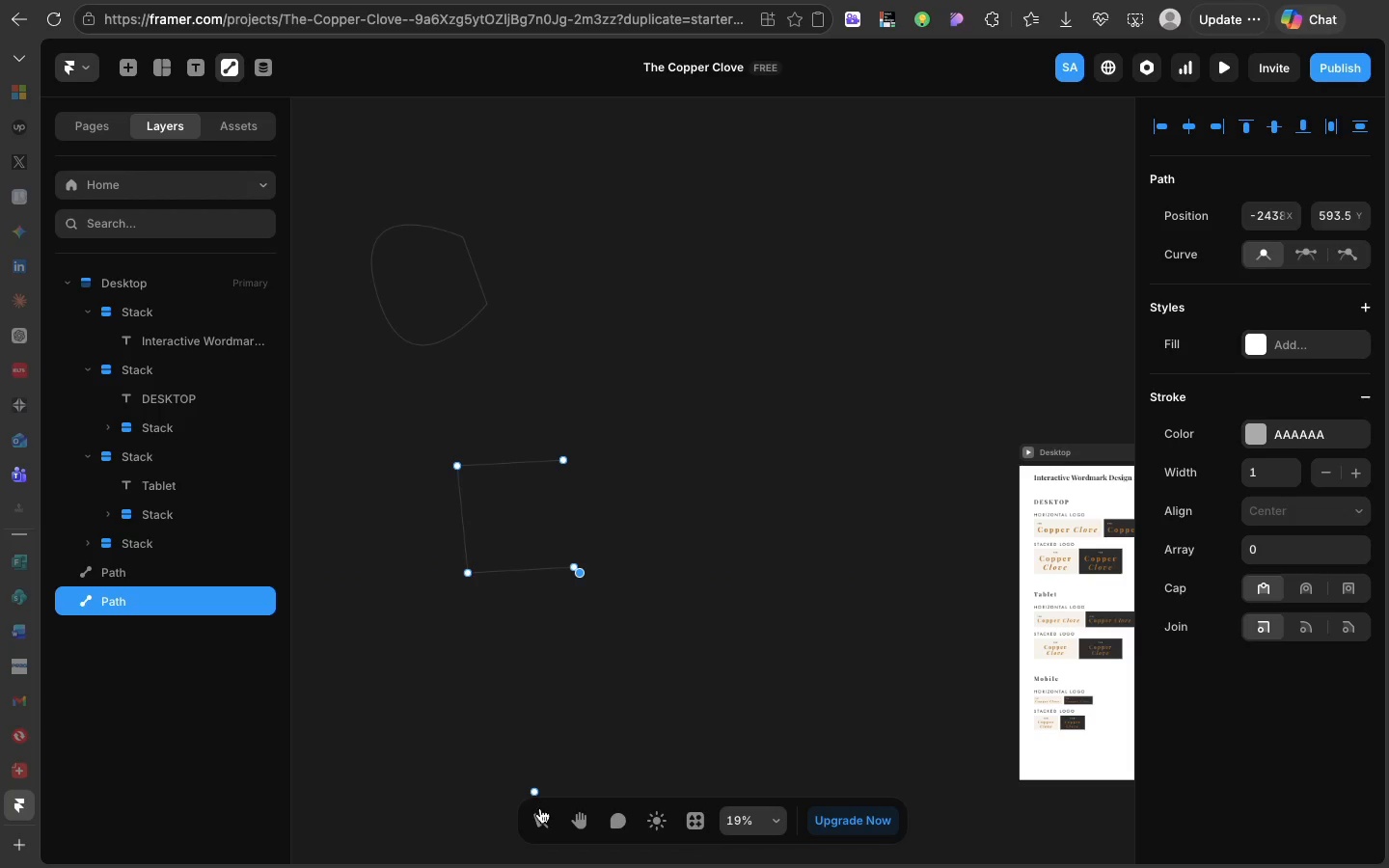 
left_click([541, 828])
 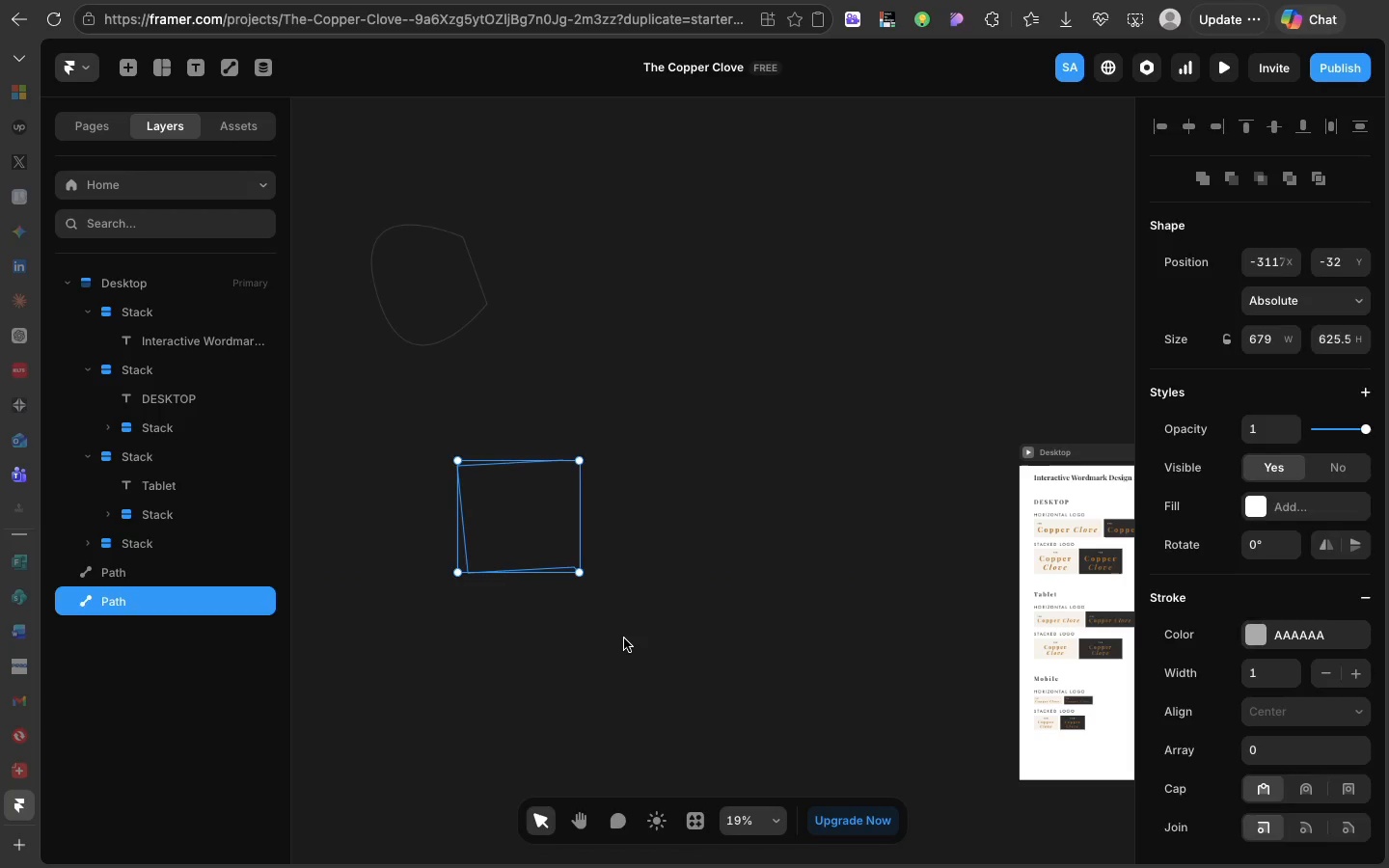 
left_click([624, 638])
 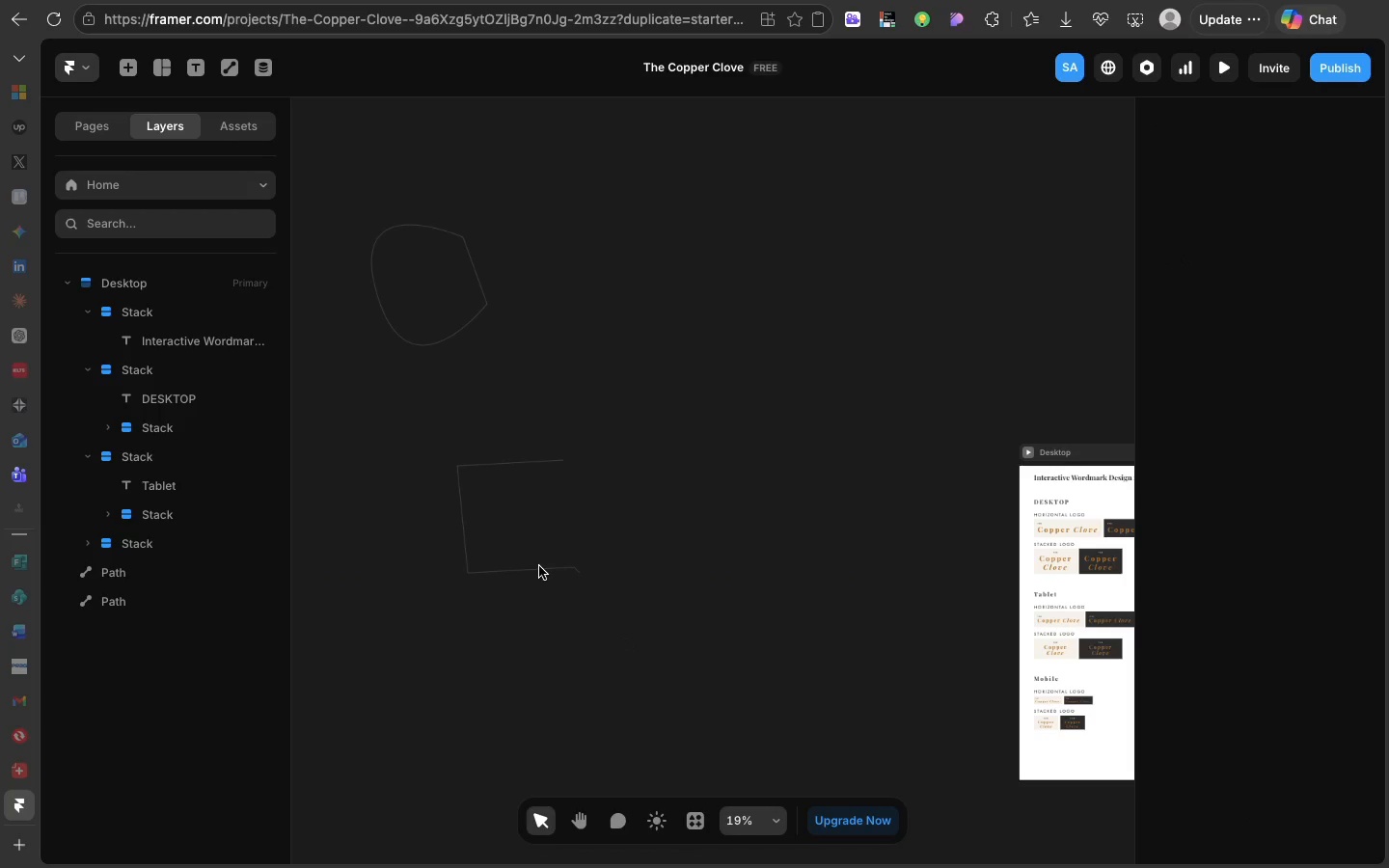 
left_click([539, 566])
 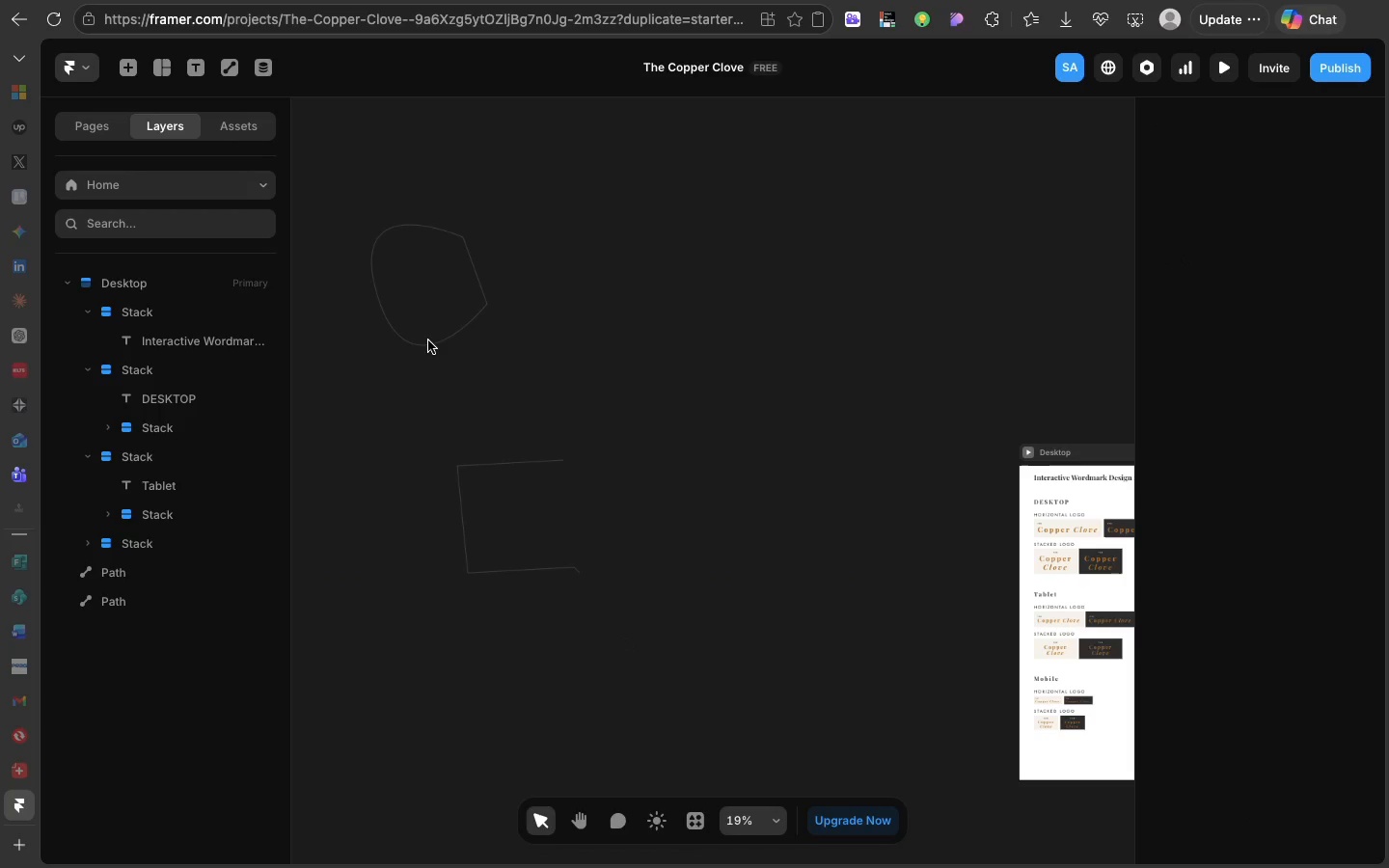 
double_click([428, 340])
 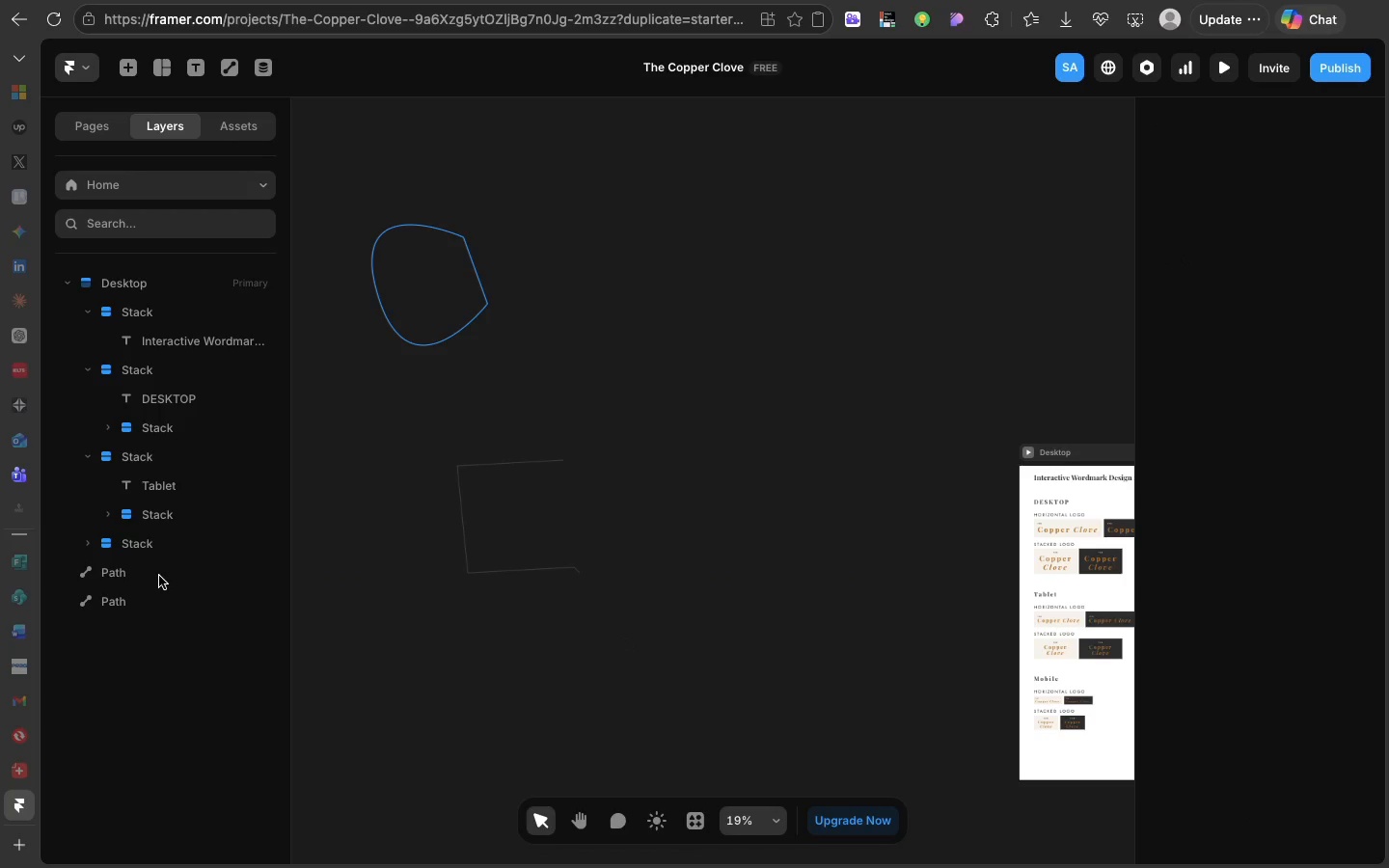 
left_click([159, 576])
 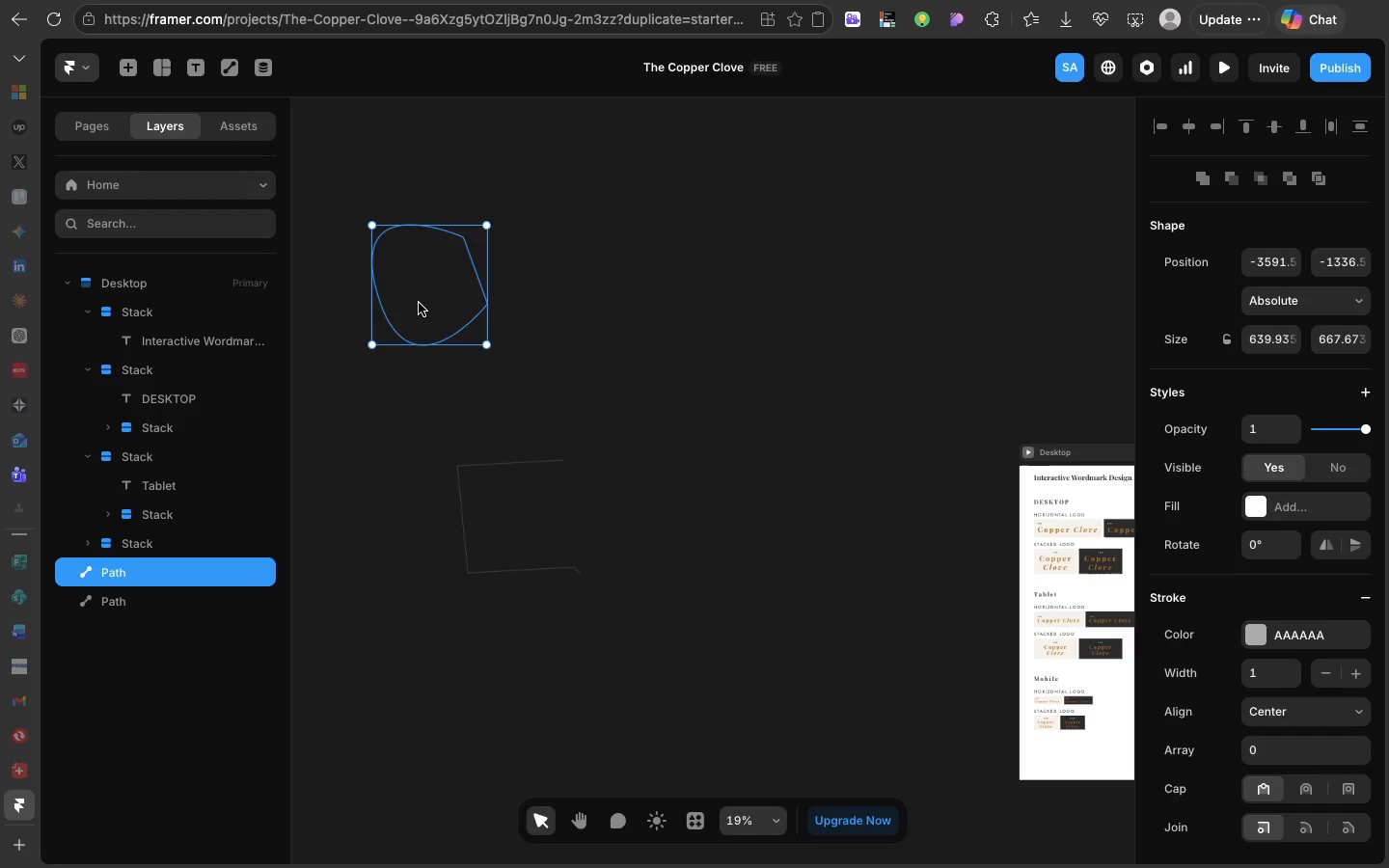 
left_click_drag(start_coordinate=[419, 303], to_coordinate=[605, 445])
 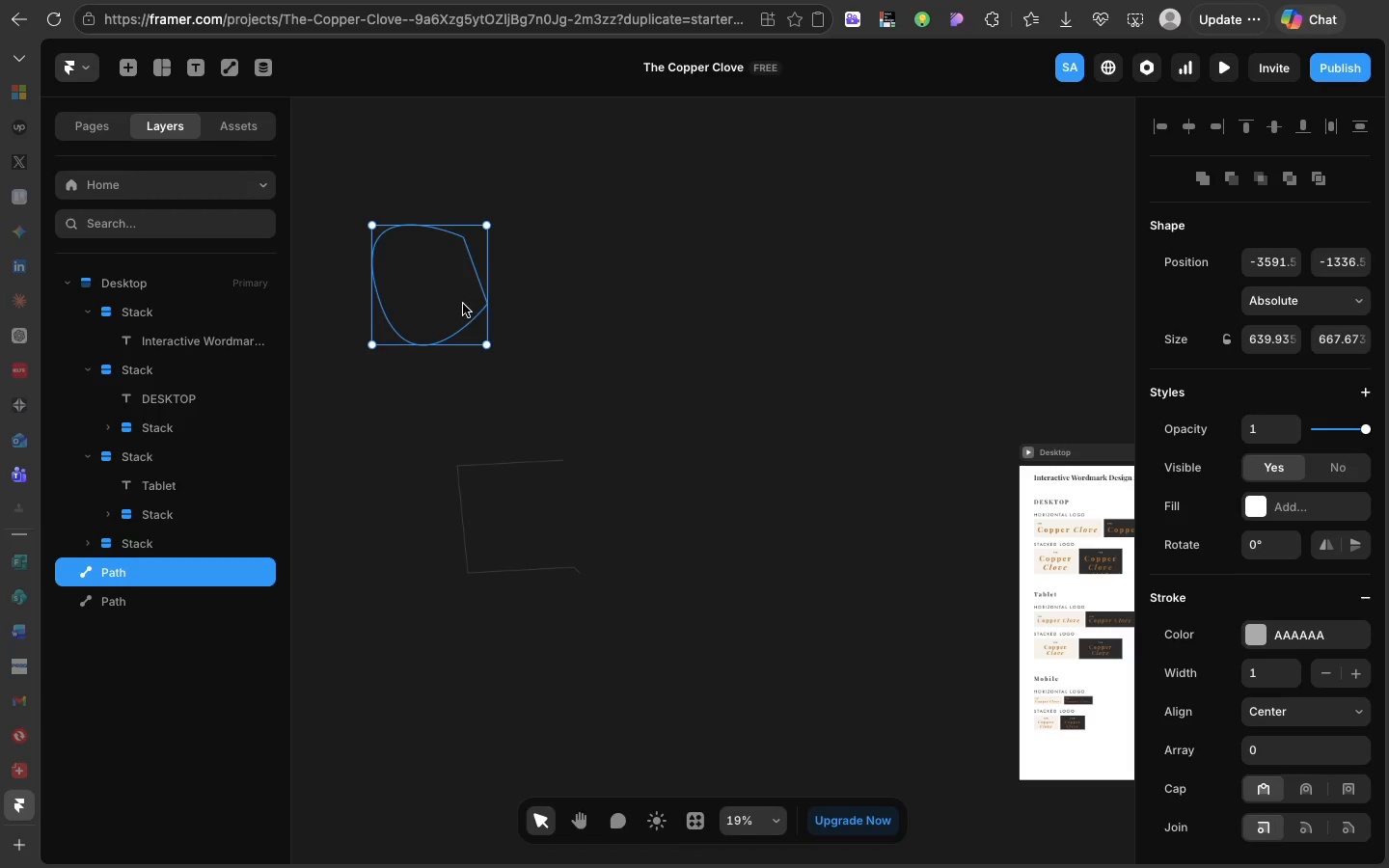 
left_click_drag(start_coordinate=[463, 304], to_coordinate=[651, 341])
 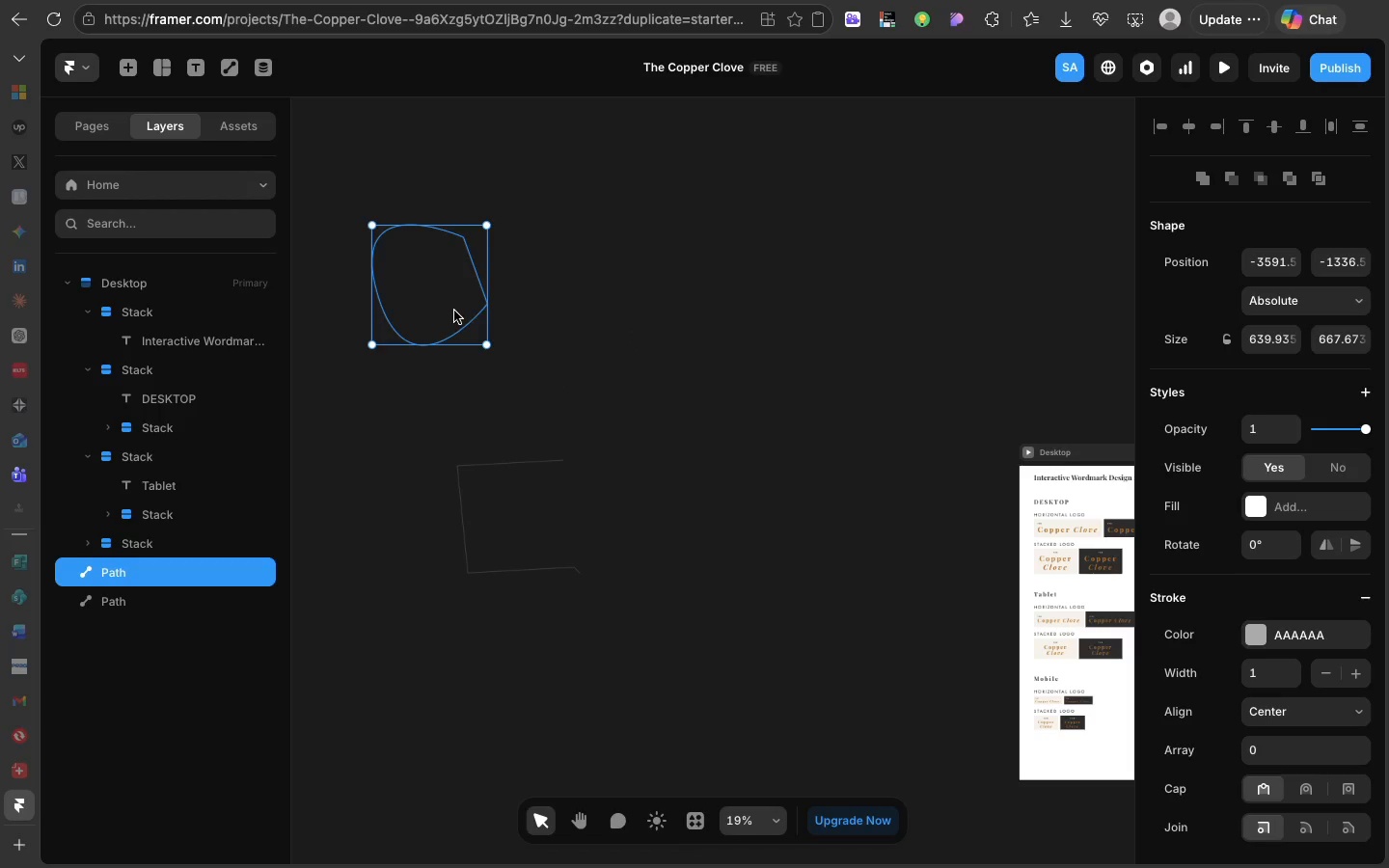 
left_click([454, 311])
 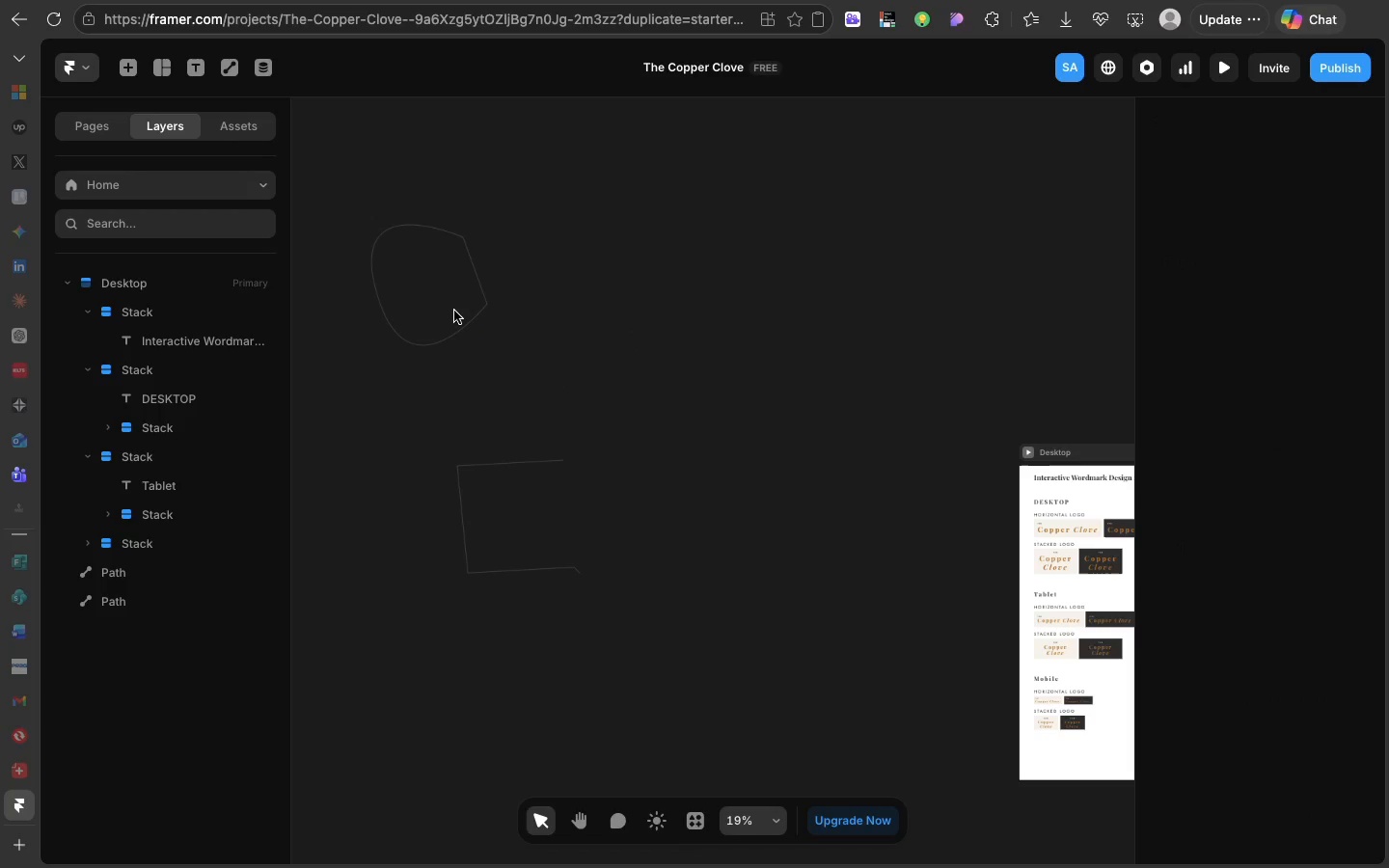 
left_click([454, 311])
 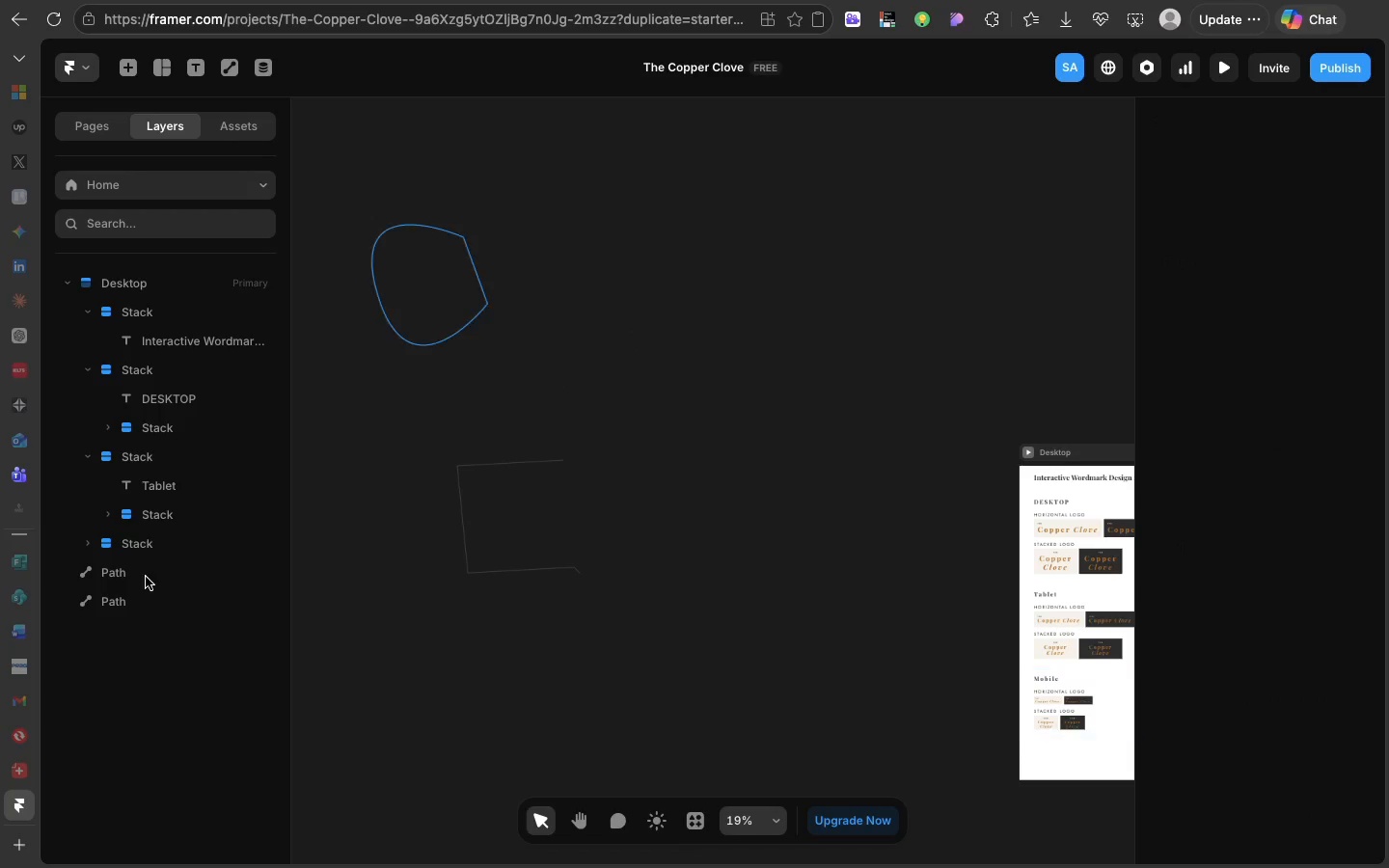 
left_click([146, 577])
 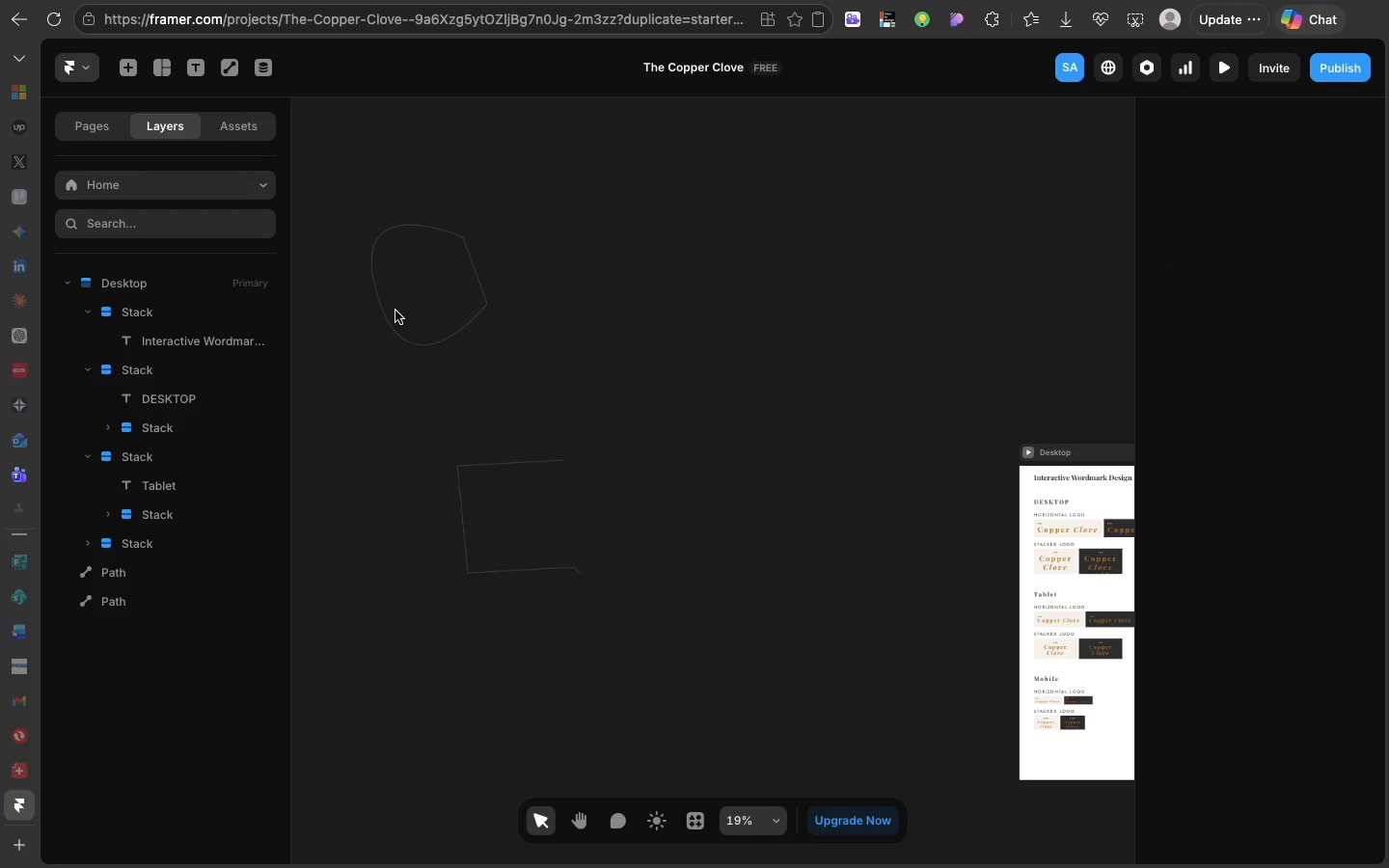 
left_click([395, 311])
 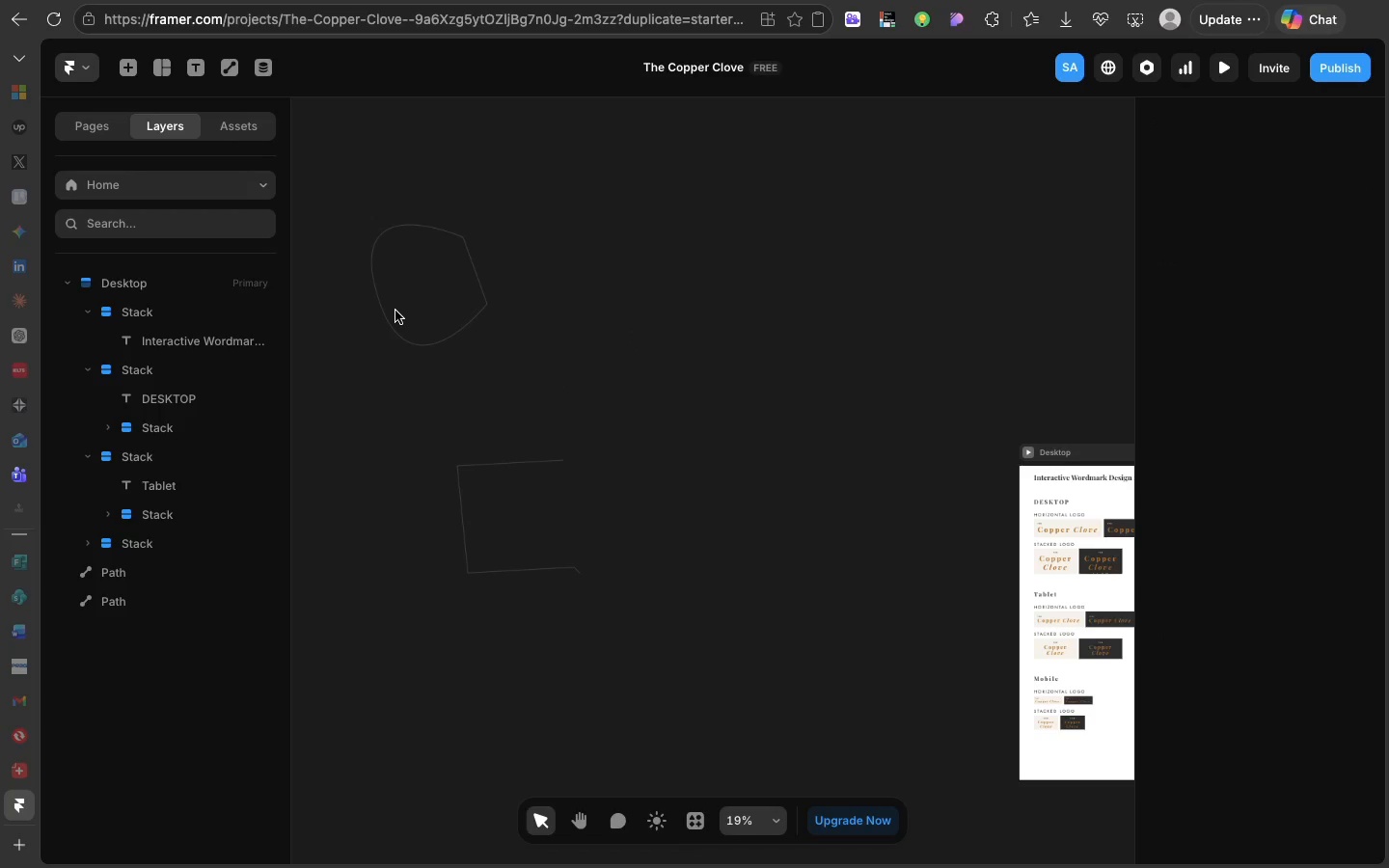 
double_click([395, 311])
 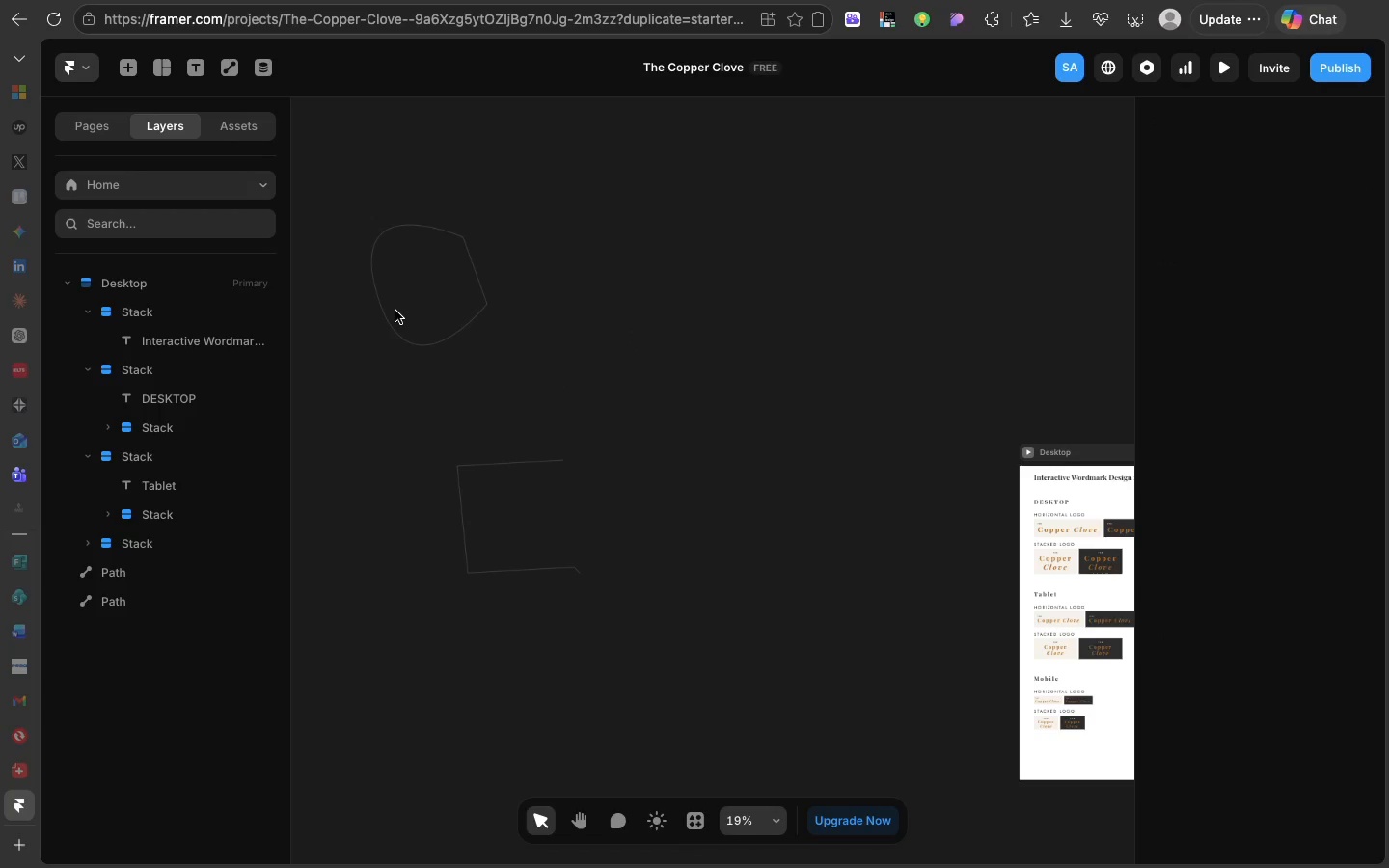 
triple_click([395, 311])
 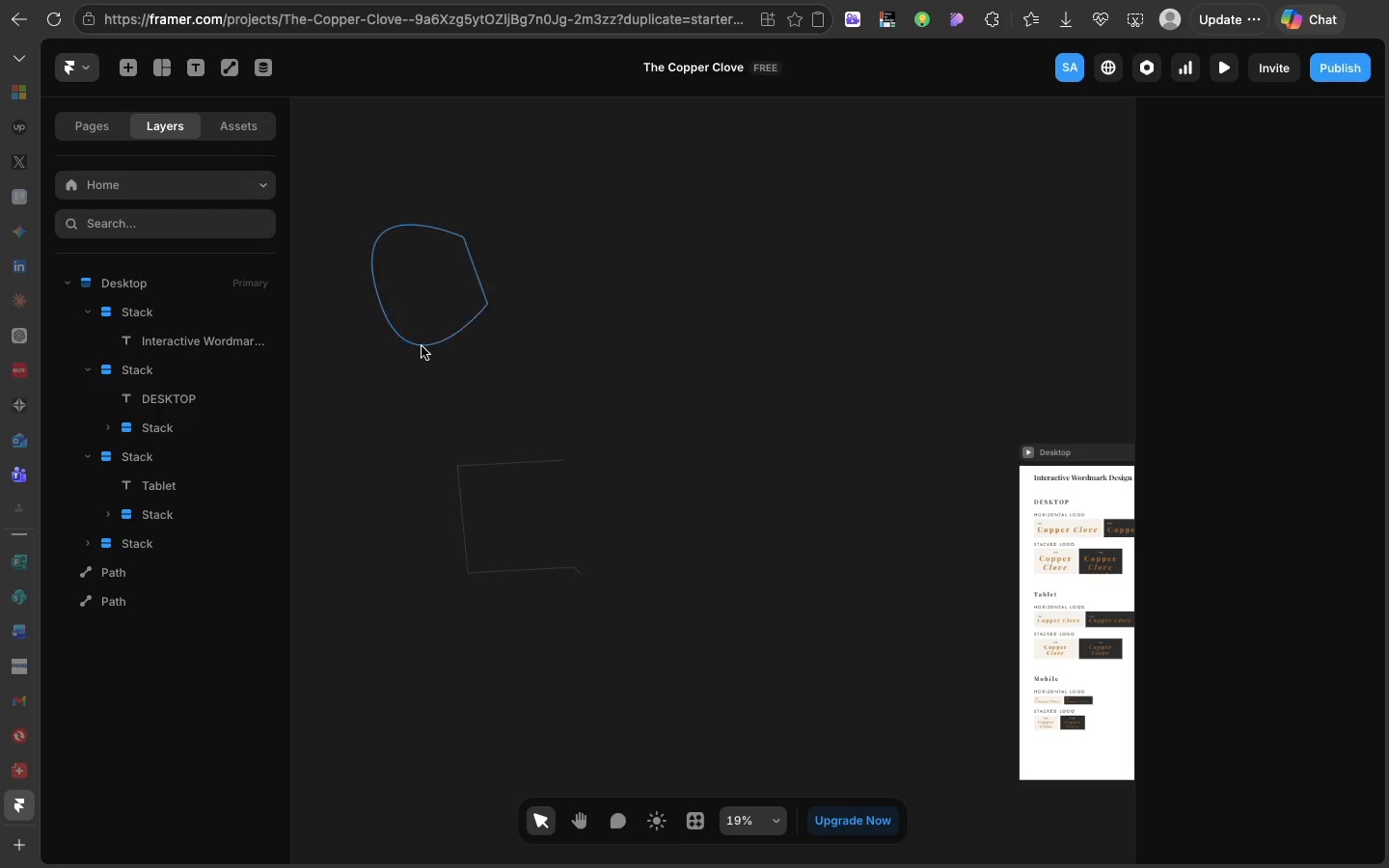 
wait(5.5)
 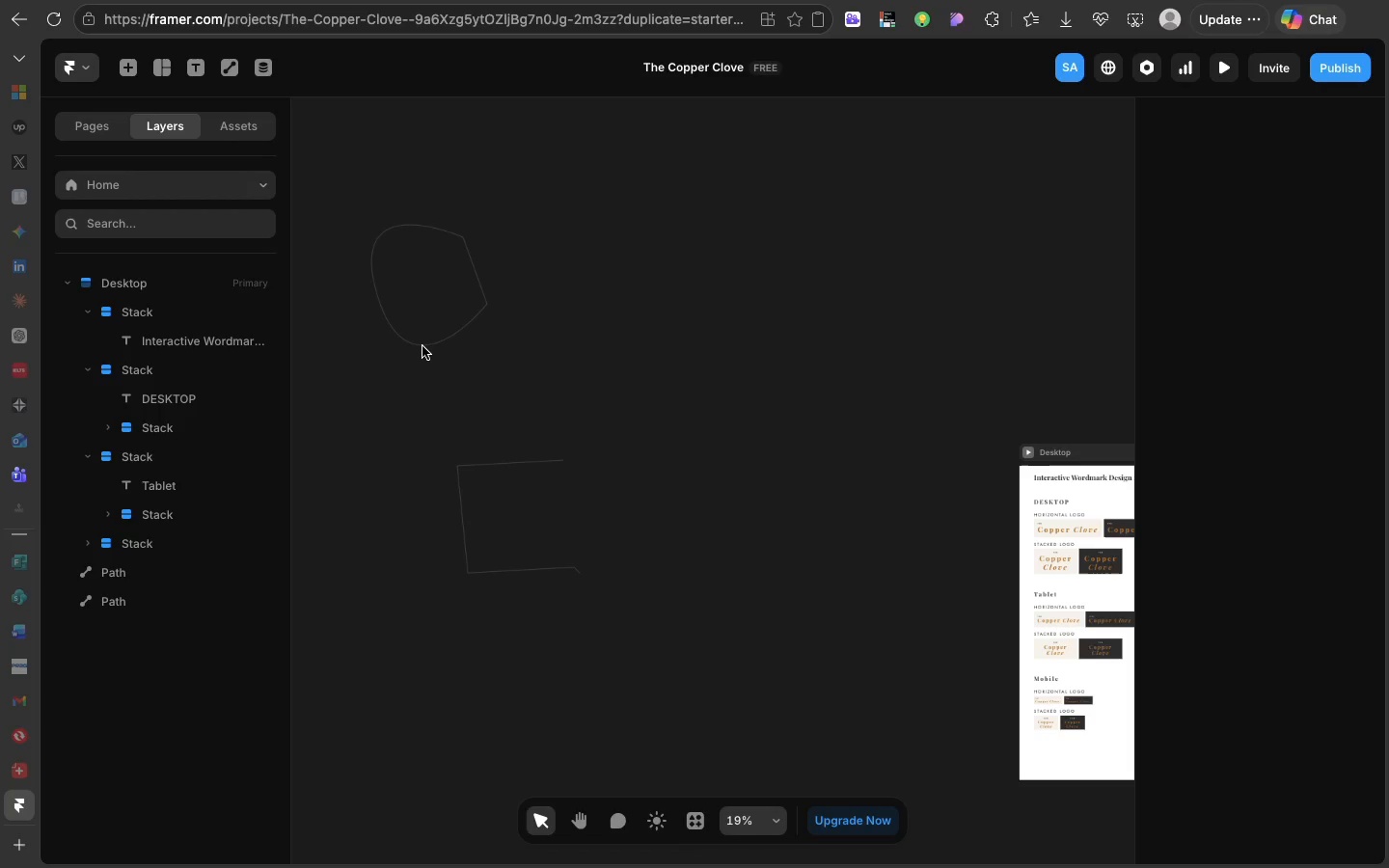 
left_click([421, 345])
 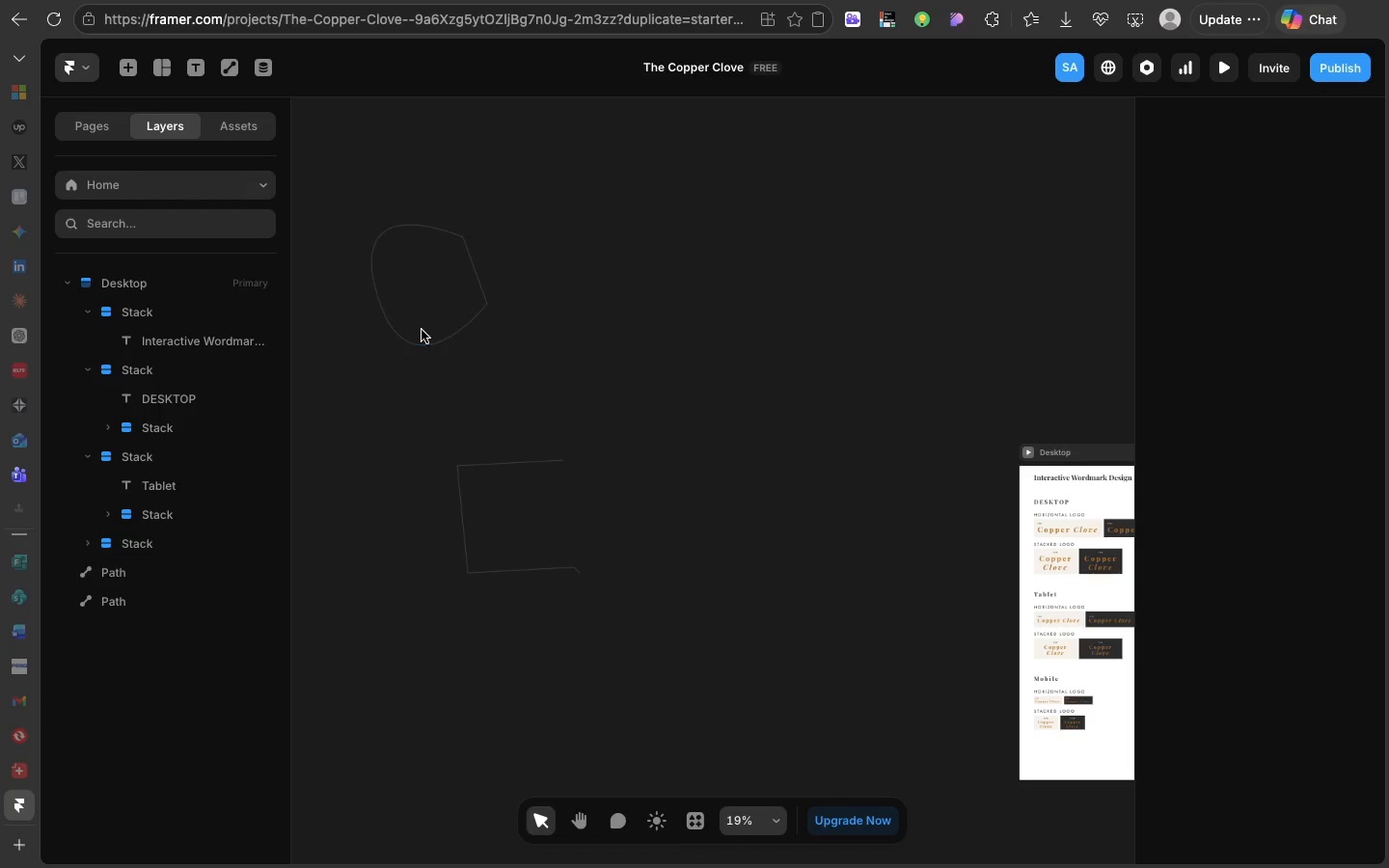 
left_click([421, 330])
 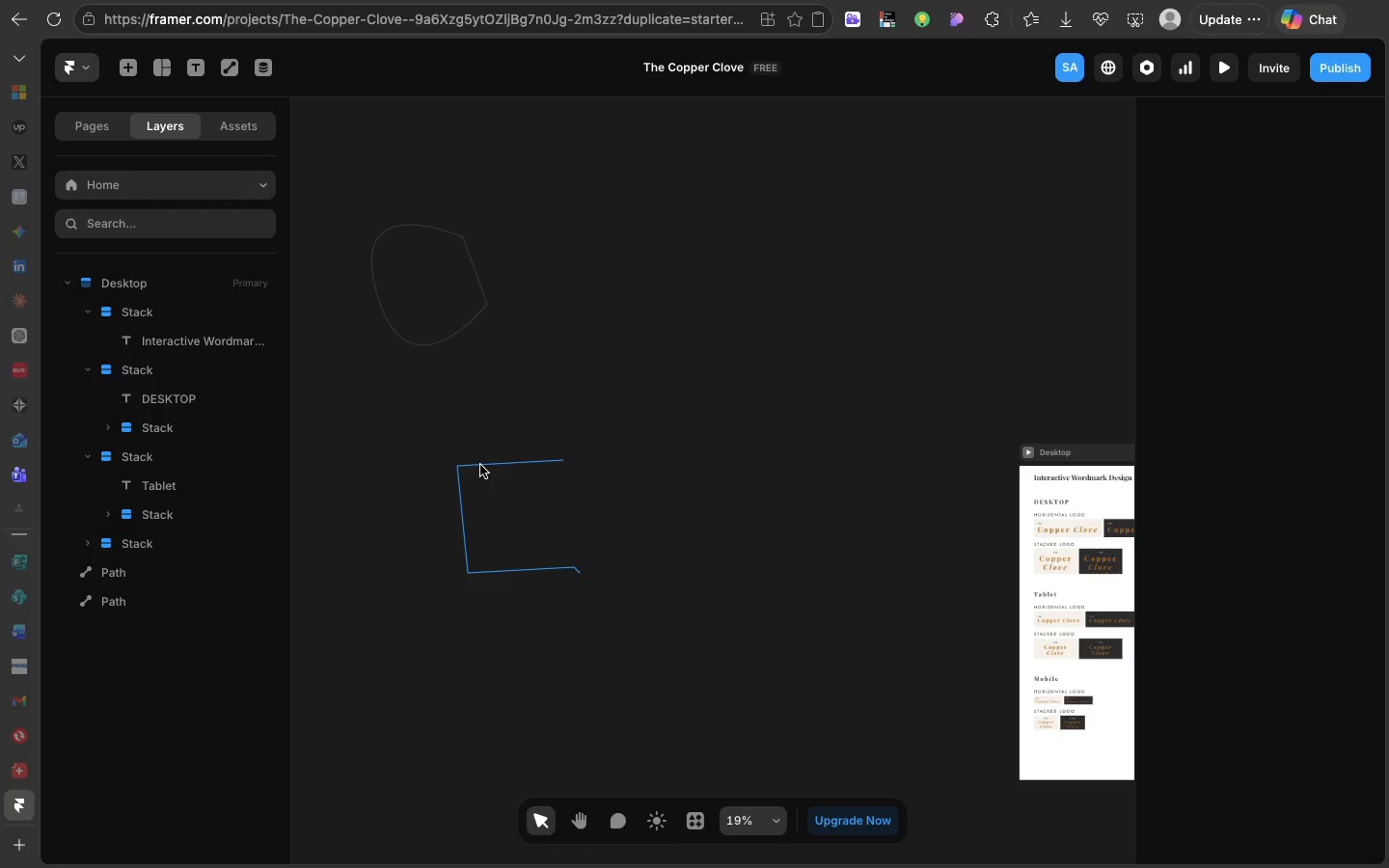 
wait(39.36)
 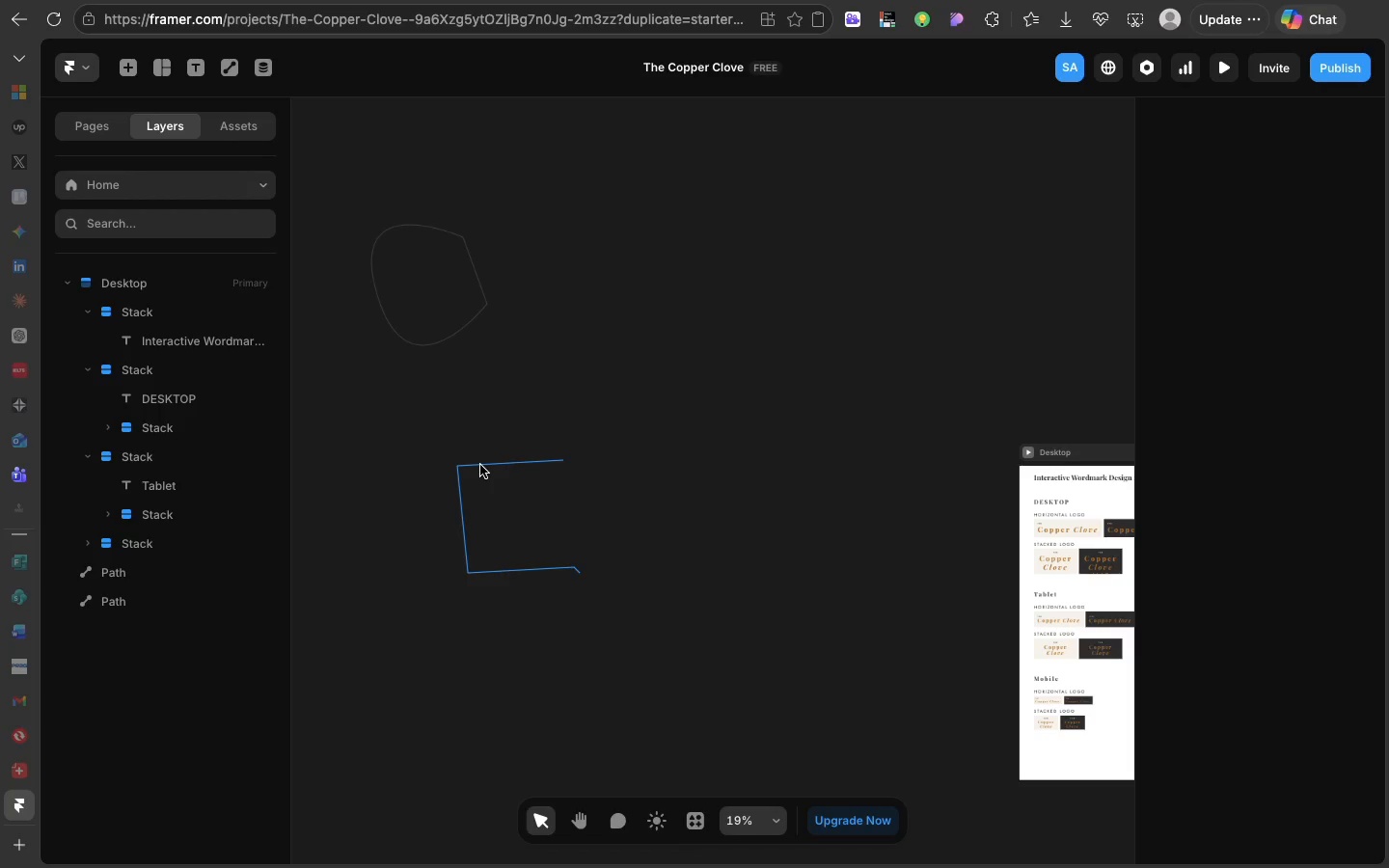 
left_click([530, 489])
 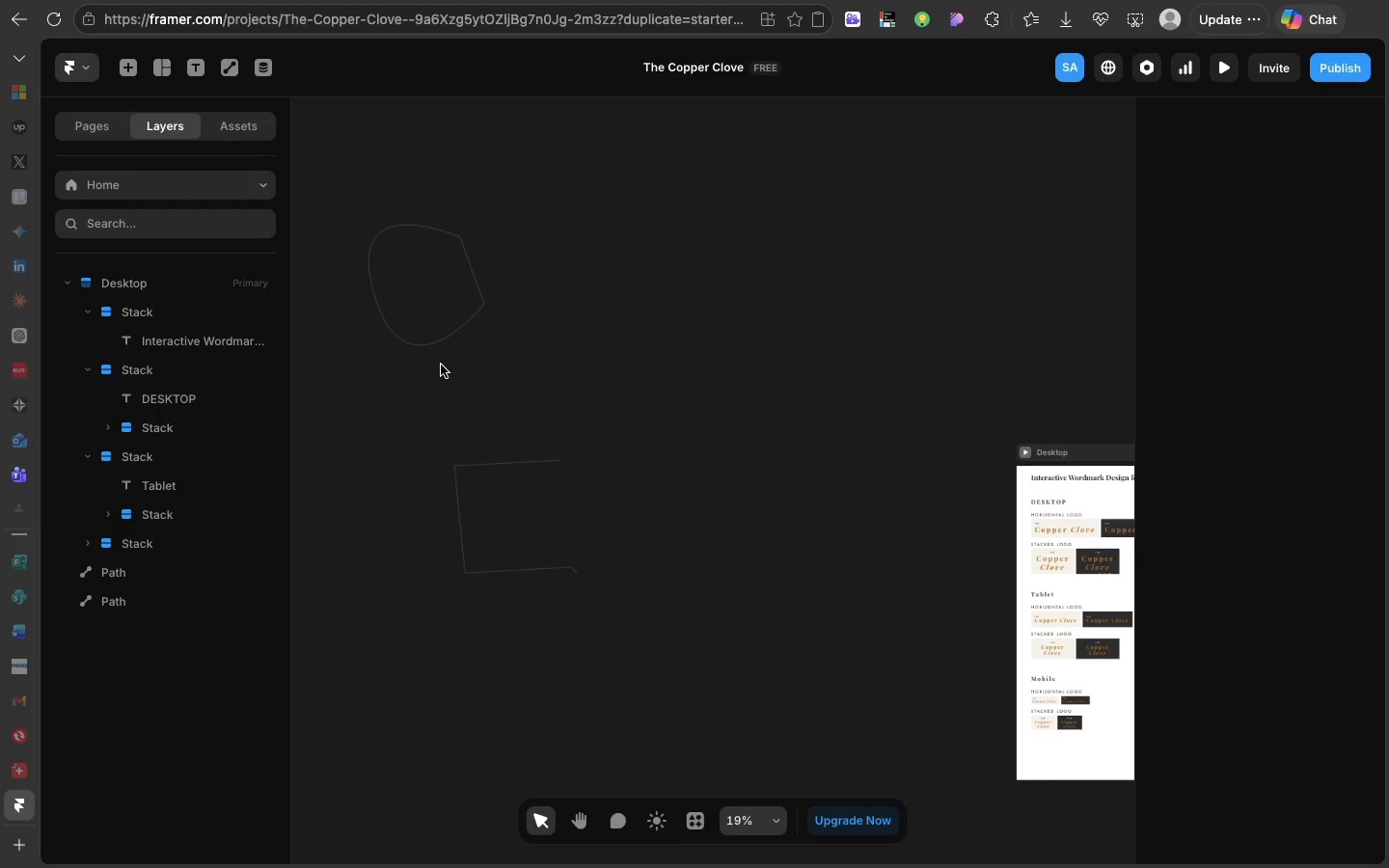 
key(T)
 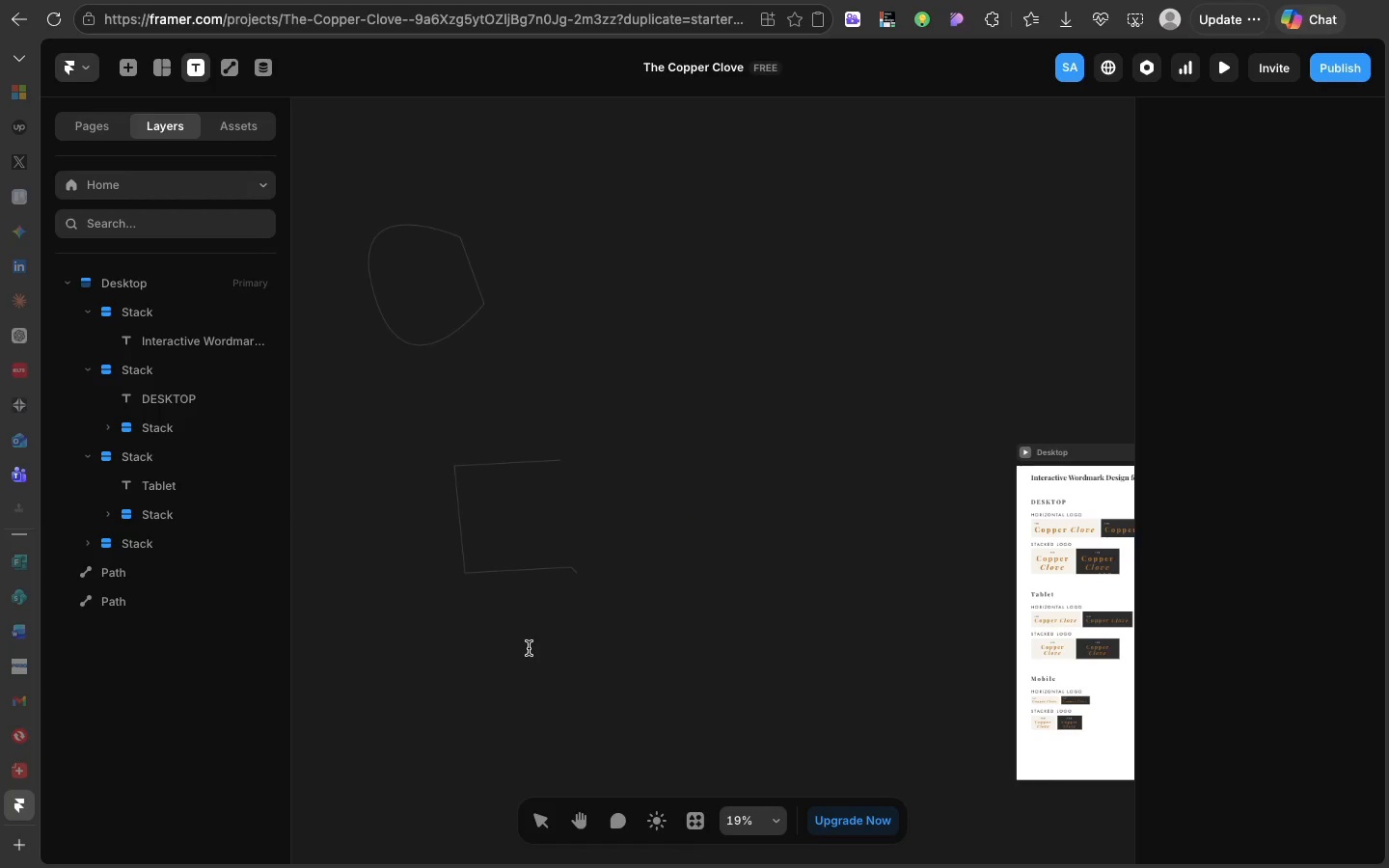 
key(V)
 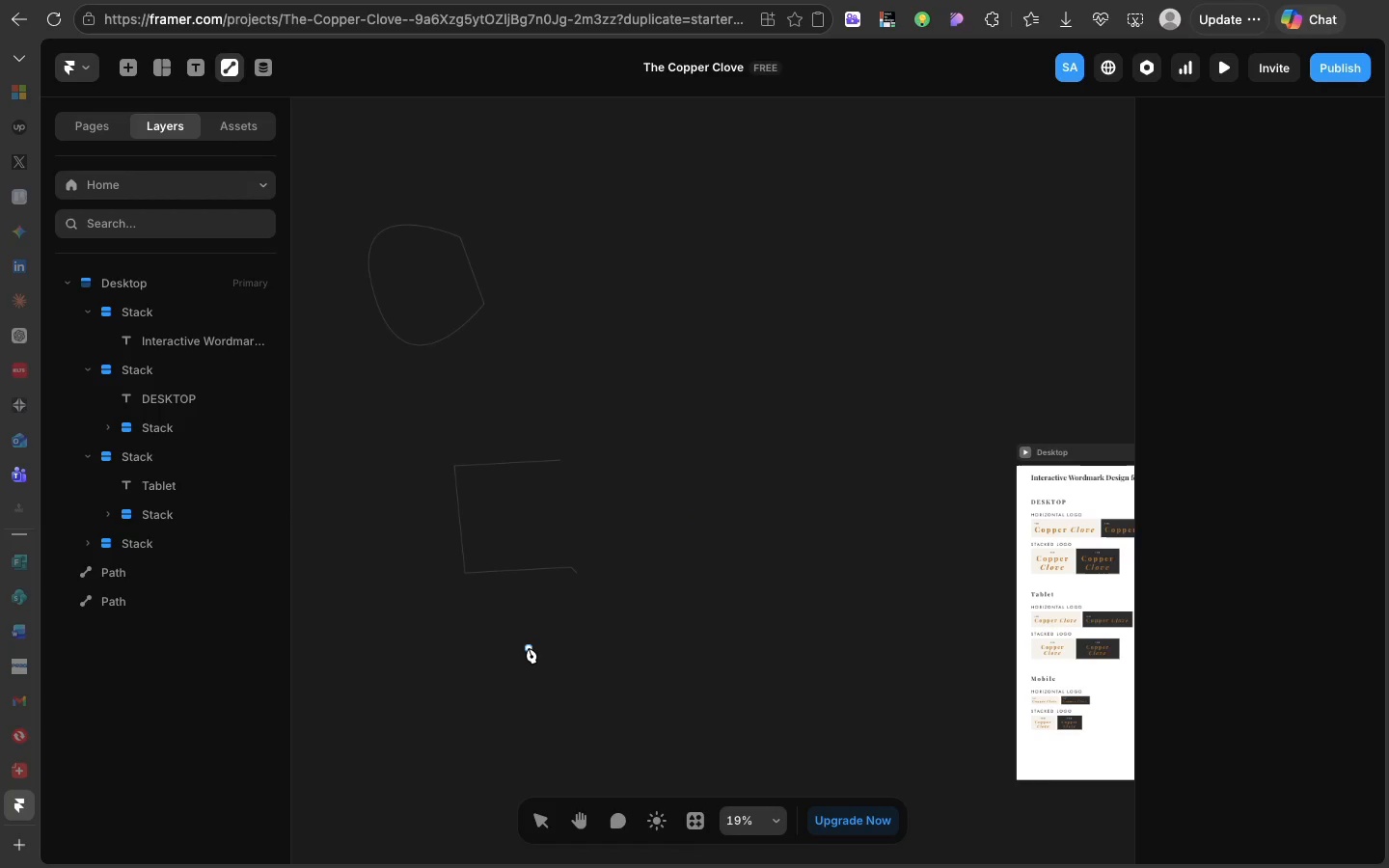 
left_click_drag(start_coordinate=[529, 648], to_coordinate=[597, 601])
 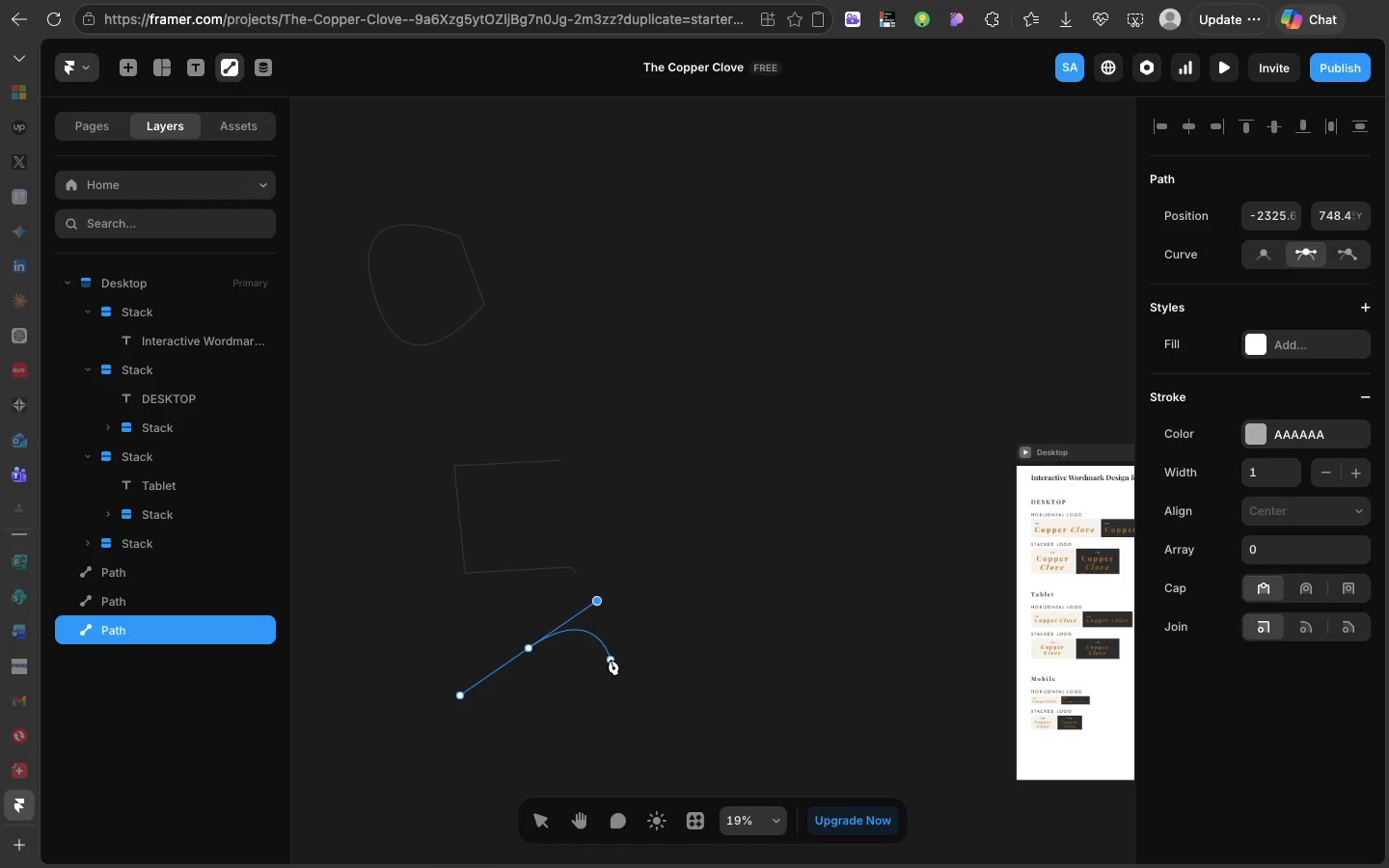 
wait(5.28)
 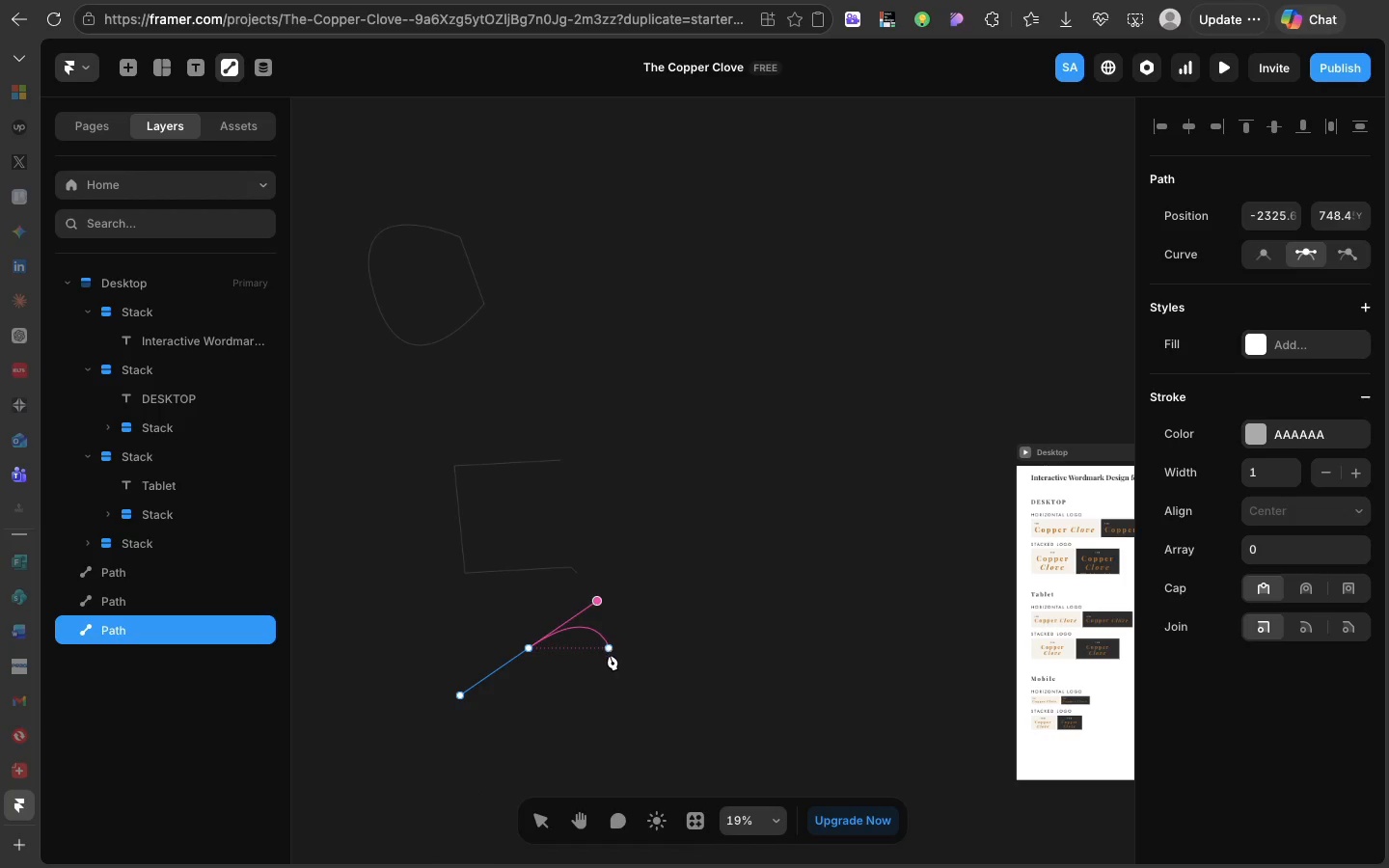 
left_click([611, 660])
 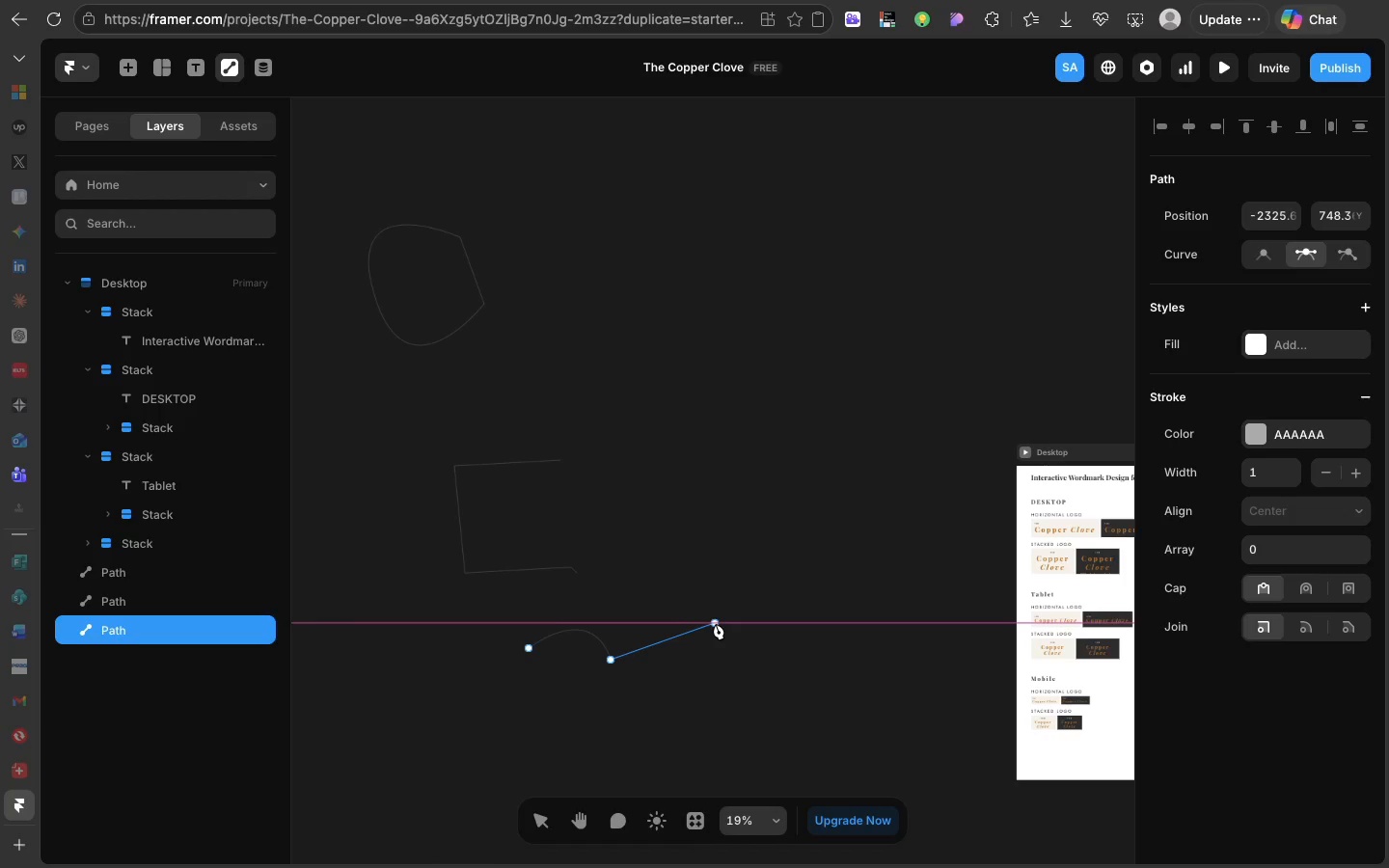 
left_click([716, 624])
 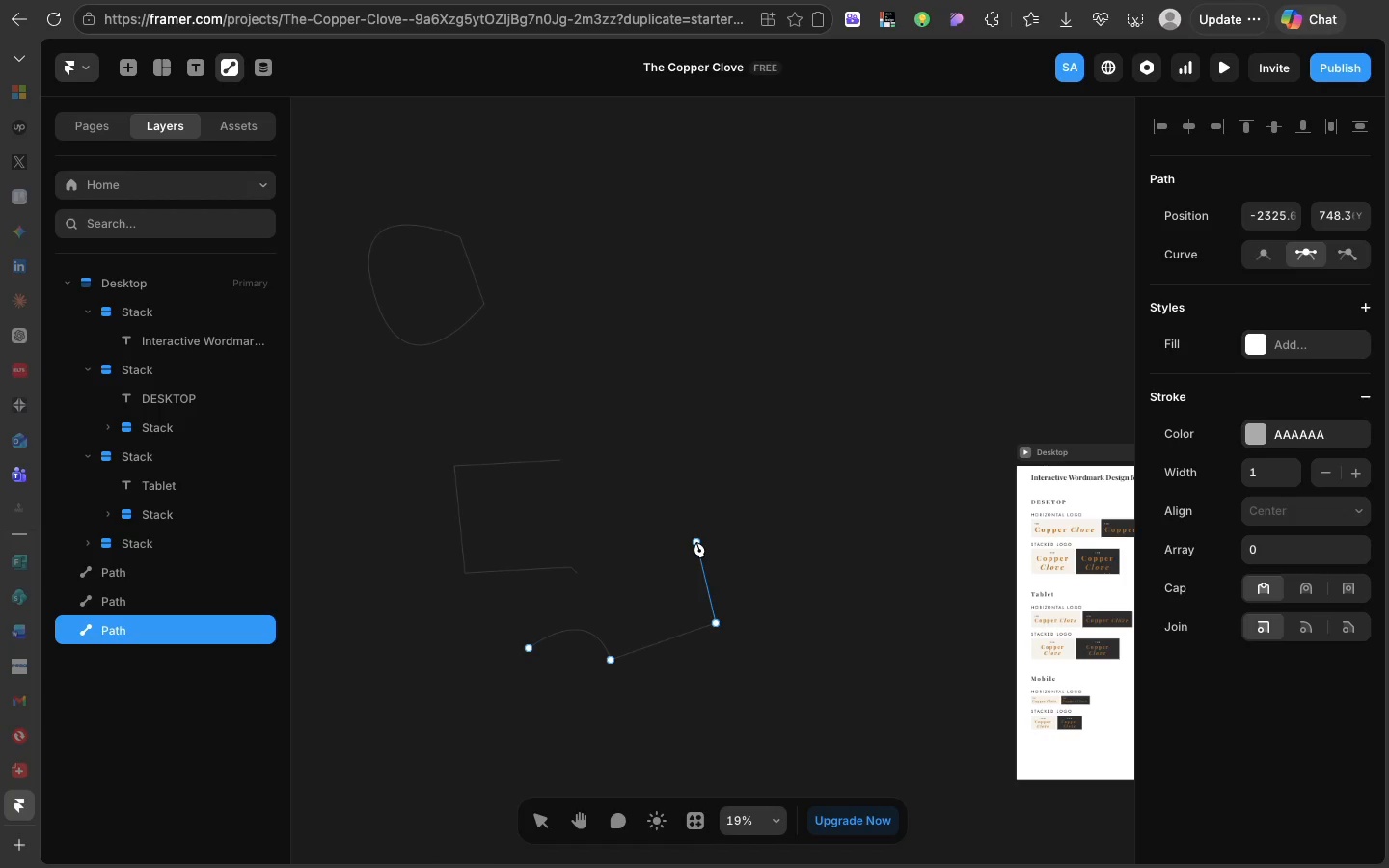 
left_click([696, 542])
 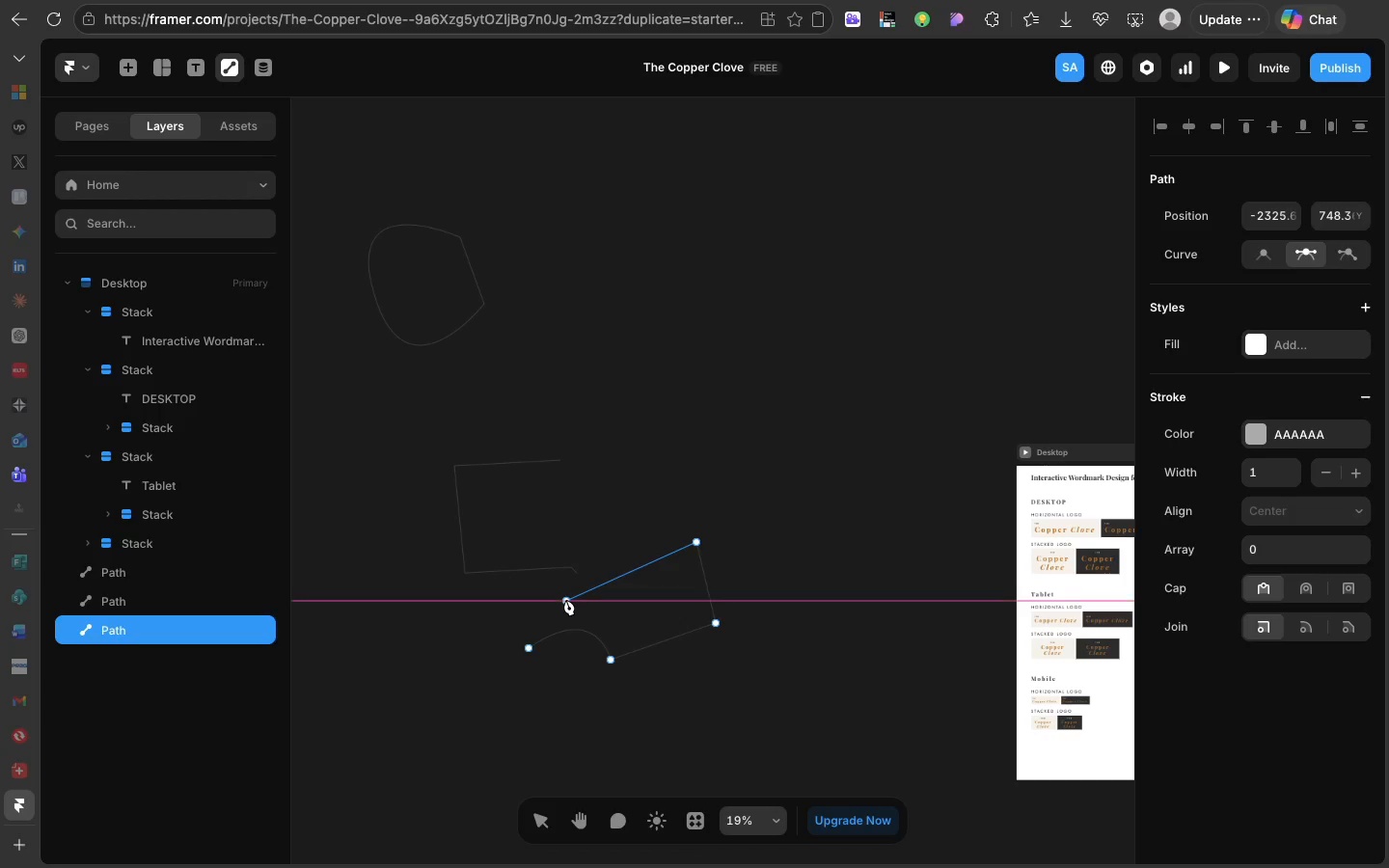 
left_click([566, 600])
 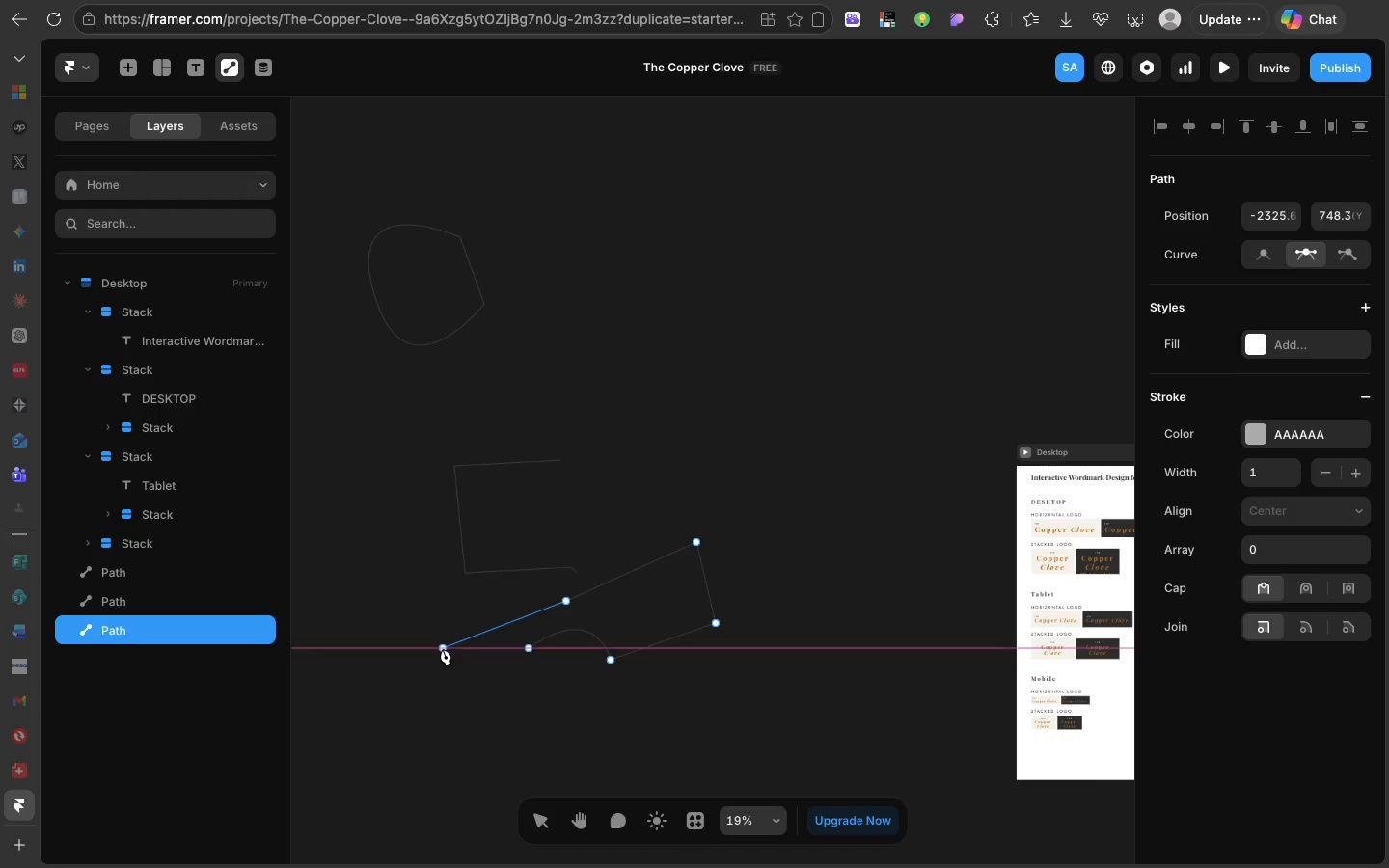 
left_click([443, 649])
 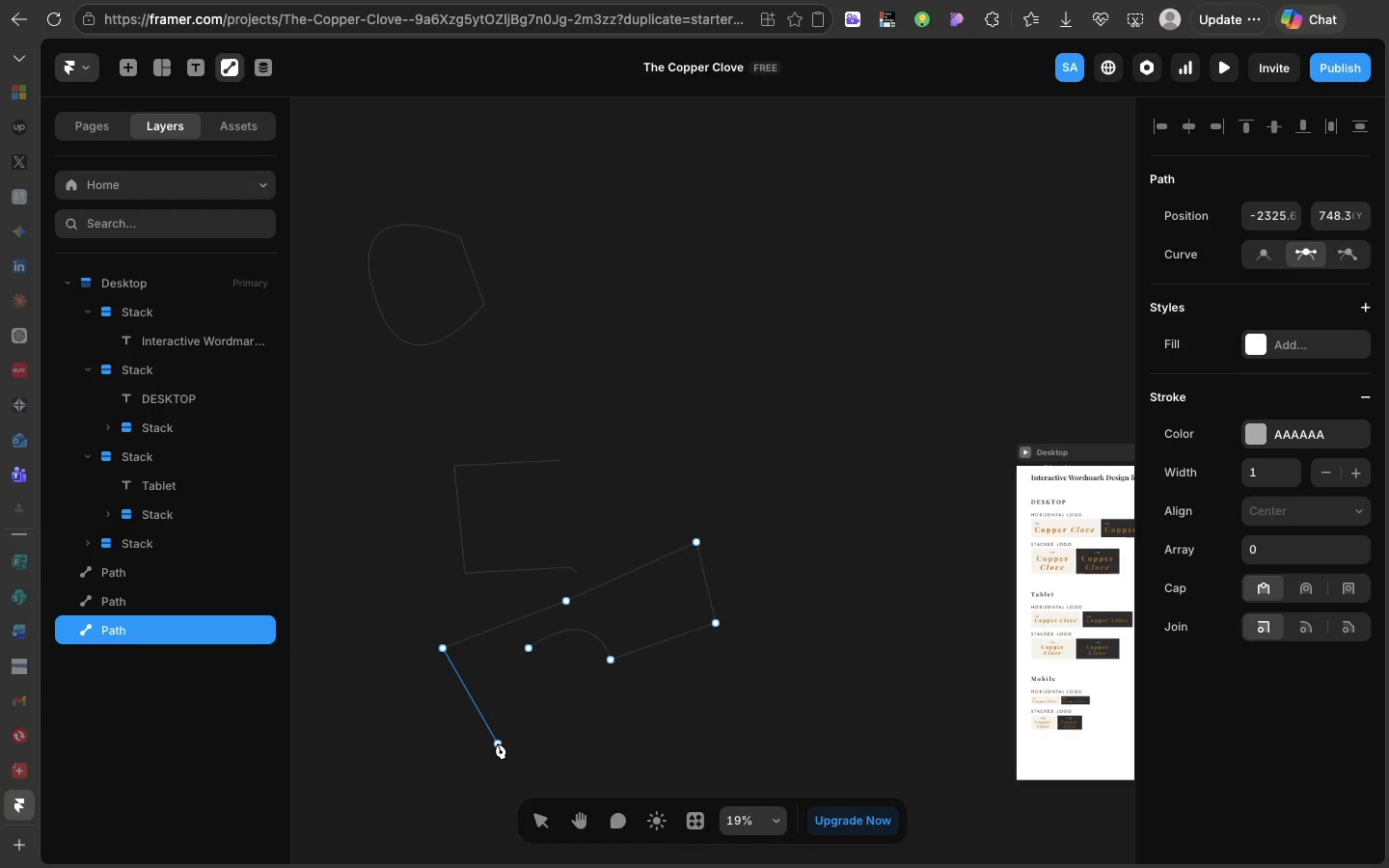 
left_click([498, 744])
 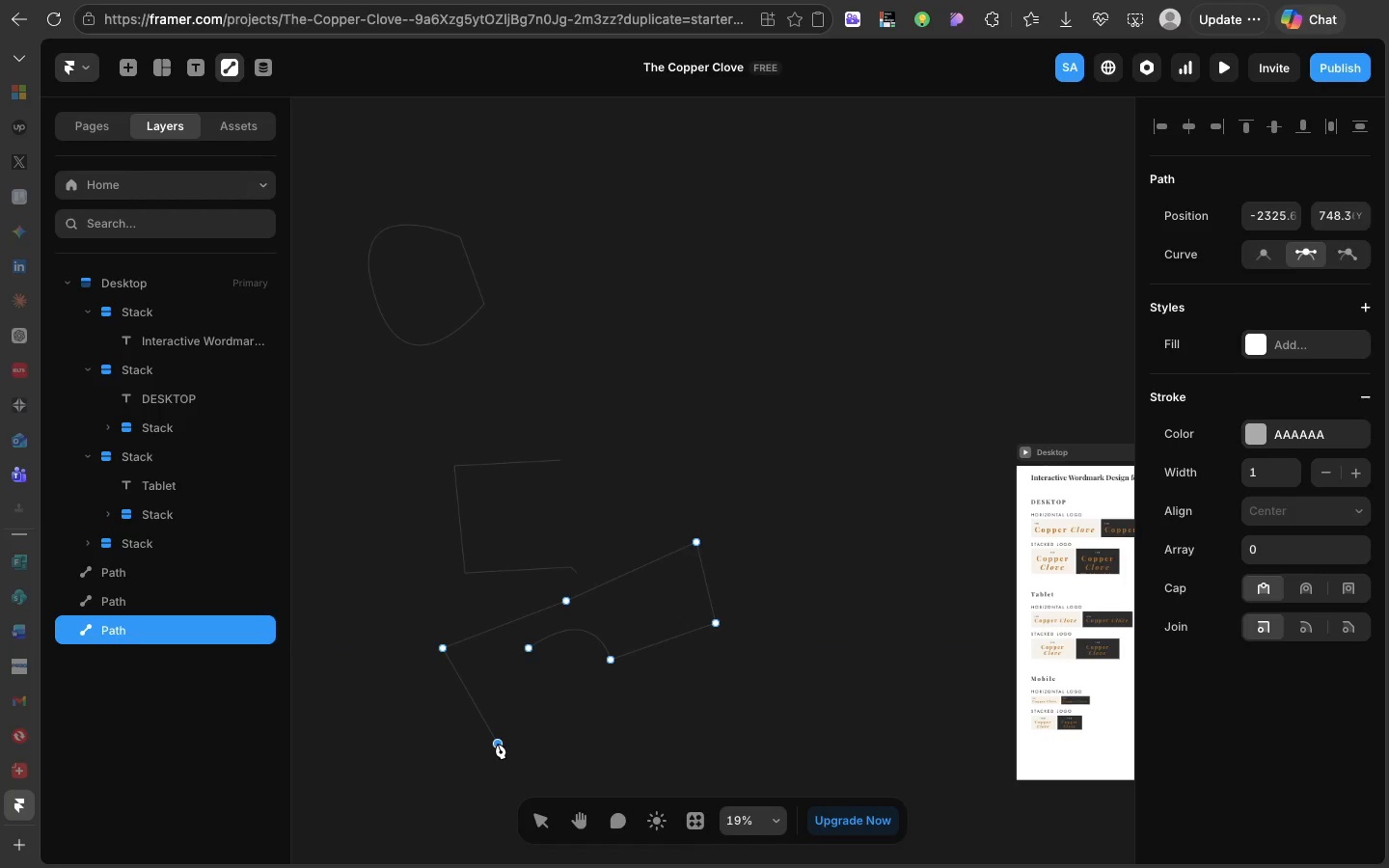 
wait(7.57)
 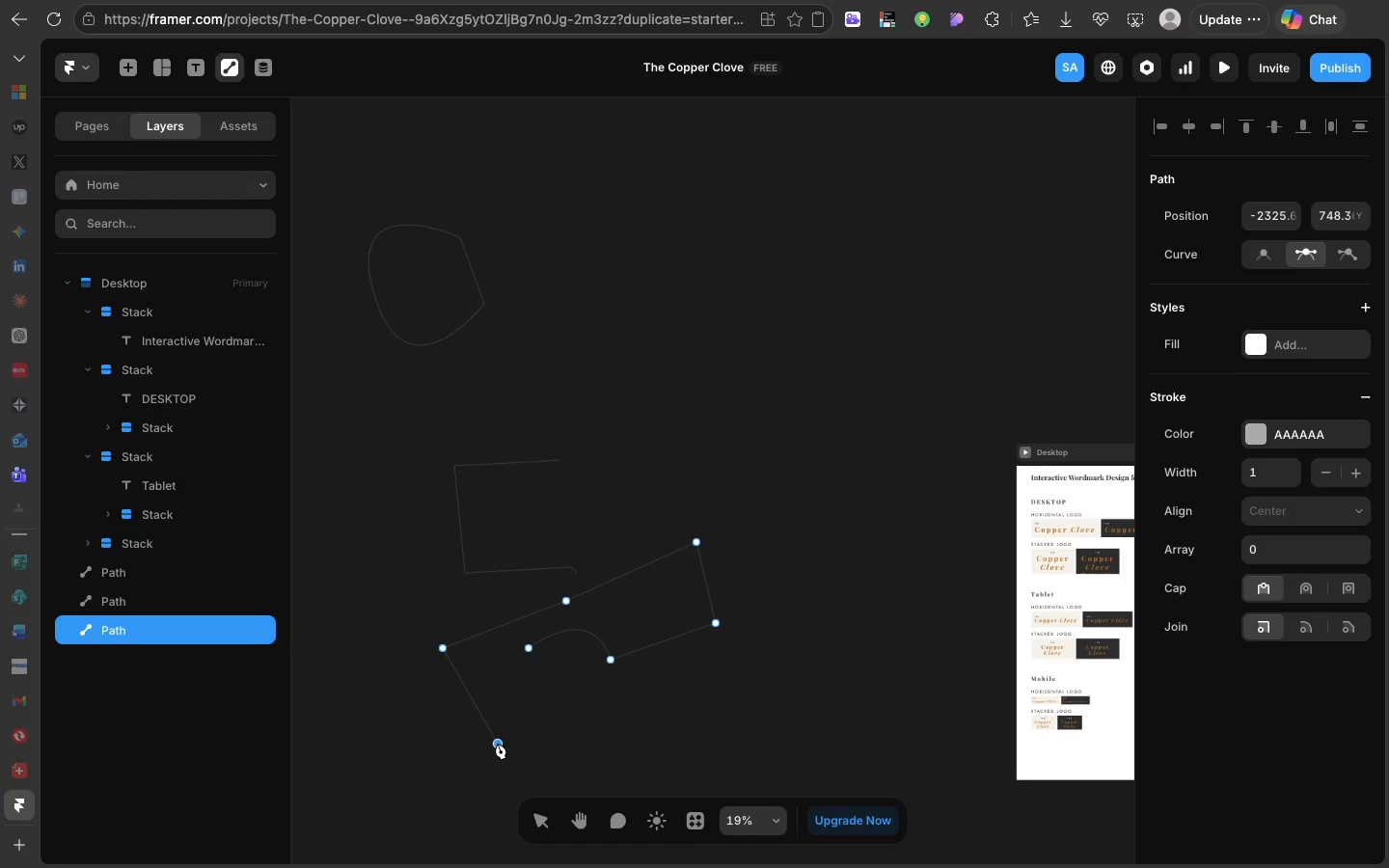 
left_click([498, 744])
 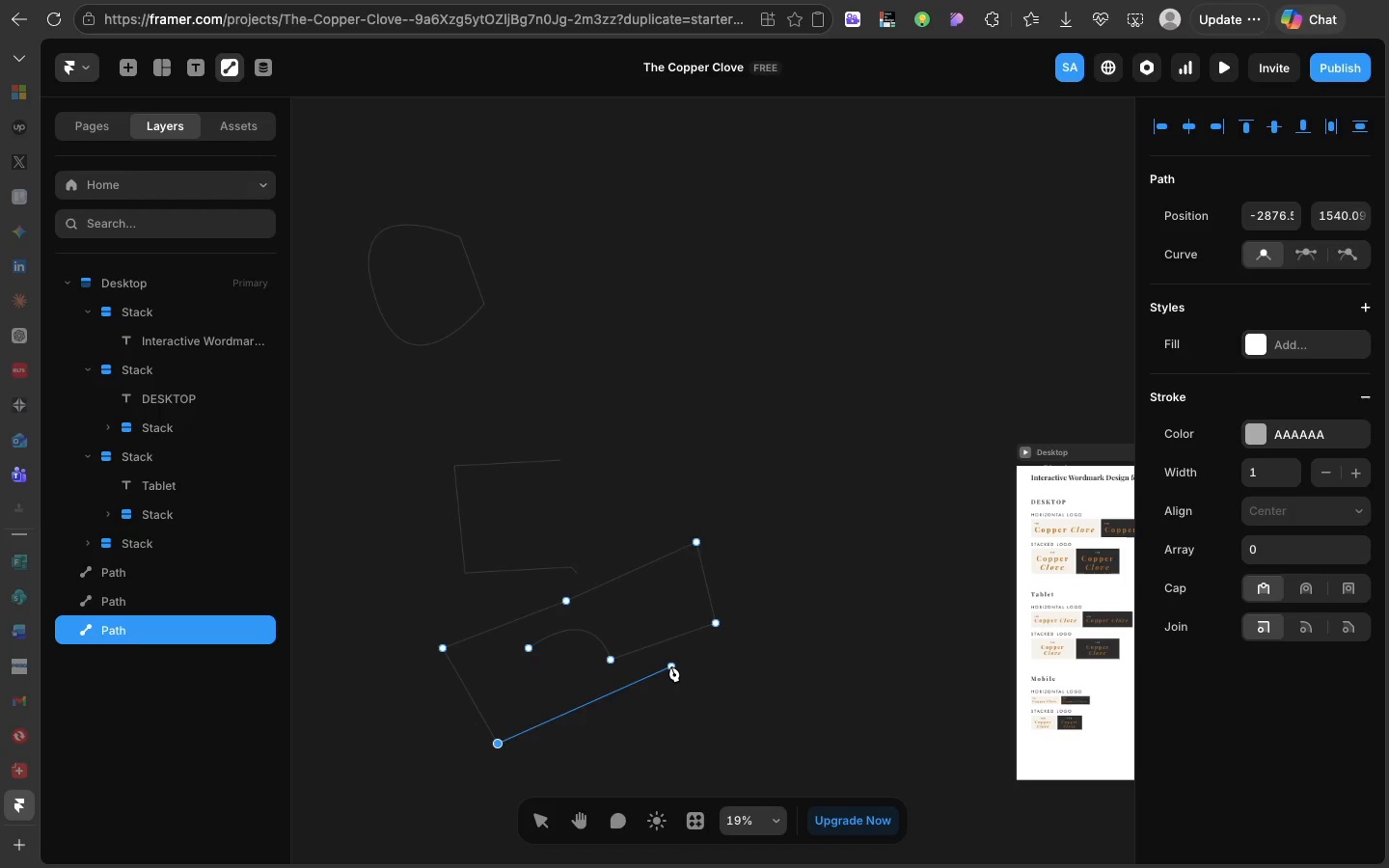 
left_click([671, 666])
 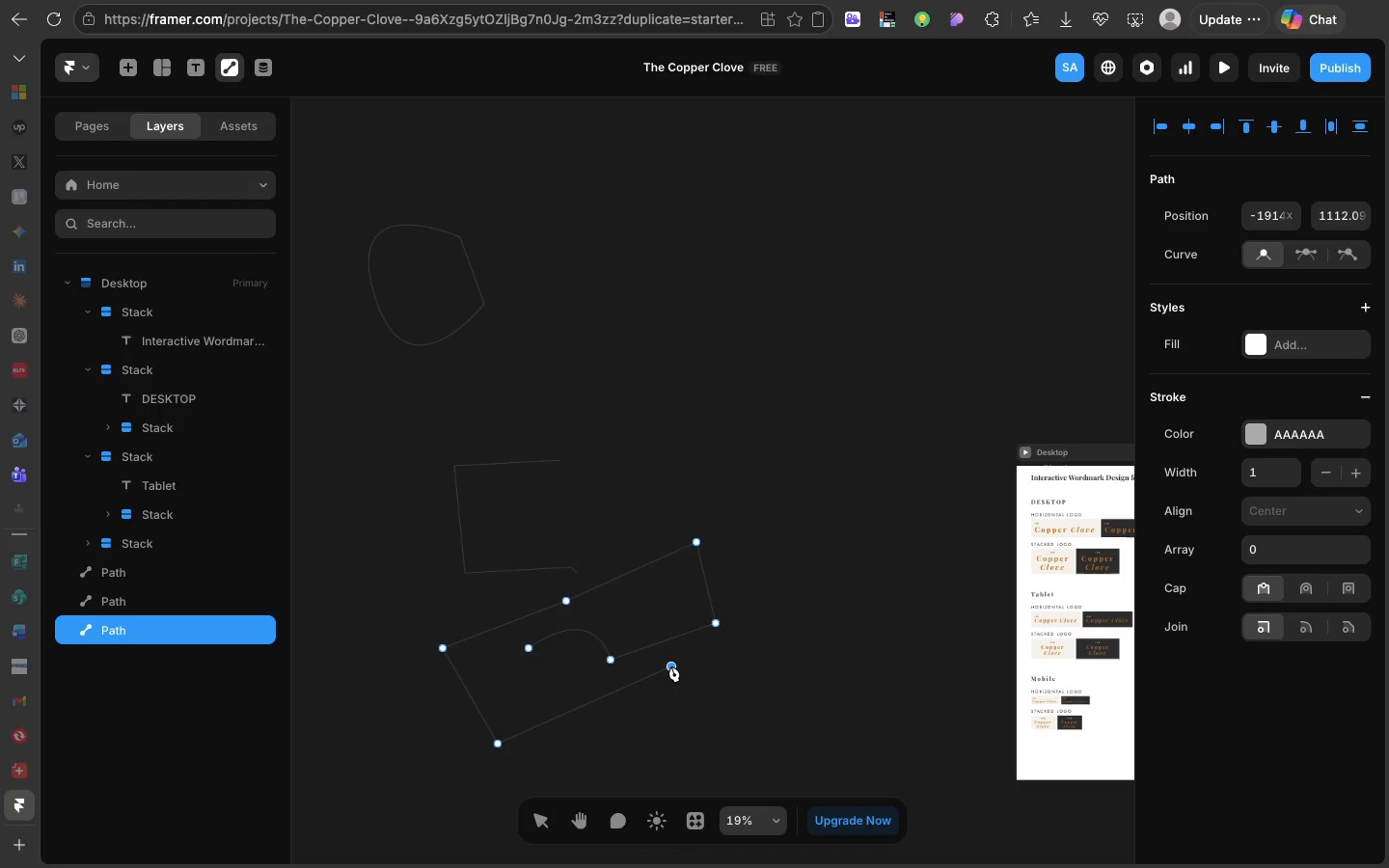 
left_click([671, 666])
 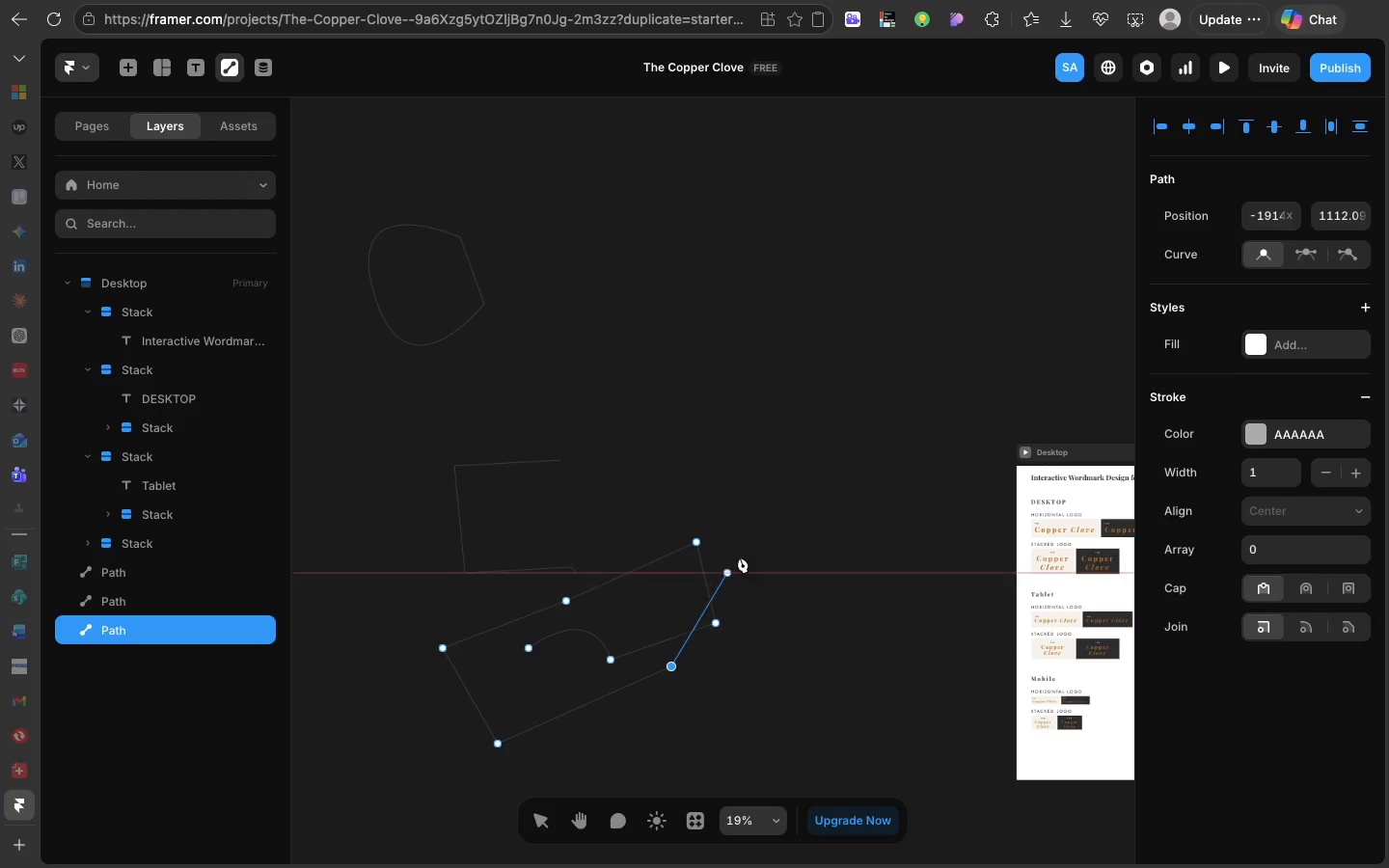 
left_click([742, 556])
 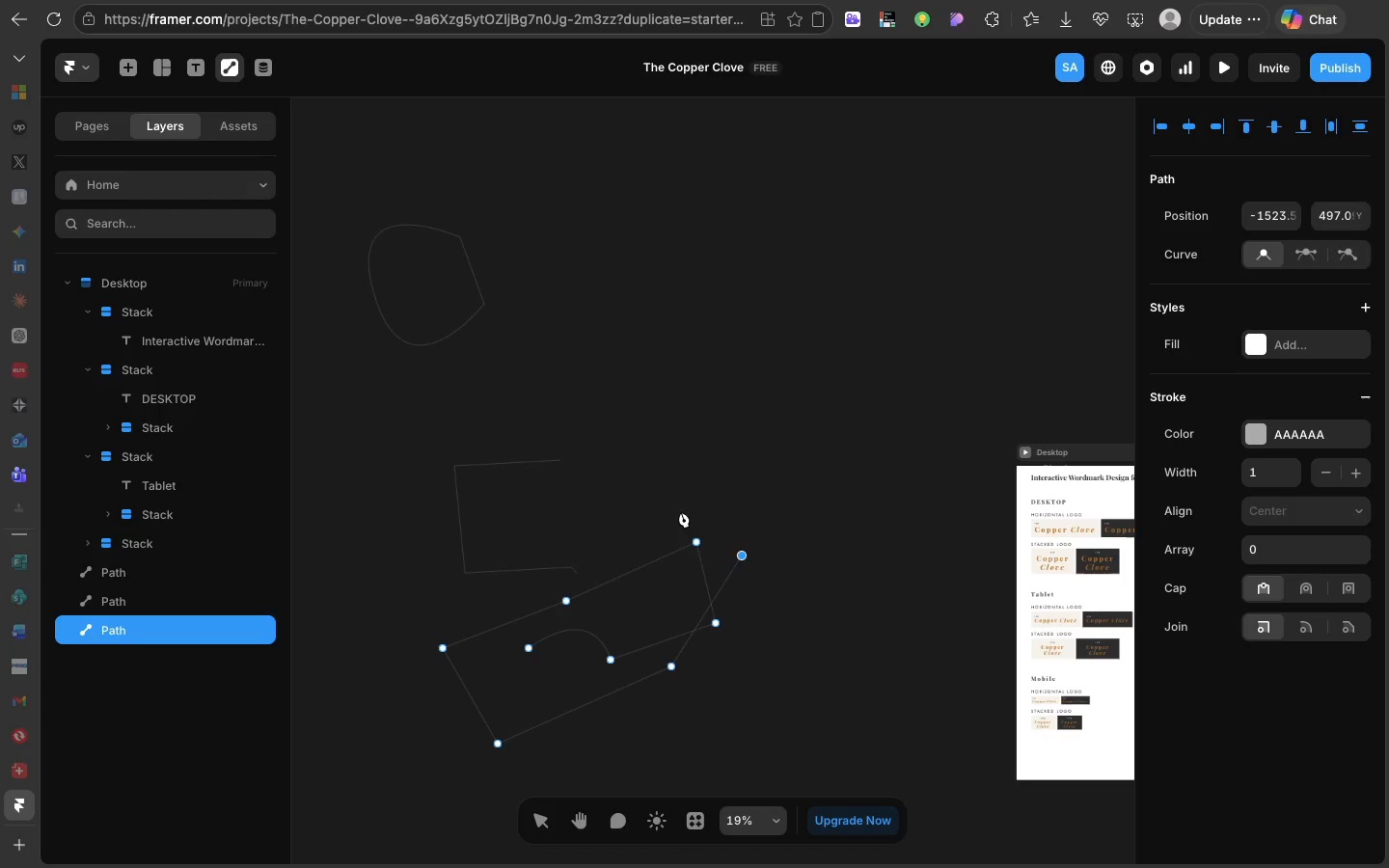 
left_click([657, 484])
 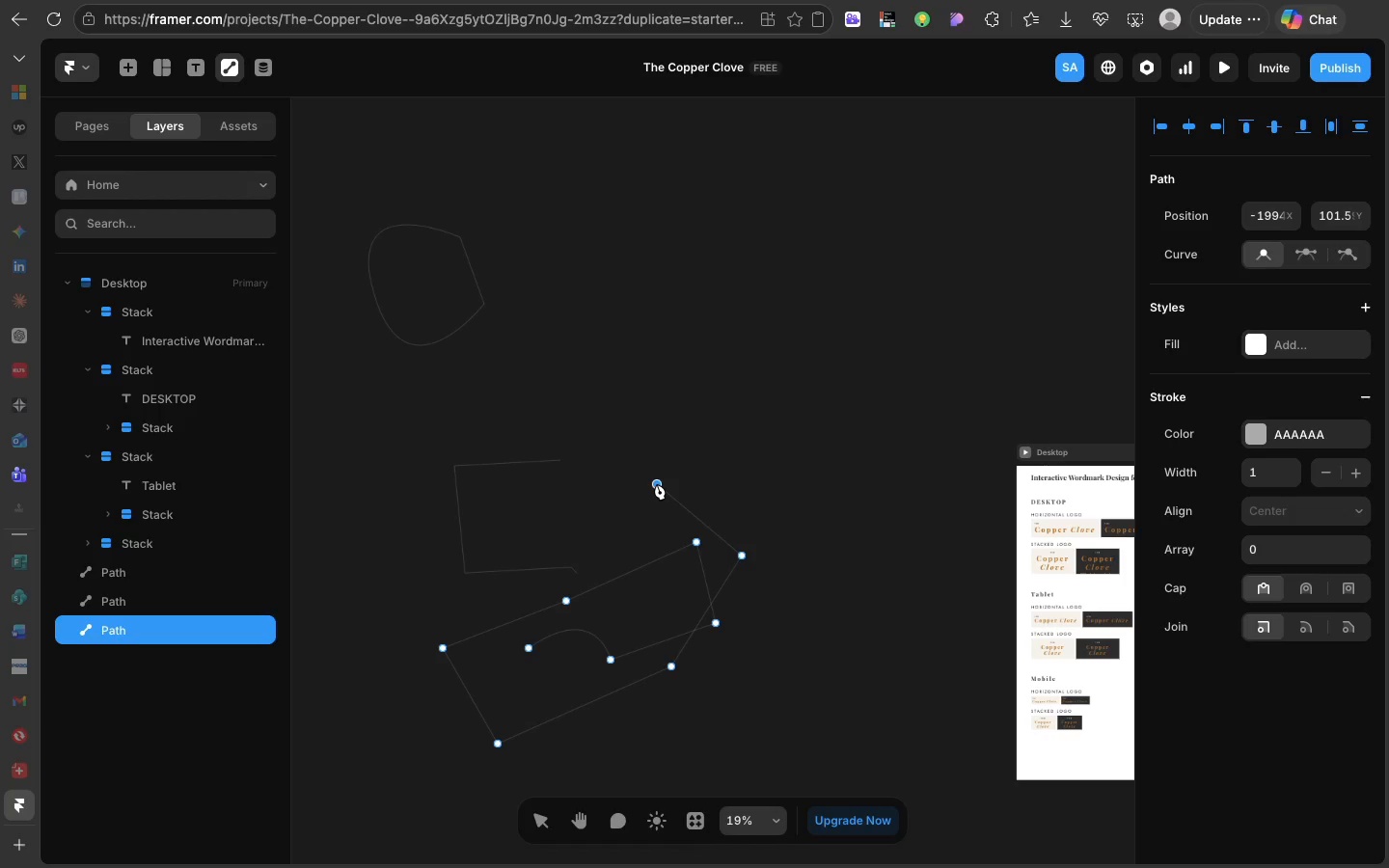 
left_click([657, 484])
 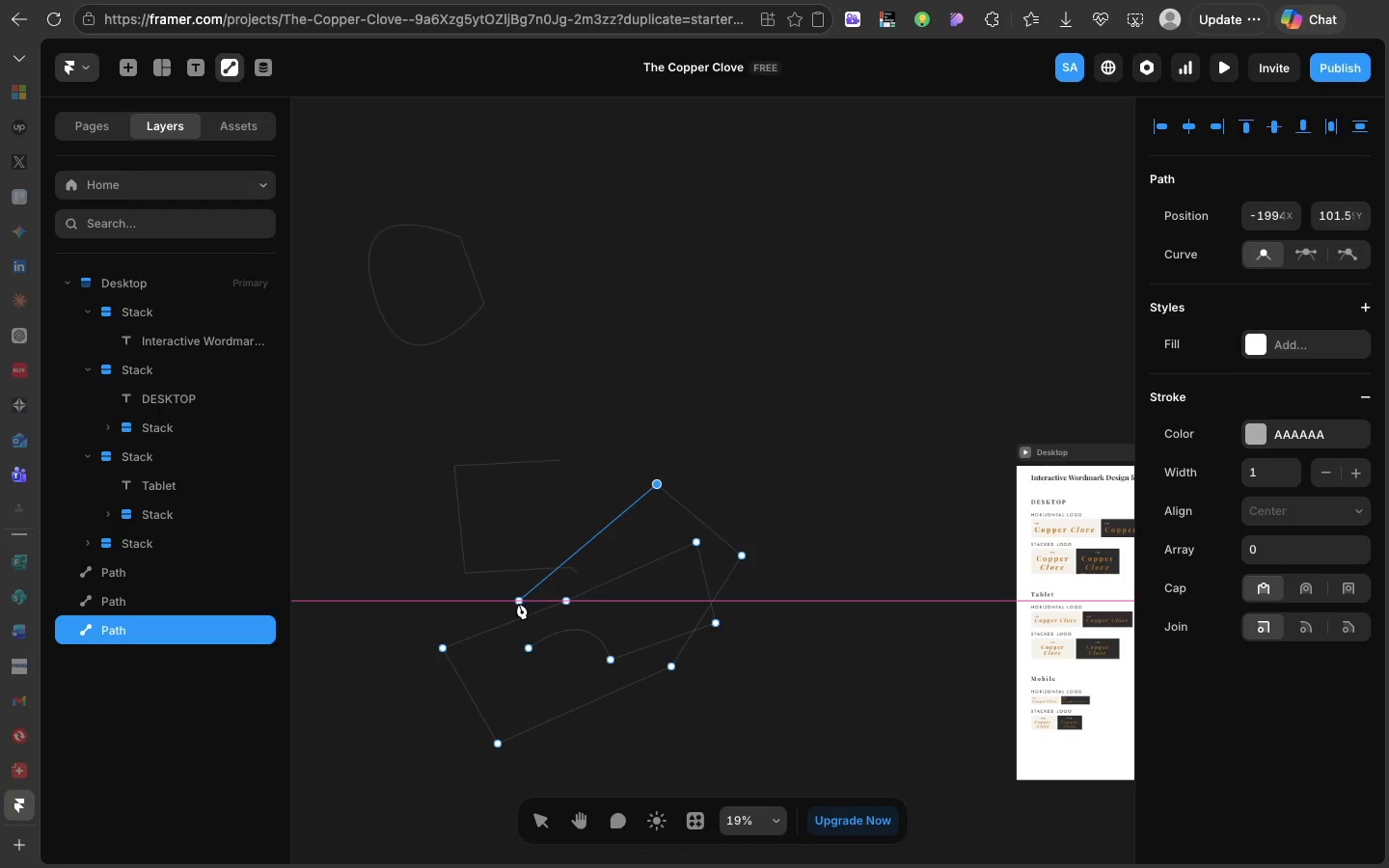 
left_click([519, 604])
 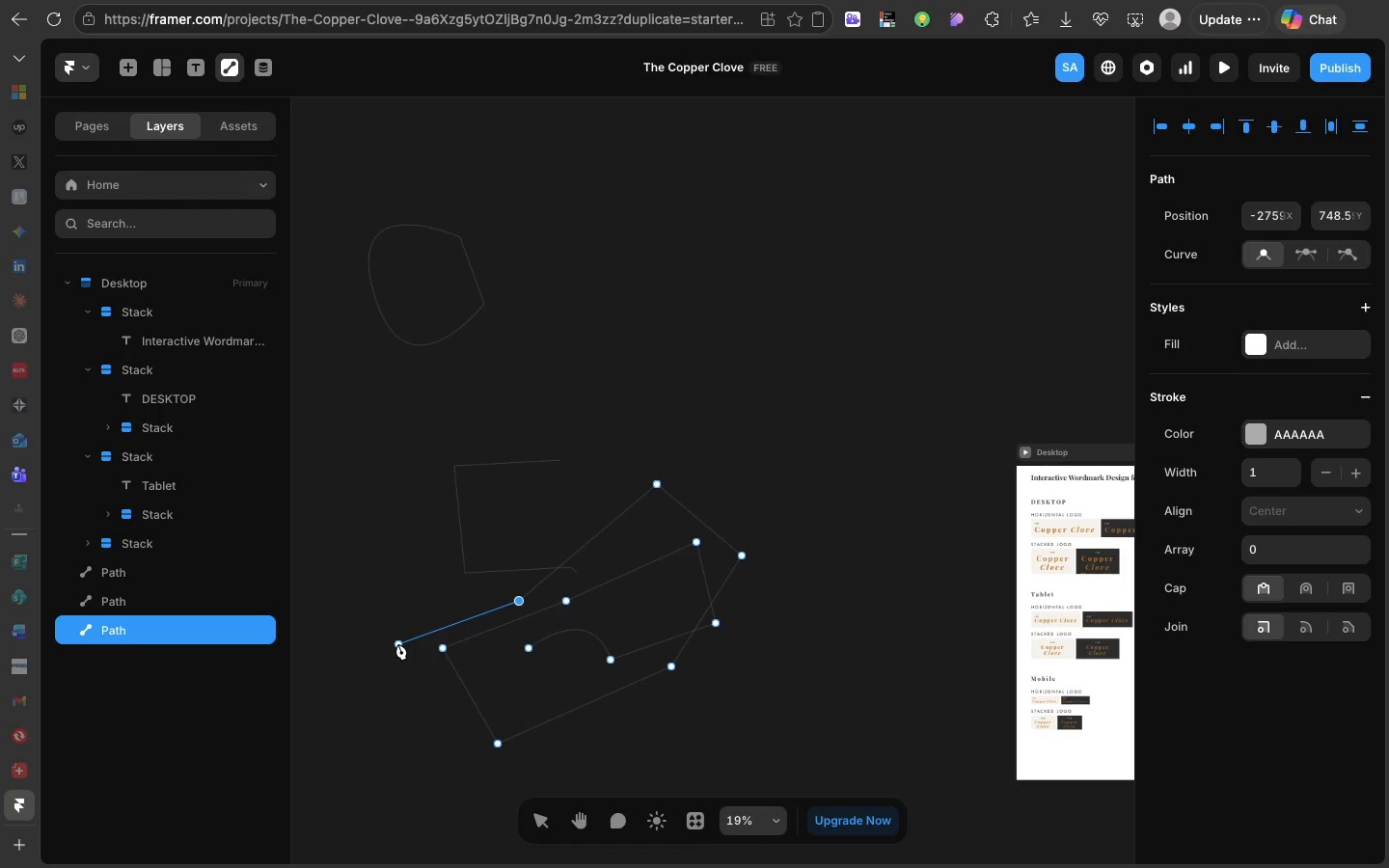 
left_click([398, 644])
 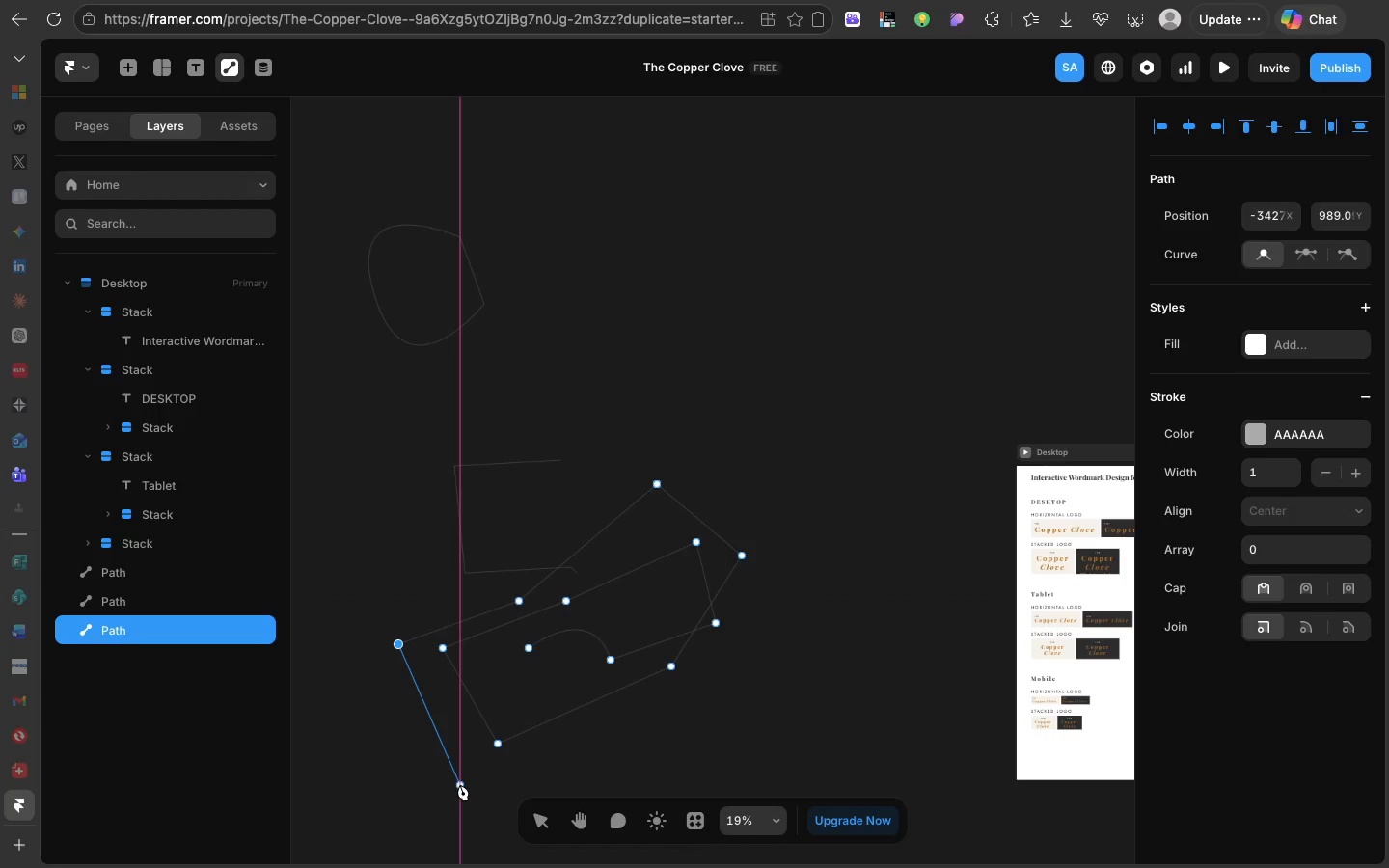 
left_click([460, 785])
 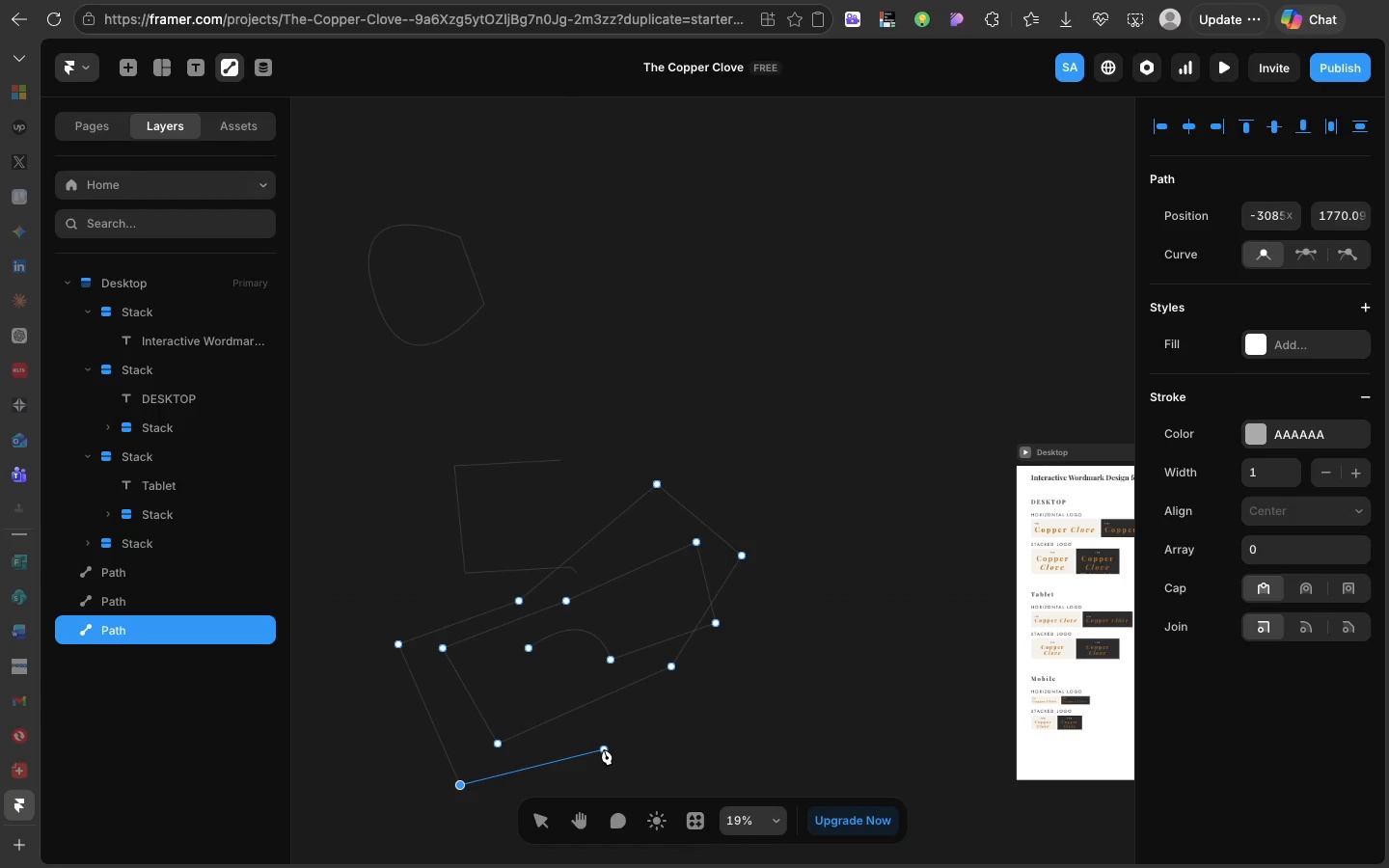 
left_click([604, 749])
 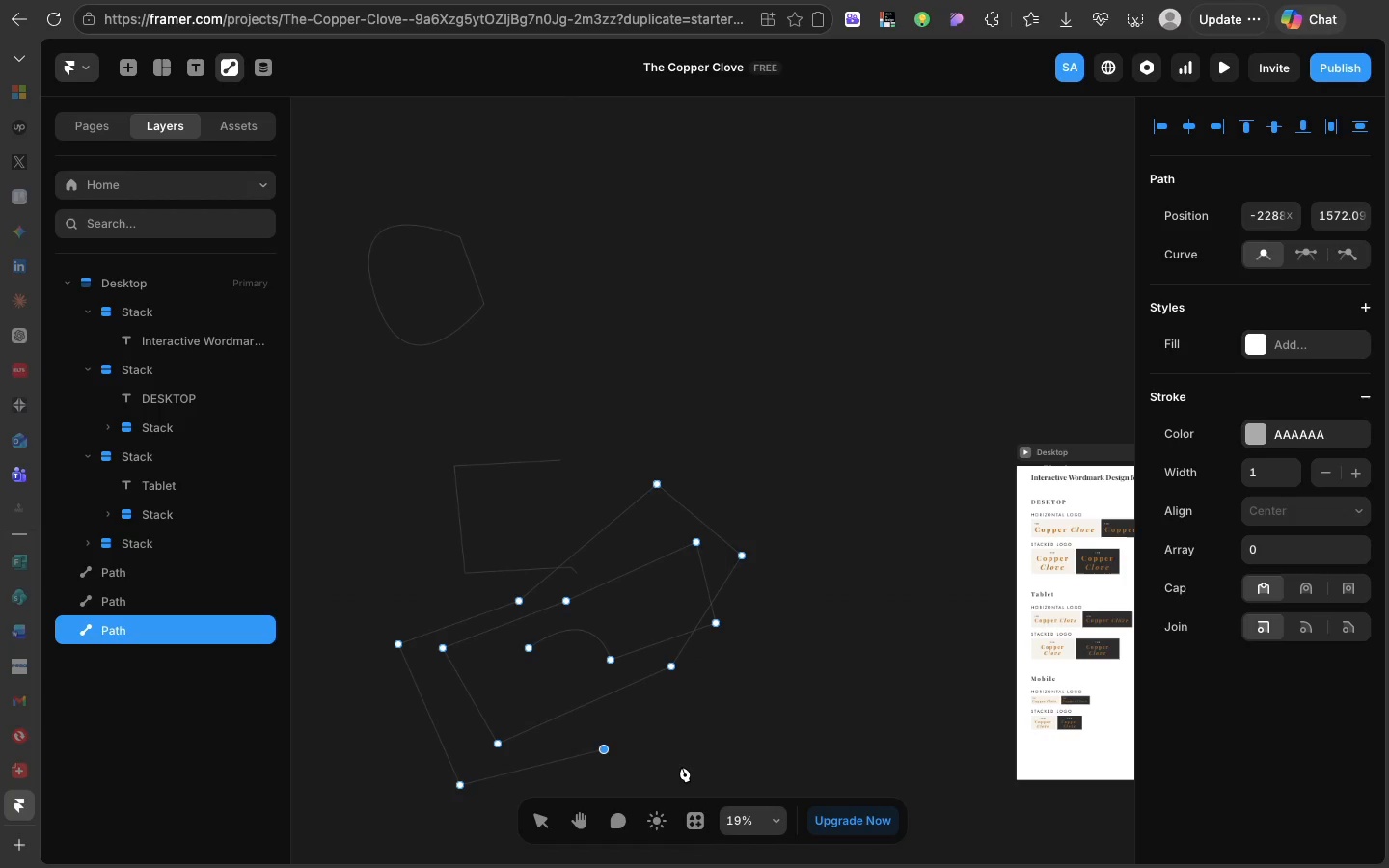 
left_click([682, 767])
 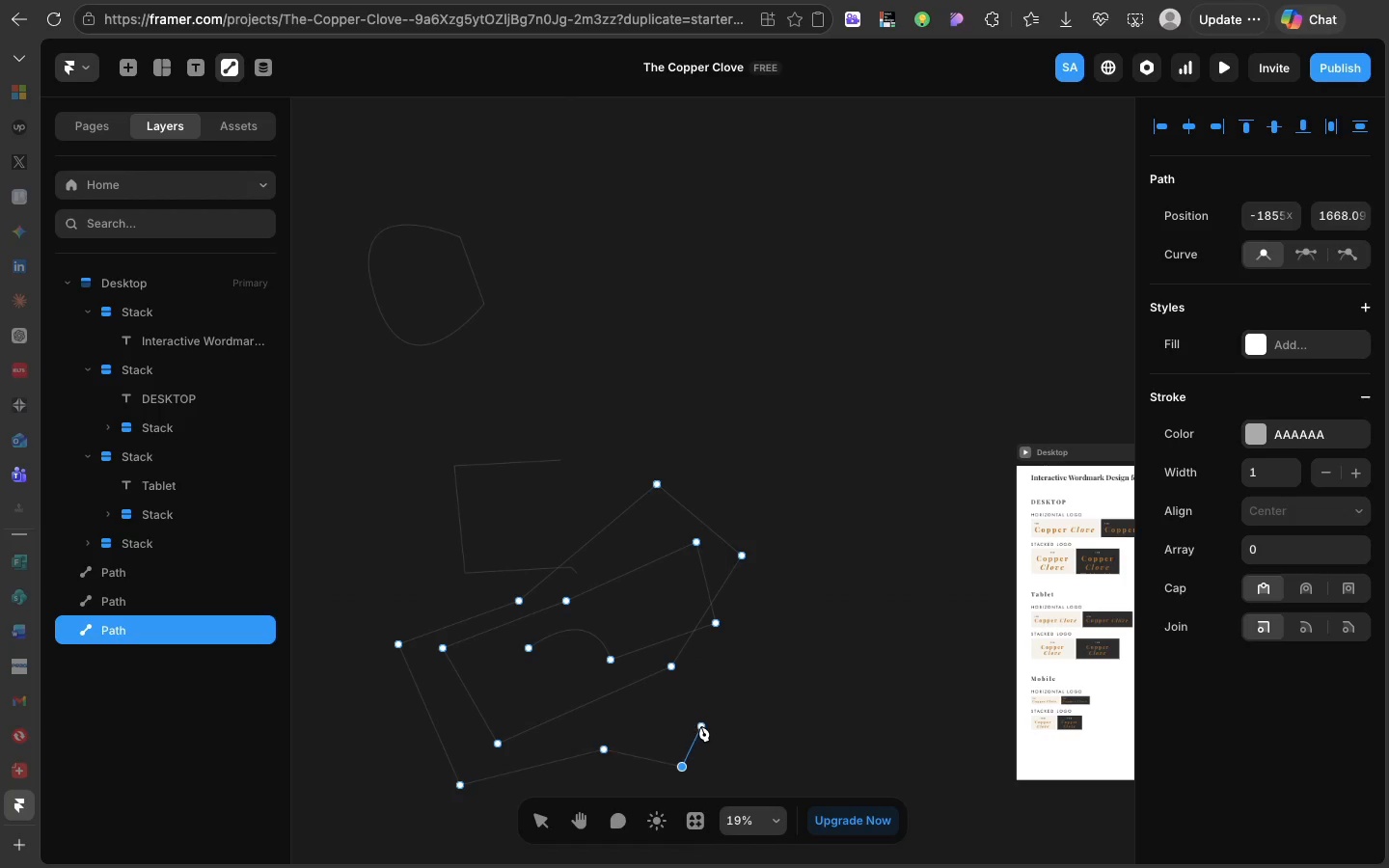 
left_click([701, 726])
 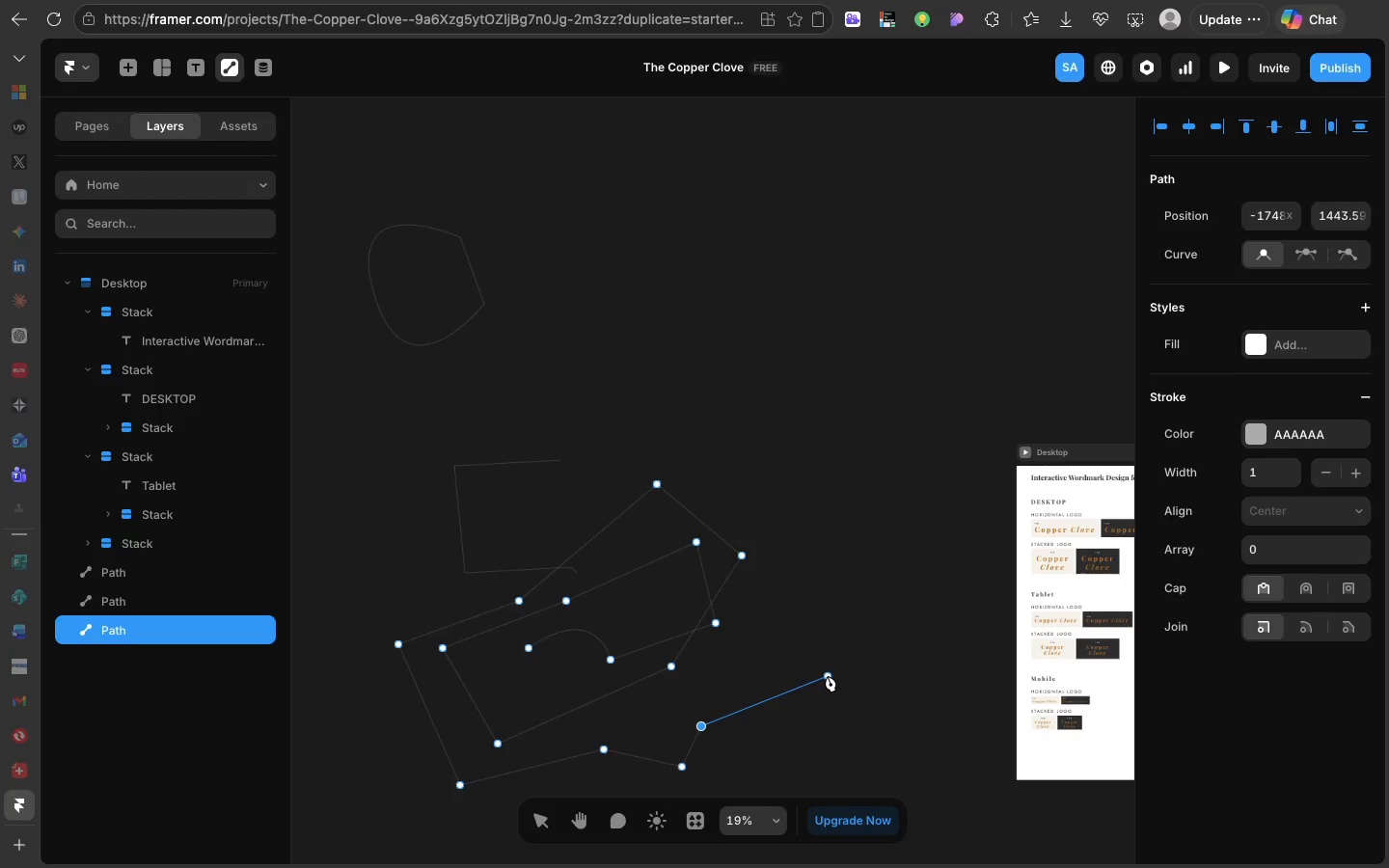 
left_click([828, 676])
 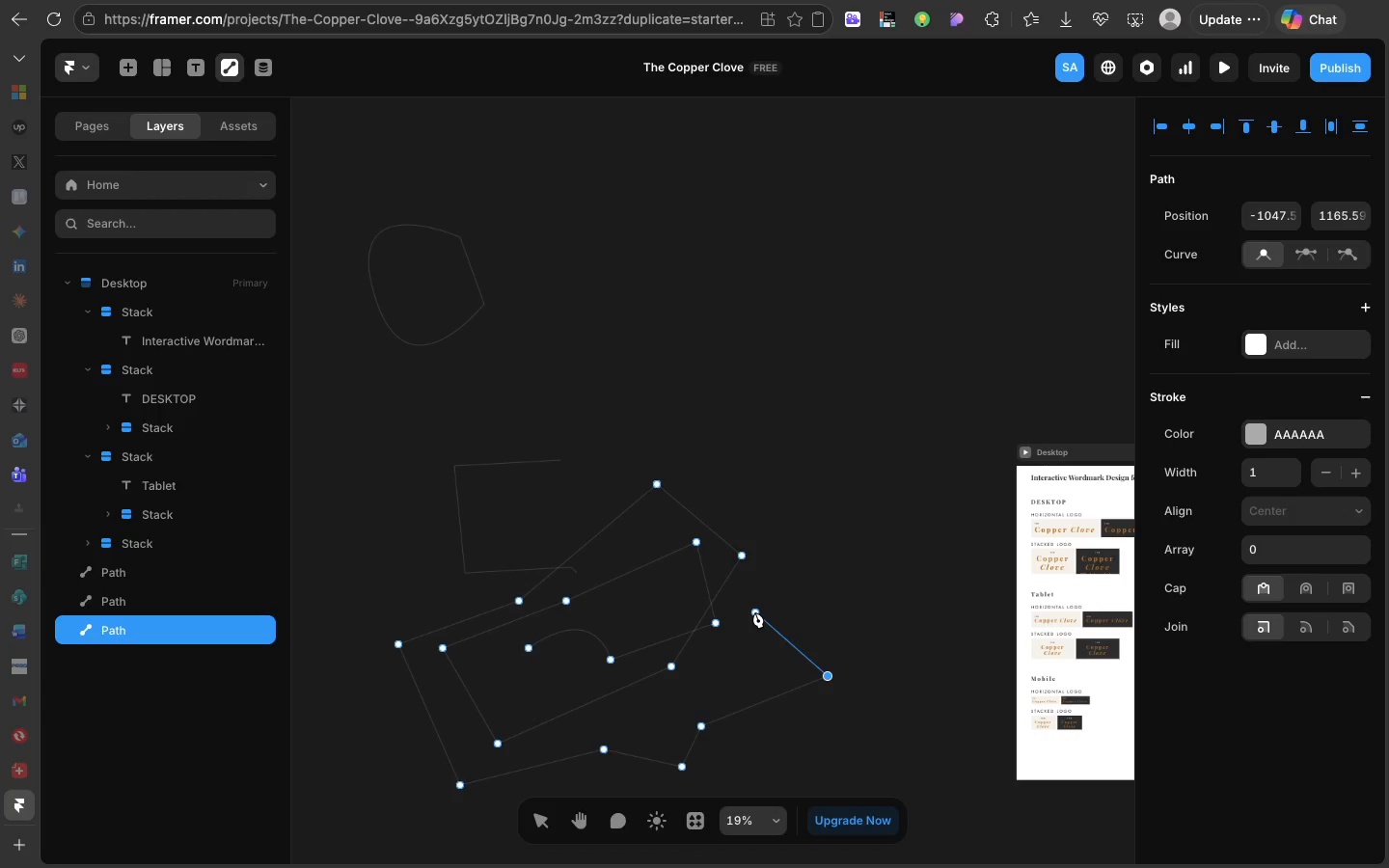 
left_click([755, 612])
 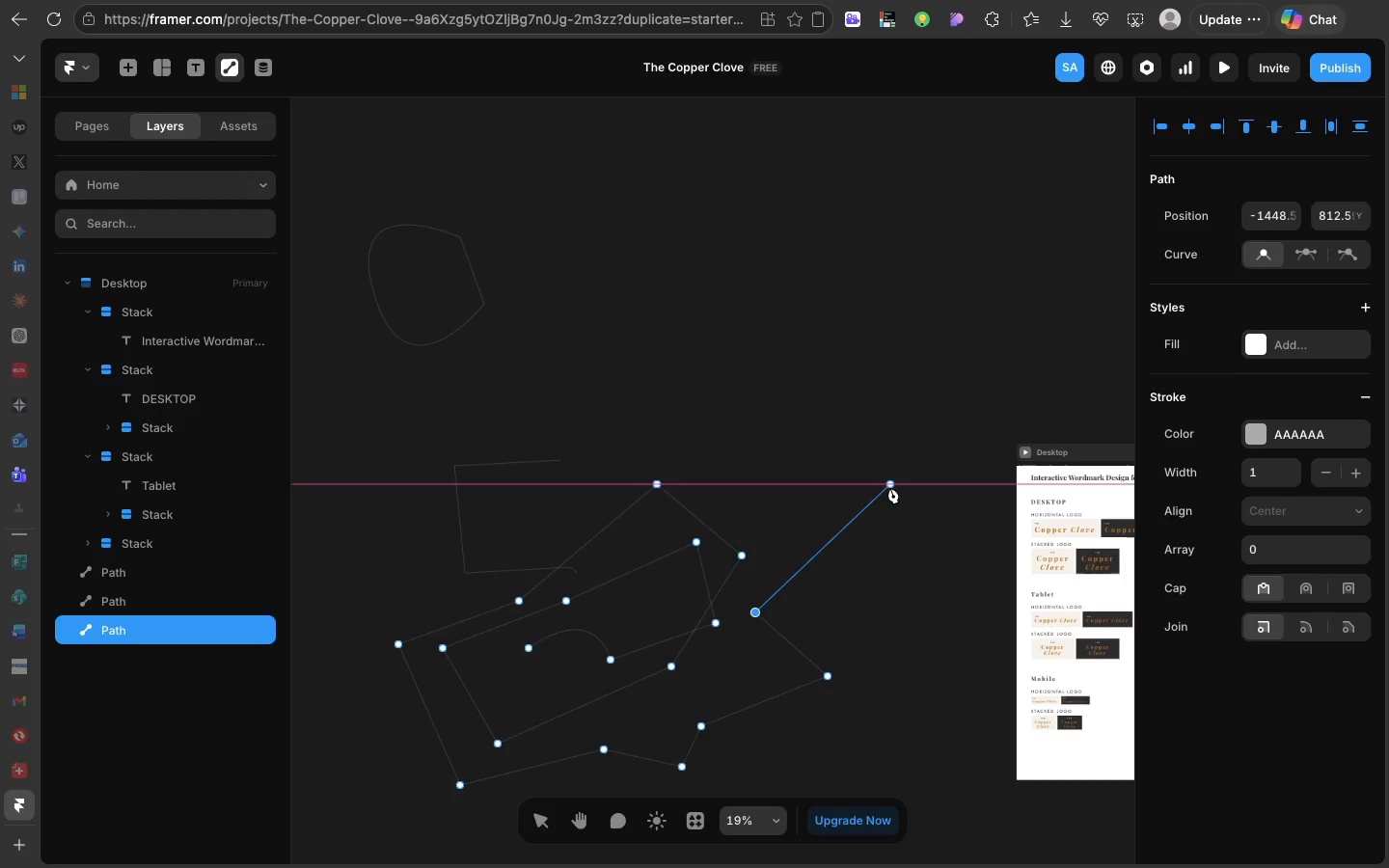 
left_click([888, 488])
 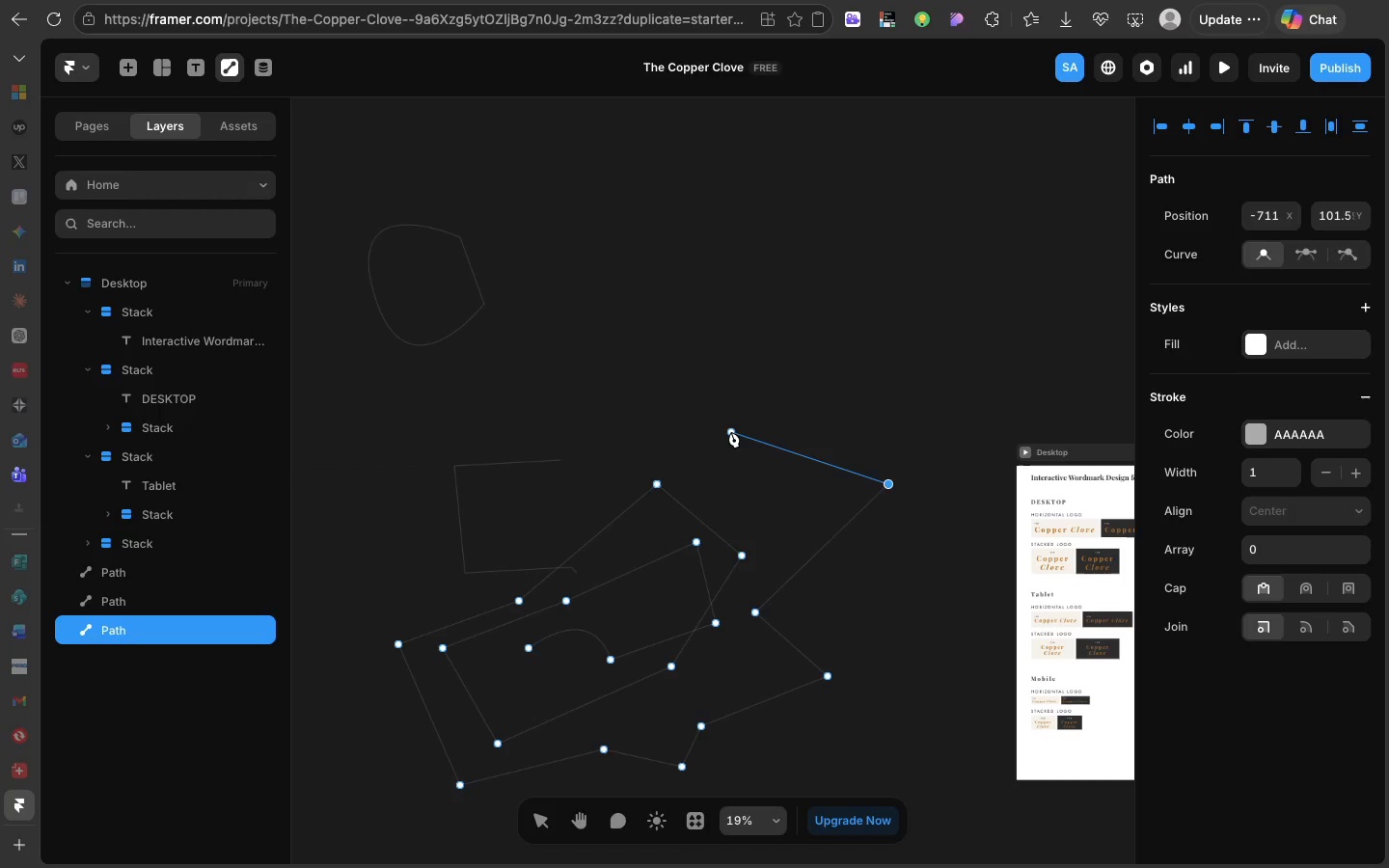 
left_click([731, 432])
 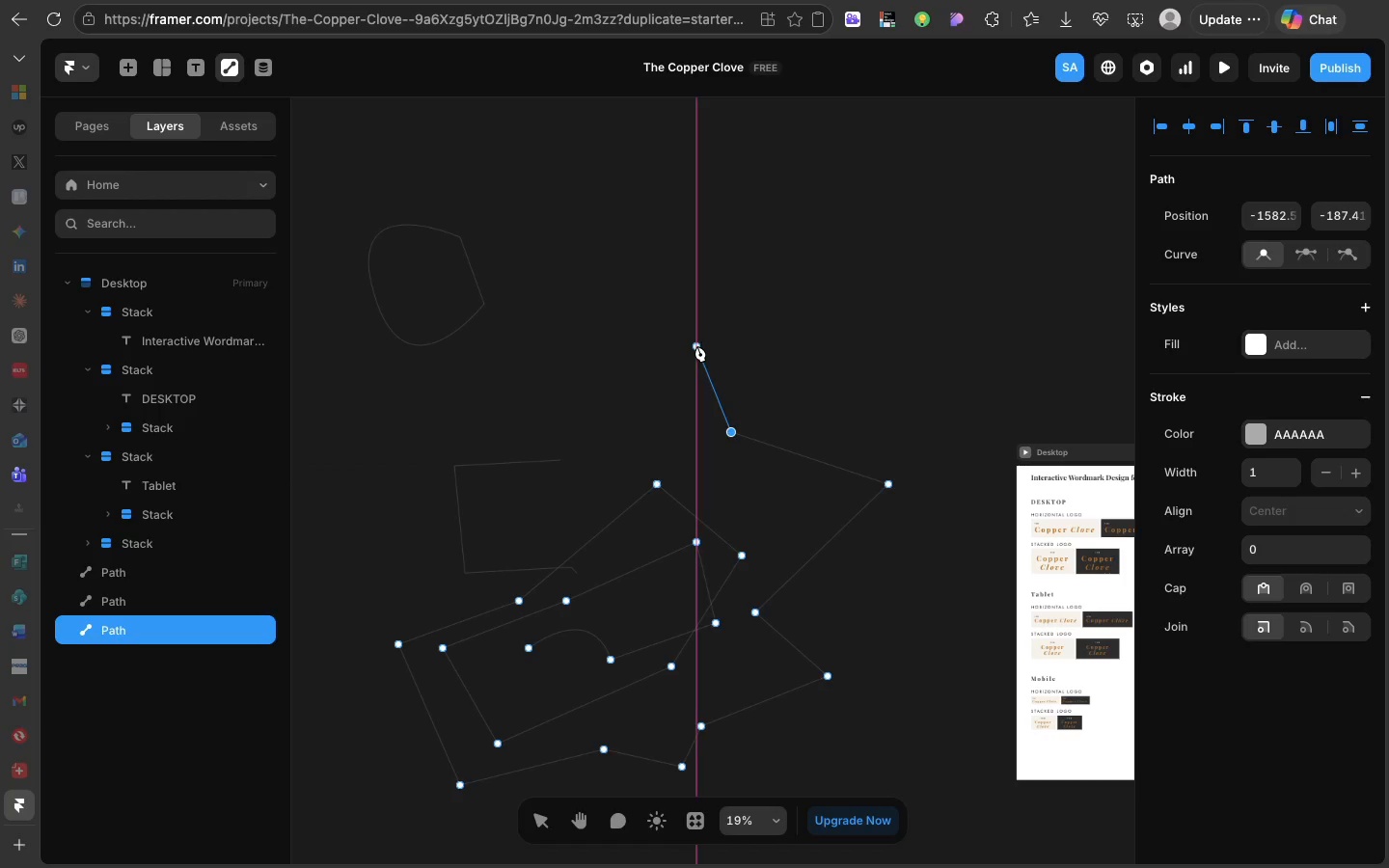 
left_click([697, 346])
 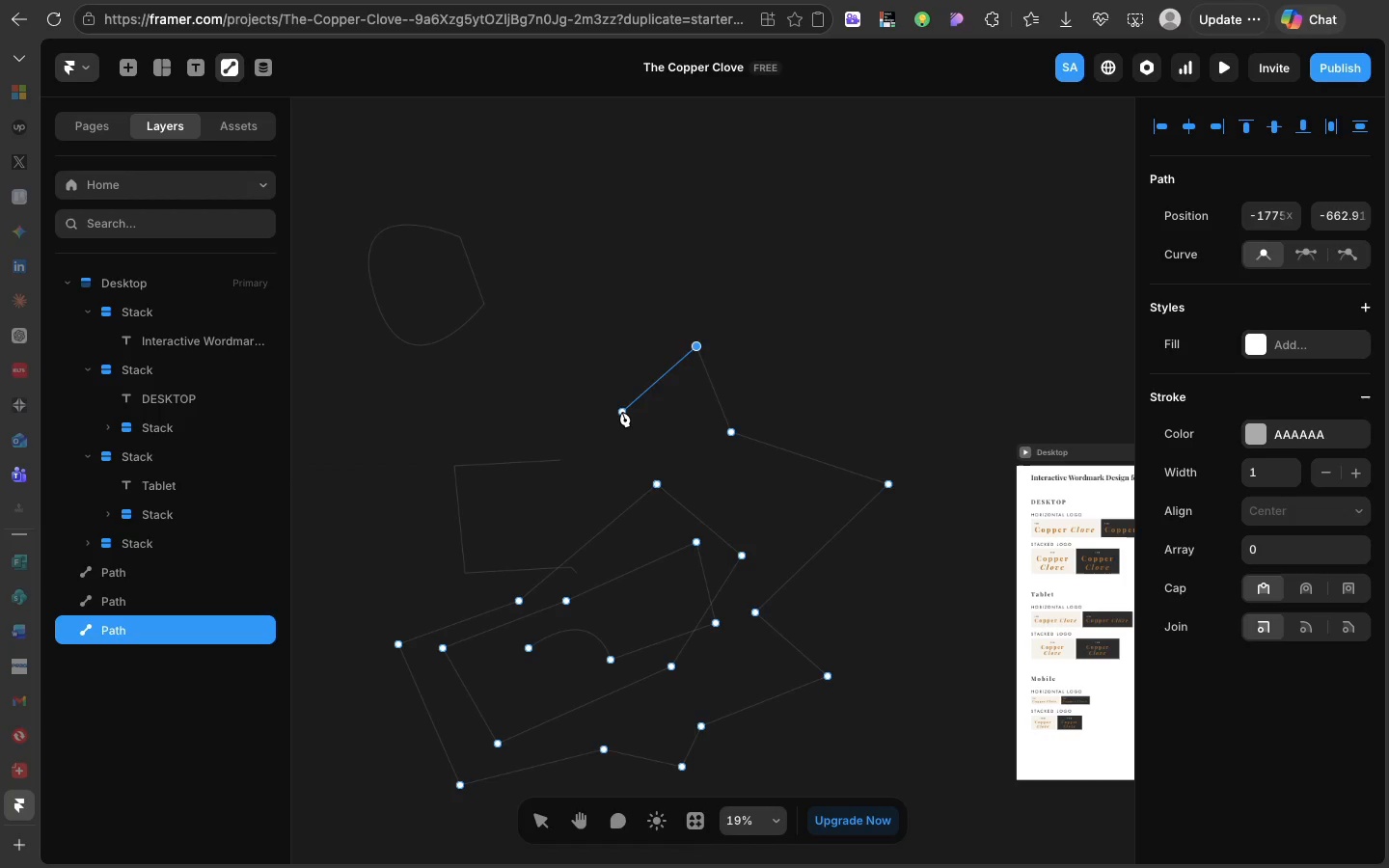 
left_click([622, 412])
 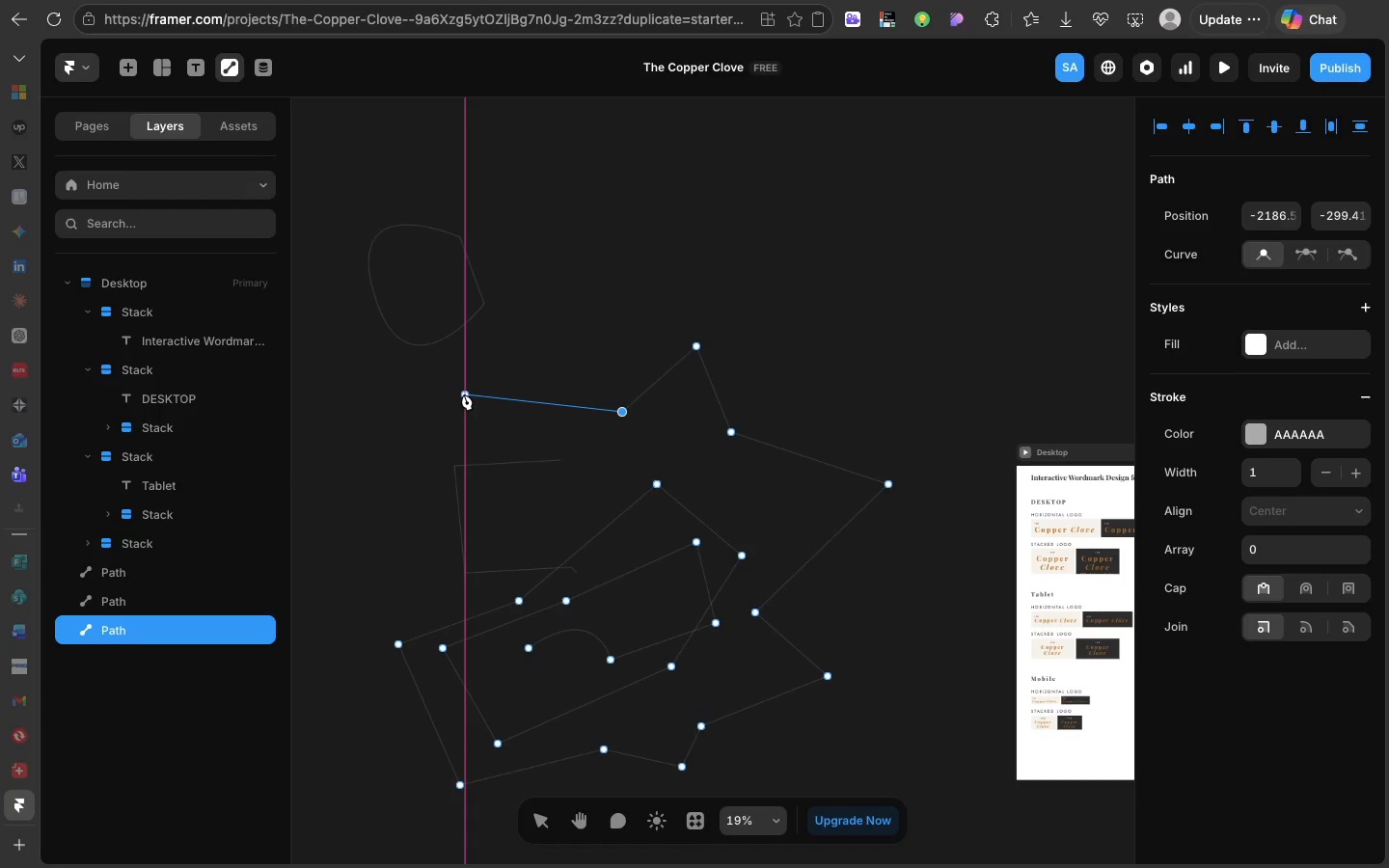 
left_click([464, 394])
 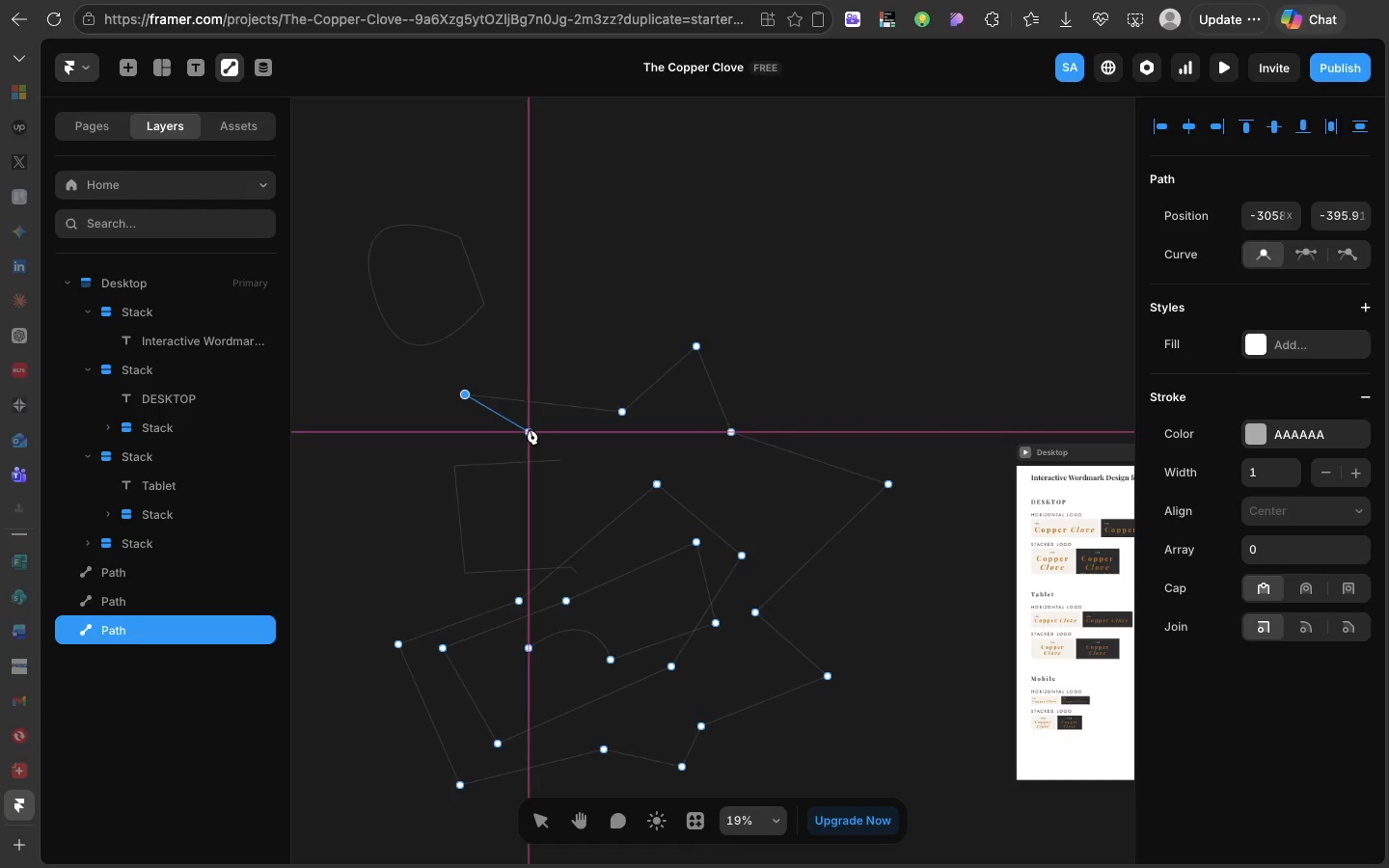 
left_click([530, 429])
 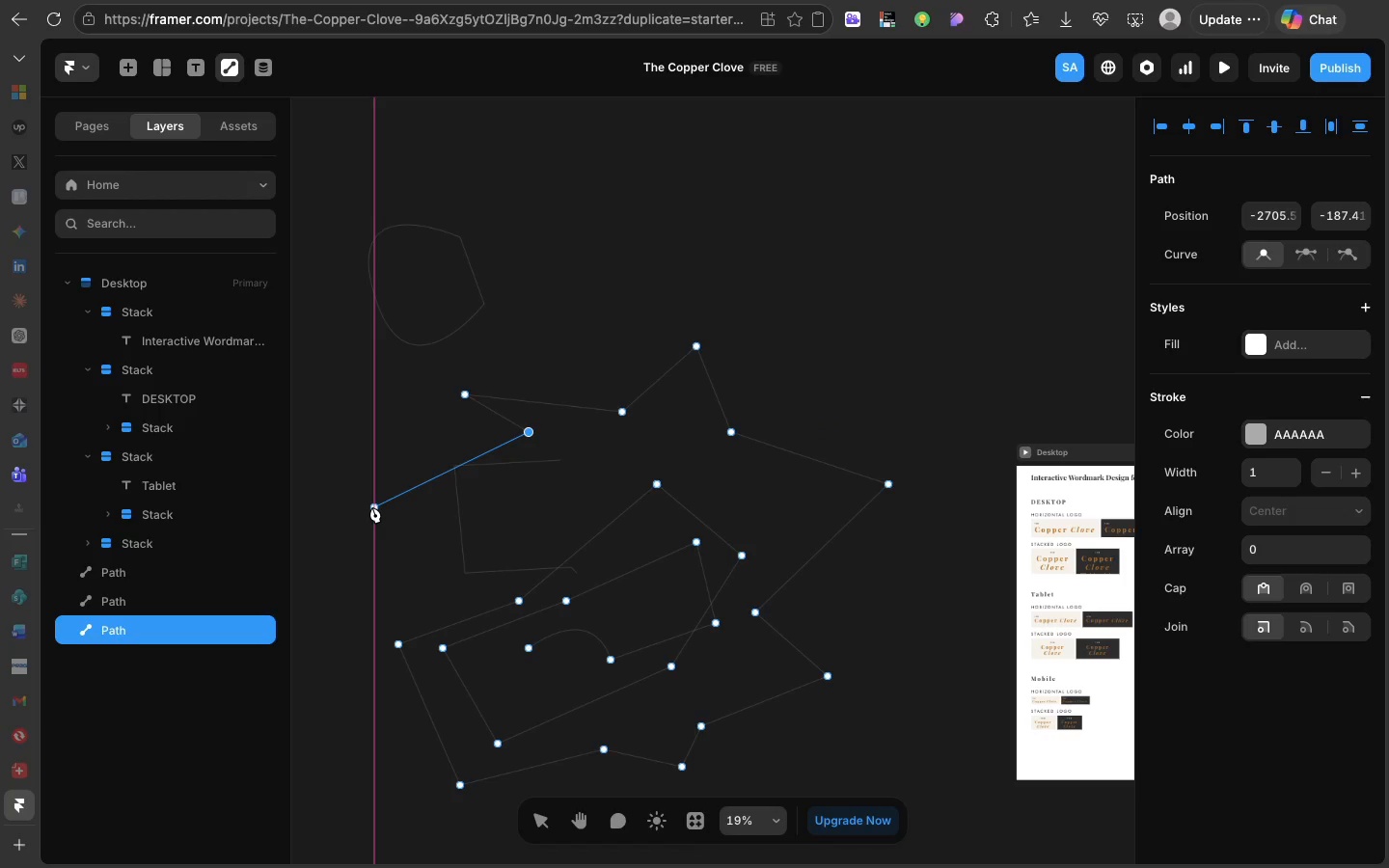 
left_click([372, 507])
 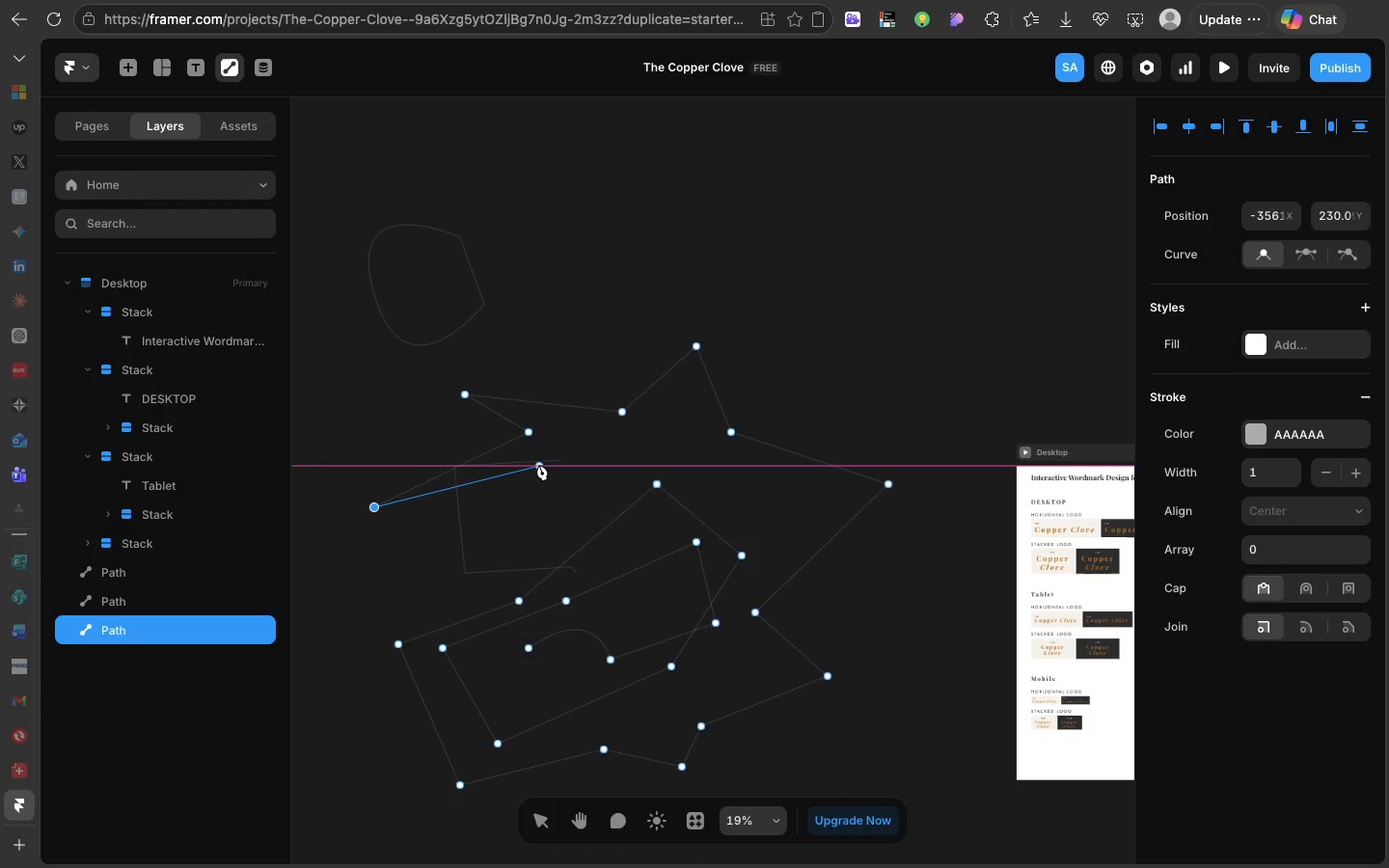 
left_click([539, 465])
 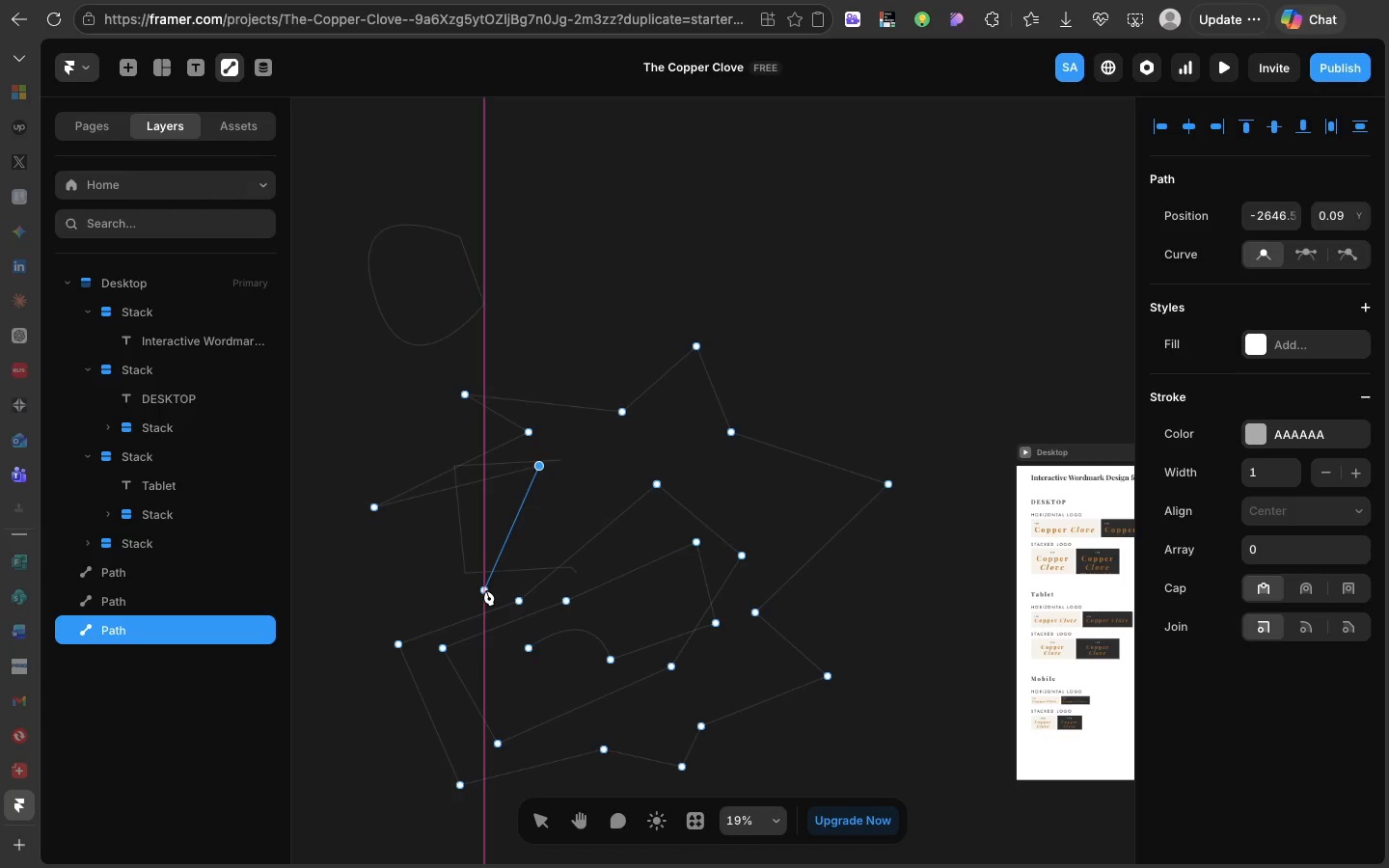 
left_click([486, 590])
 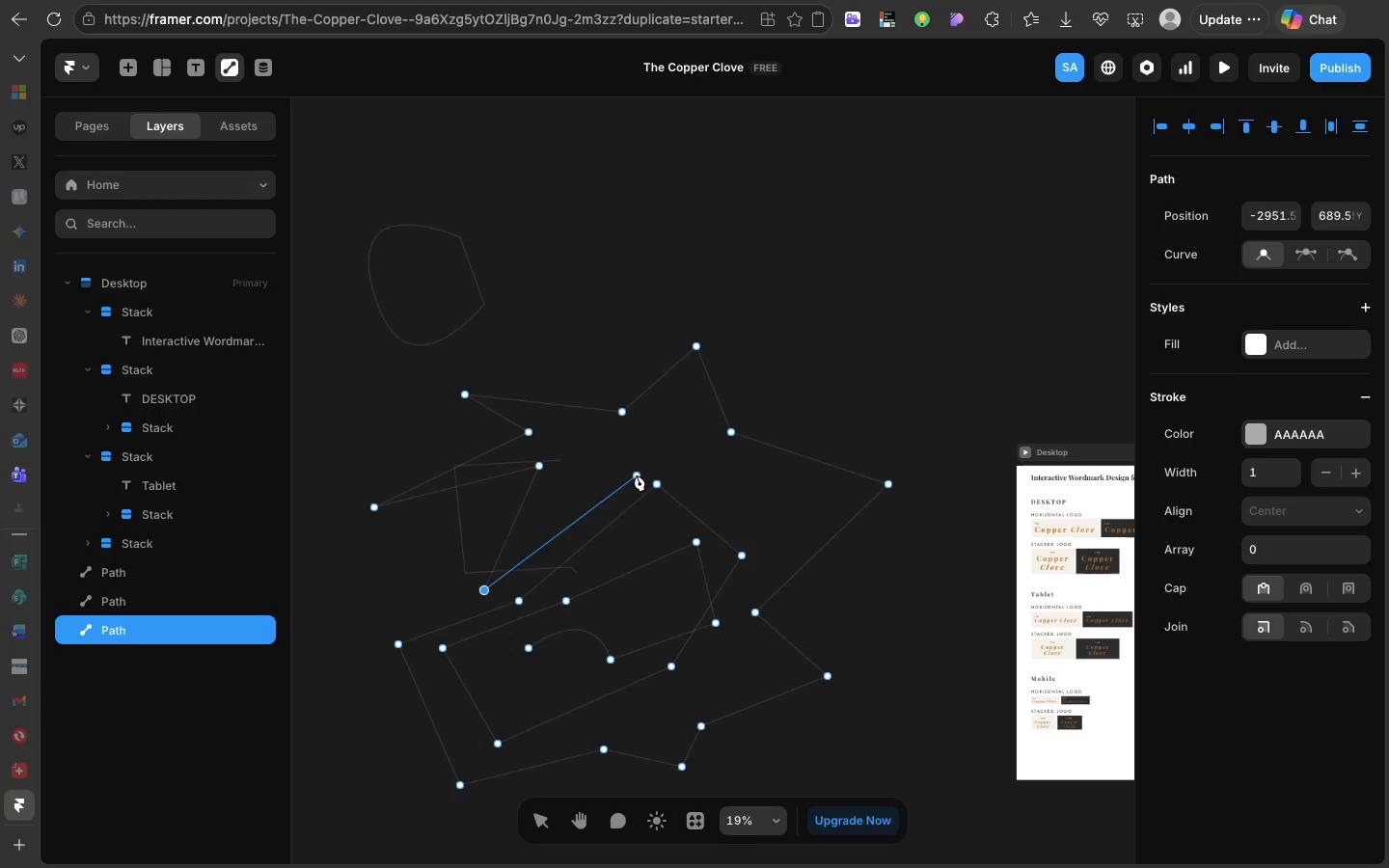 
left_click([637, 475])
 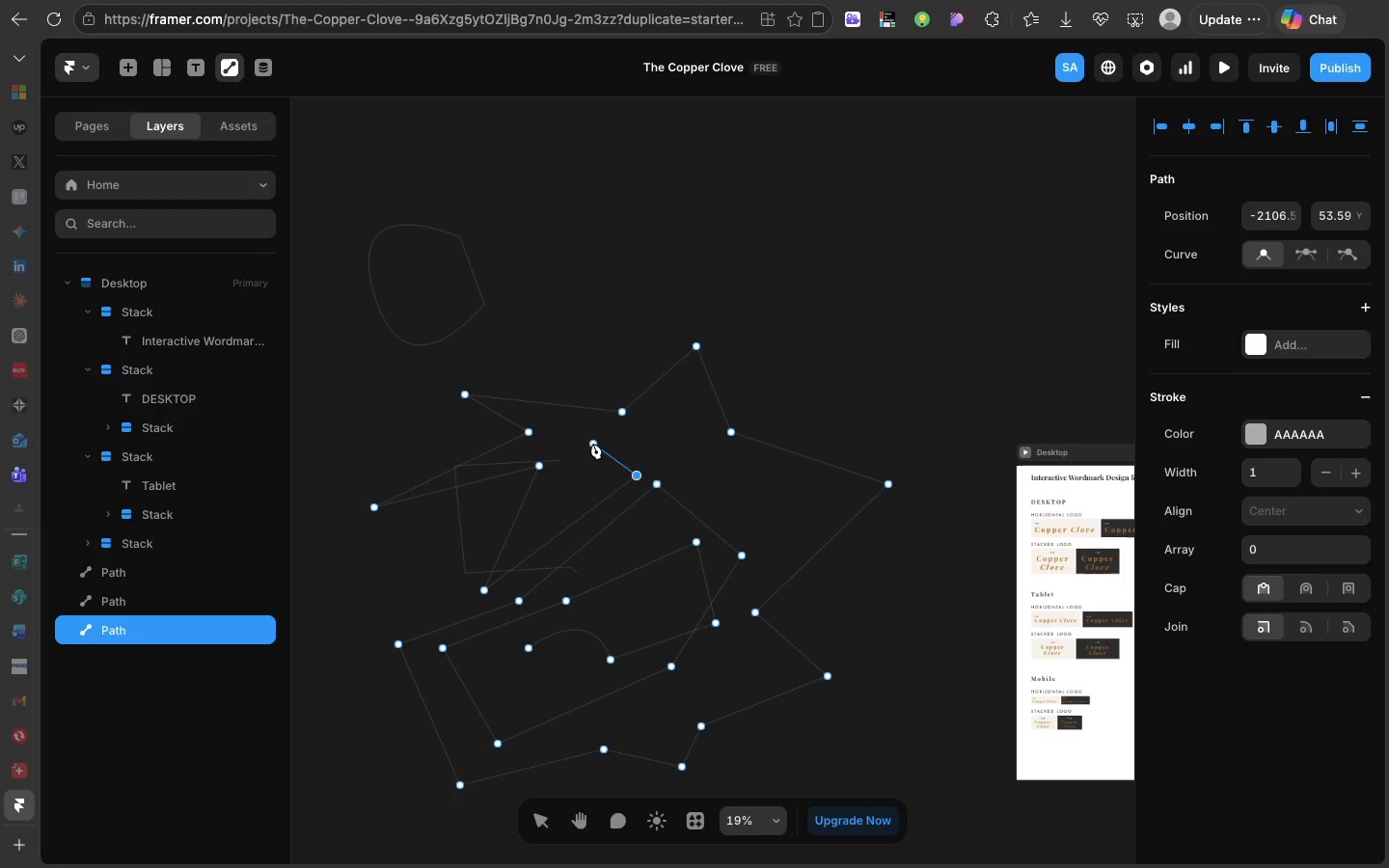 
left_click([593, 444])
 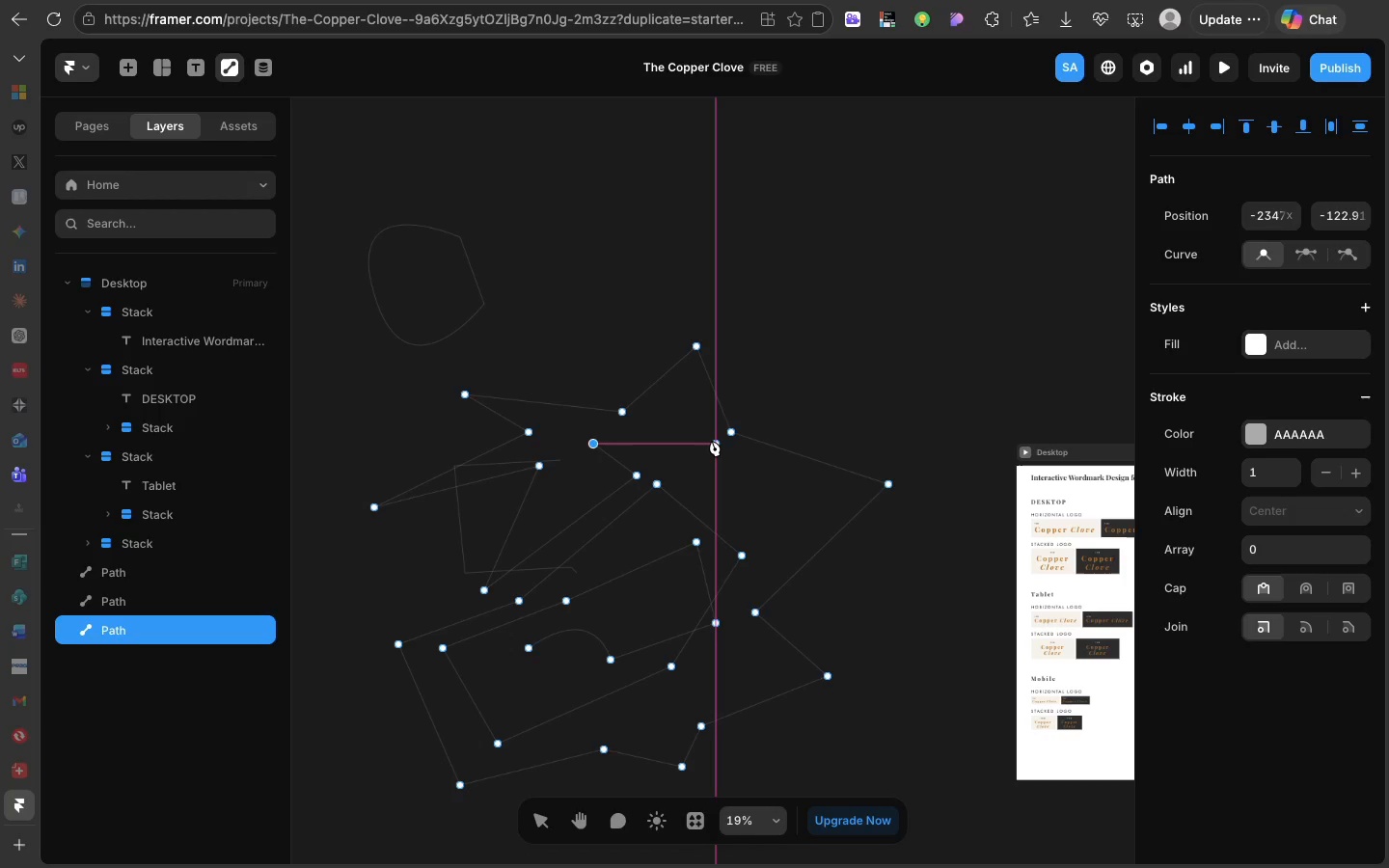 
left_click([712, 441])
 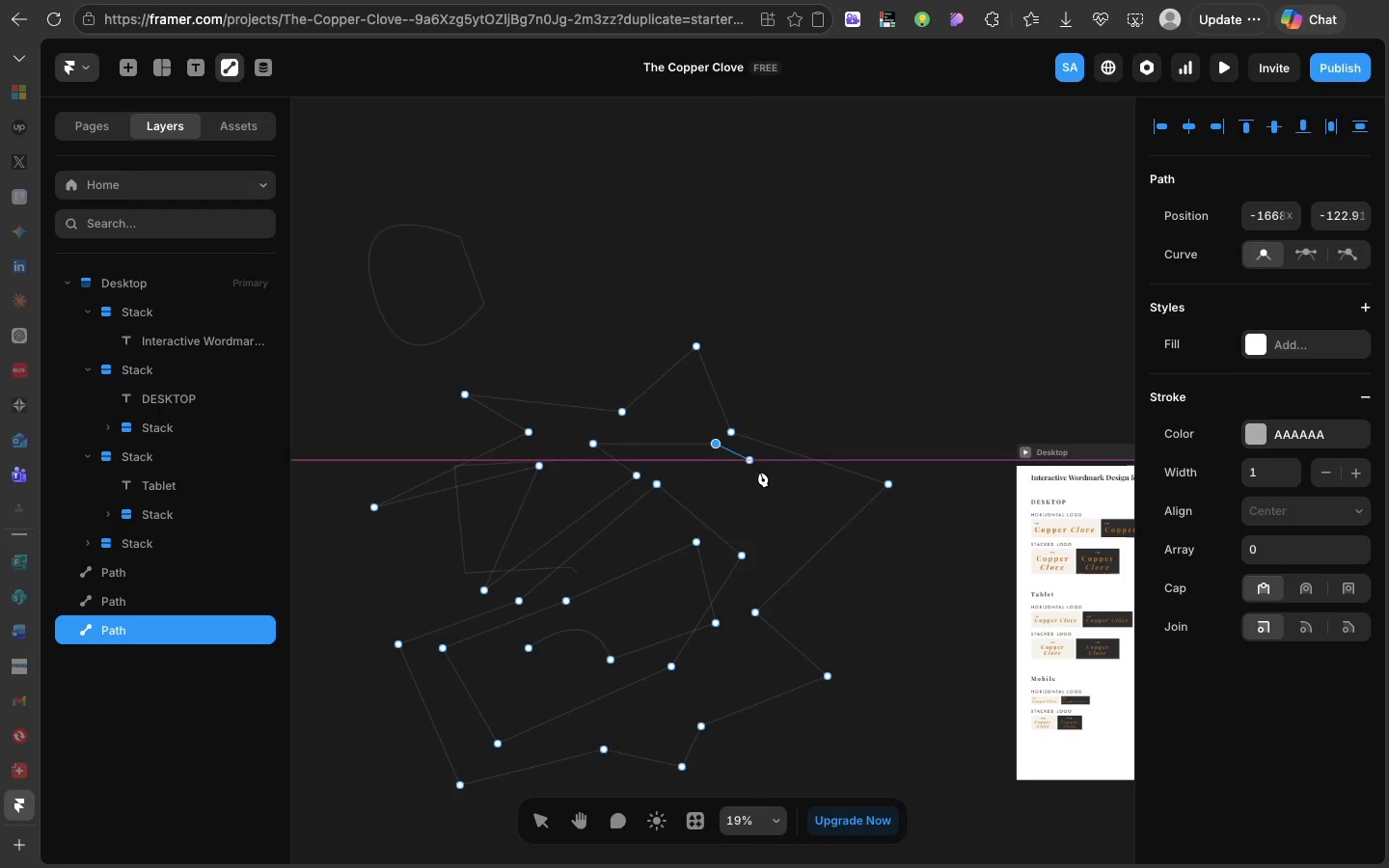 
left_click([762, 474])
 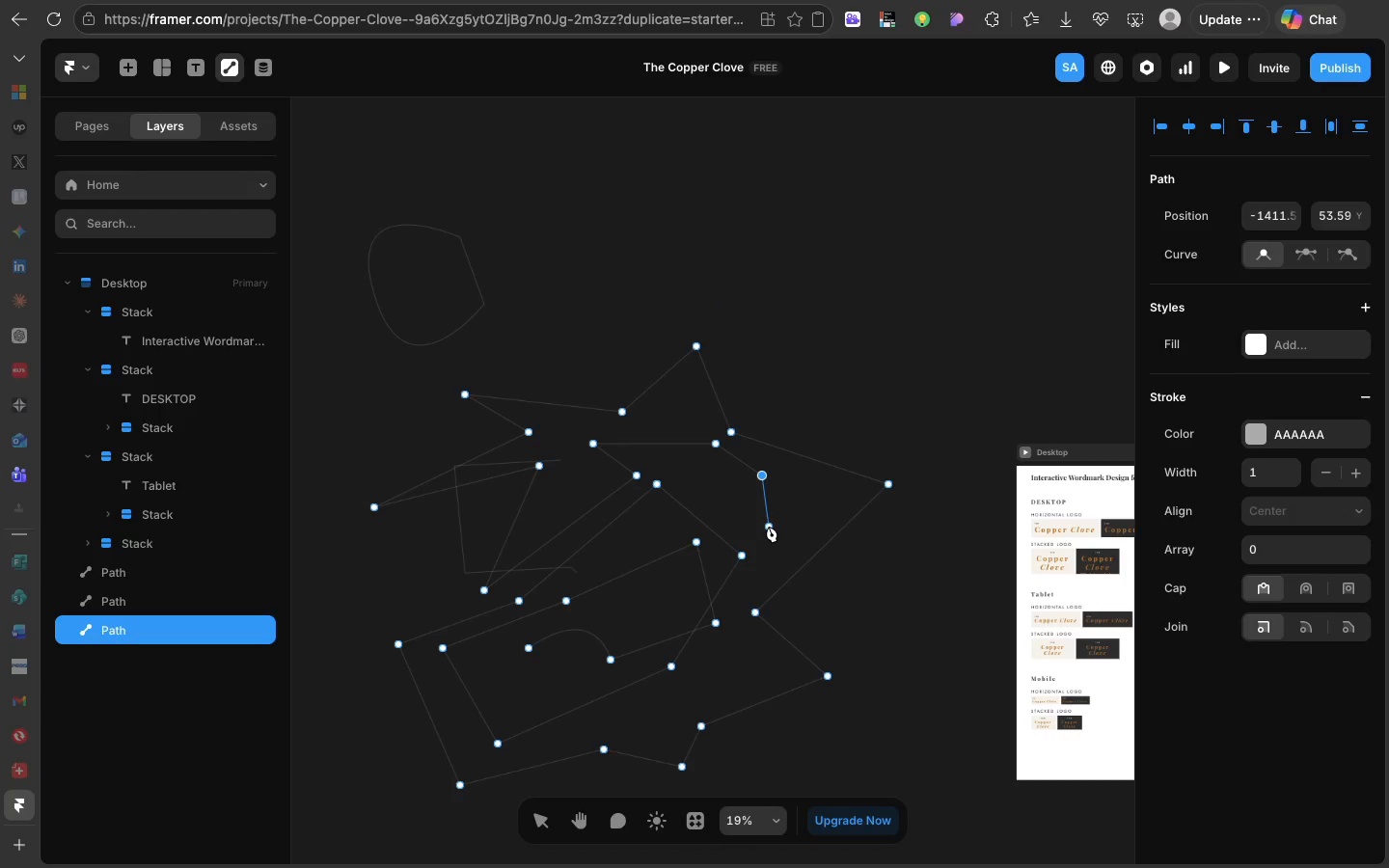 
left_click([769, 527])
 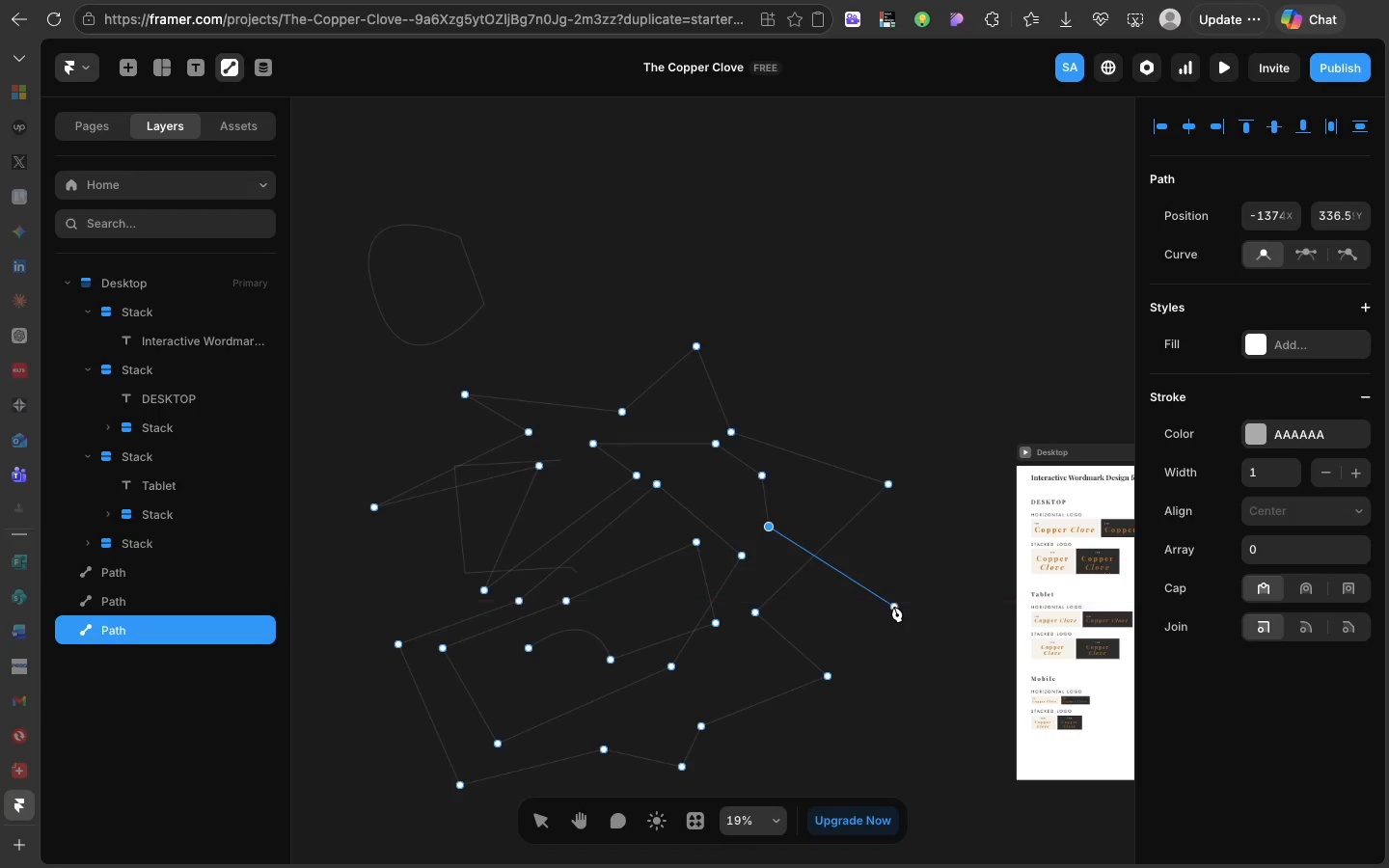 
left_click([894, 608])
 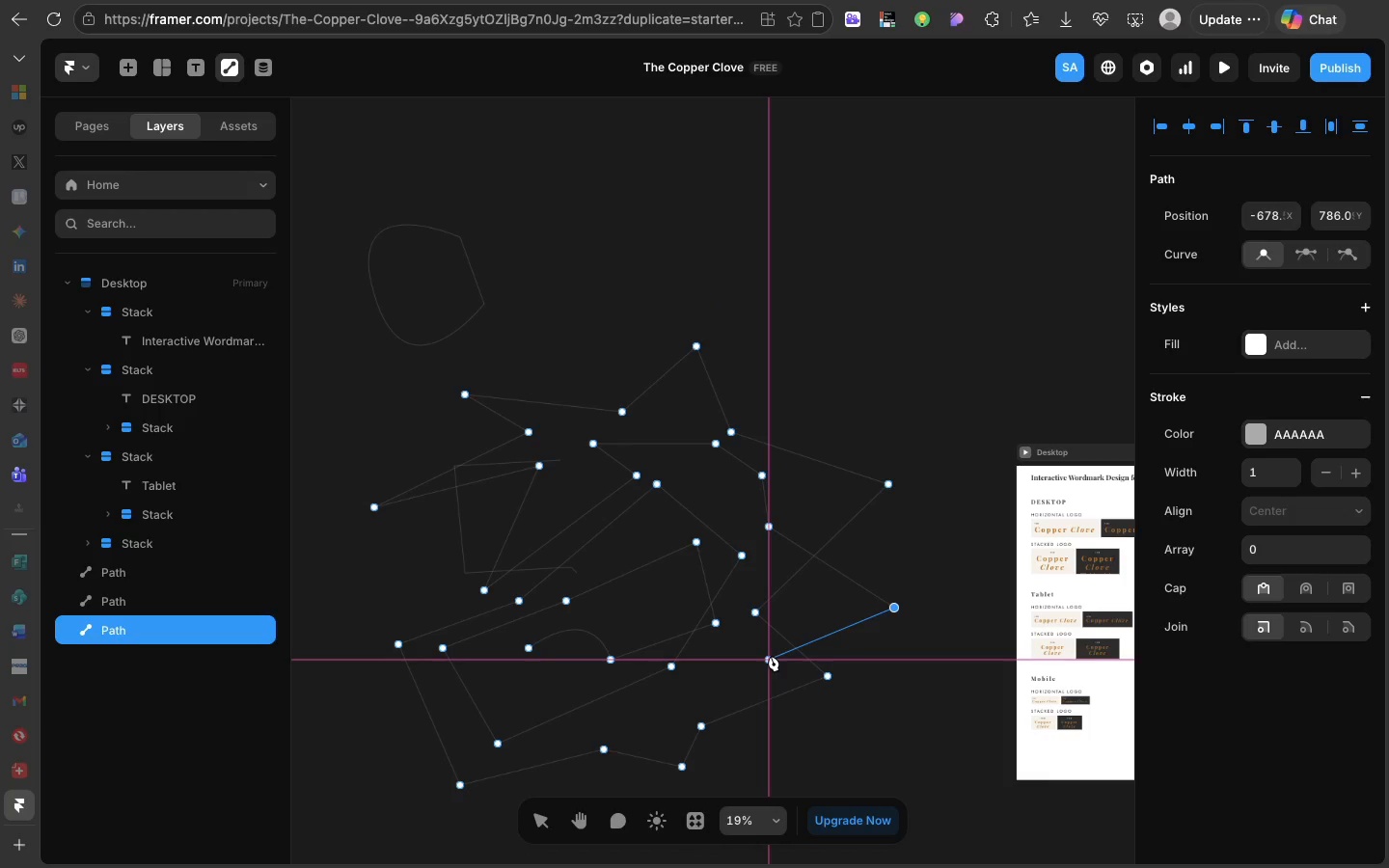 
left_click([771, 656])
 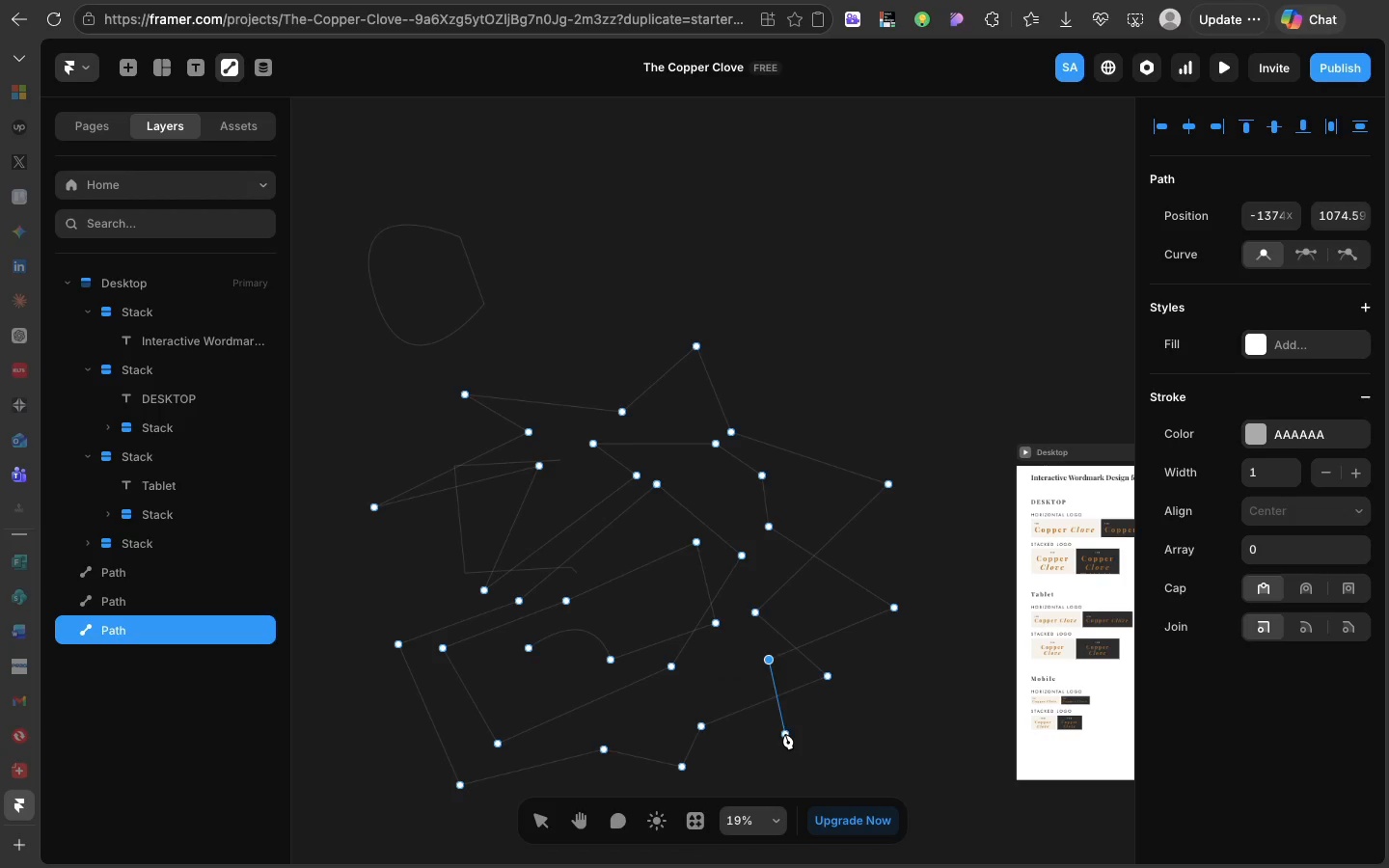 
left_click([785, 734])
 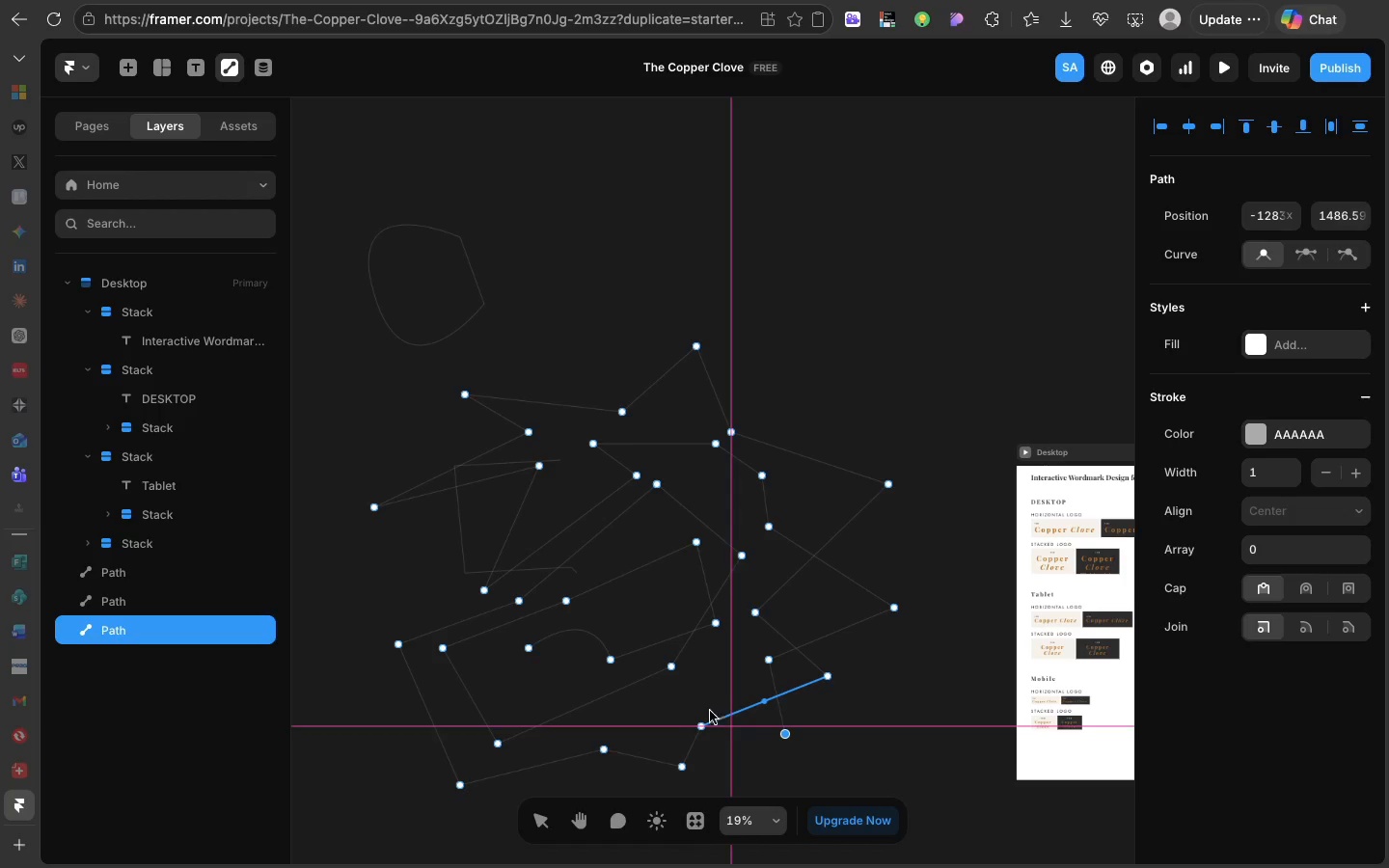 
left_click([702, 709])
 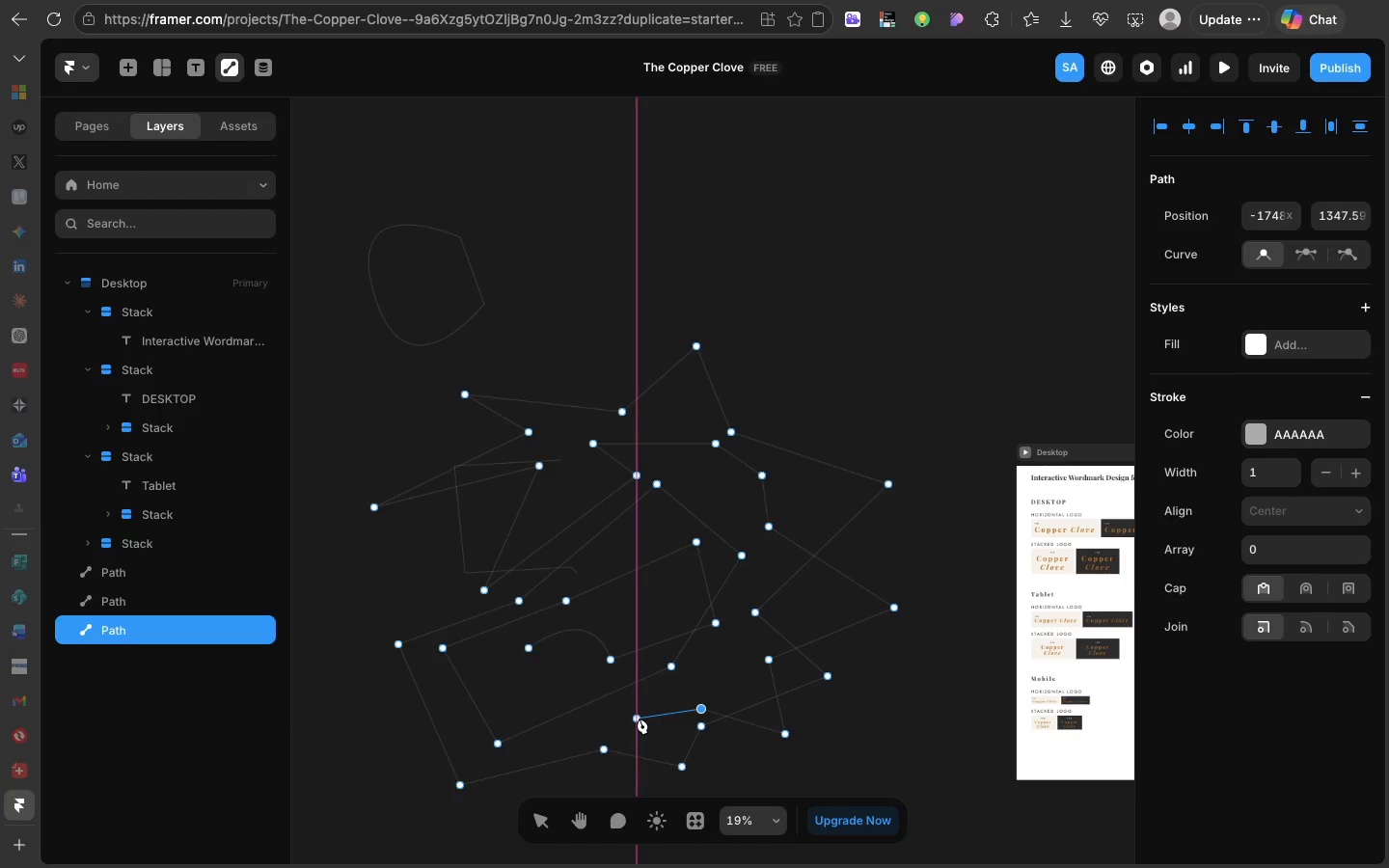 
left_click([640, 719])
 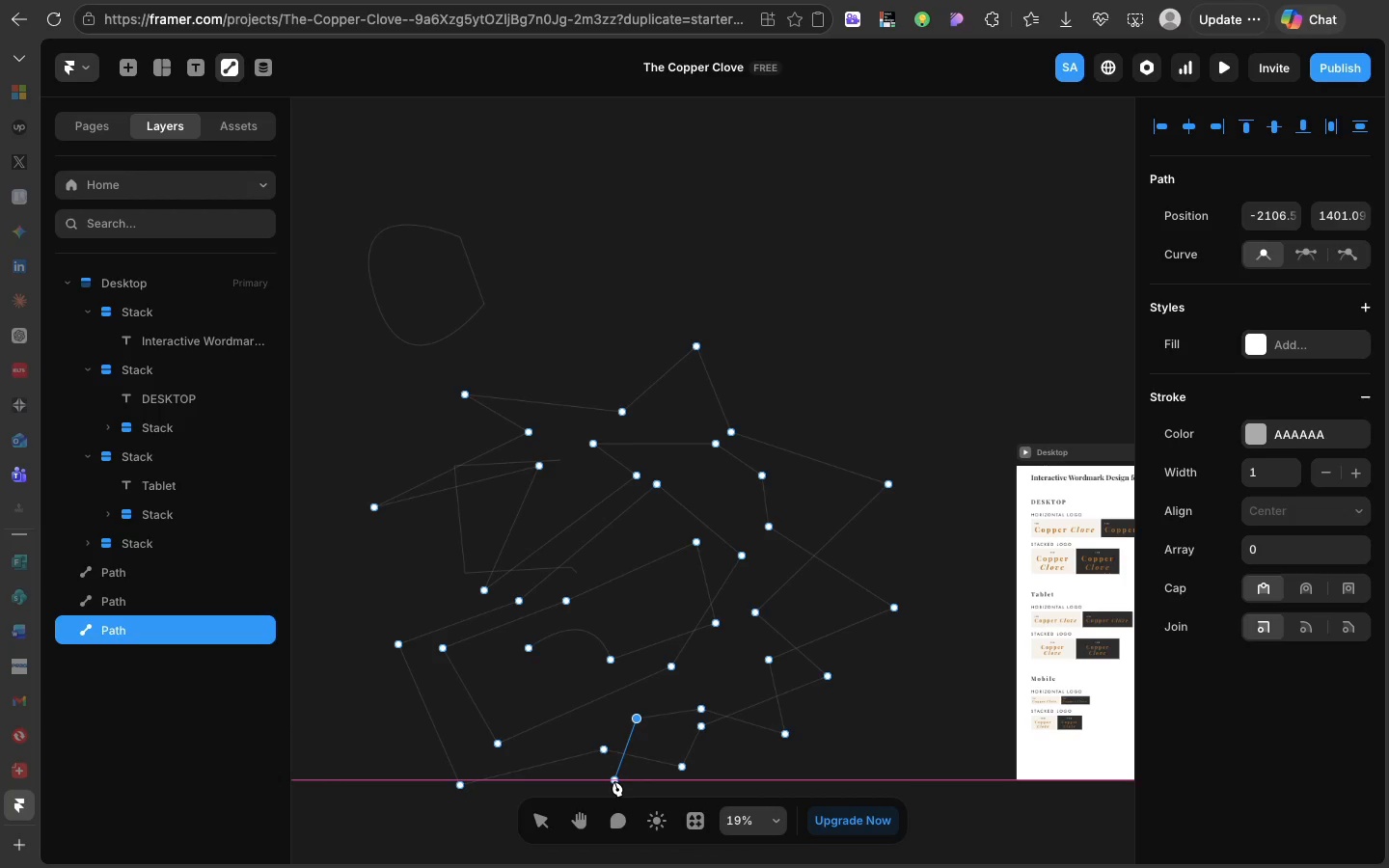 
left_click([614, 781])
 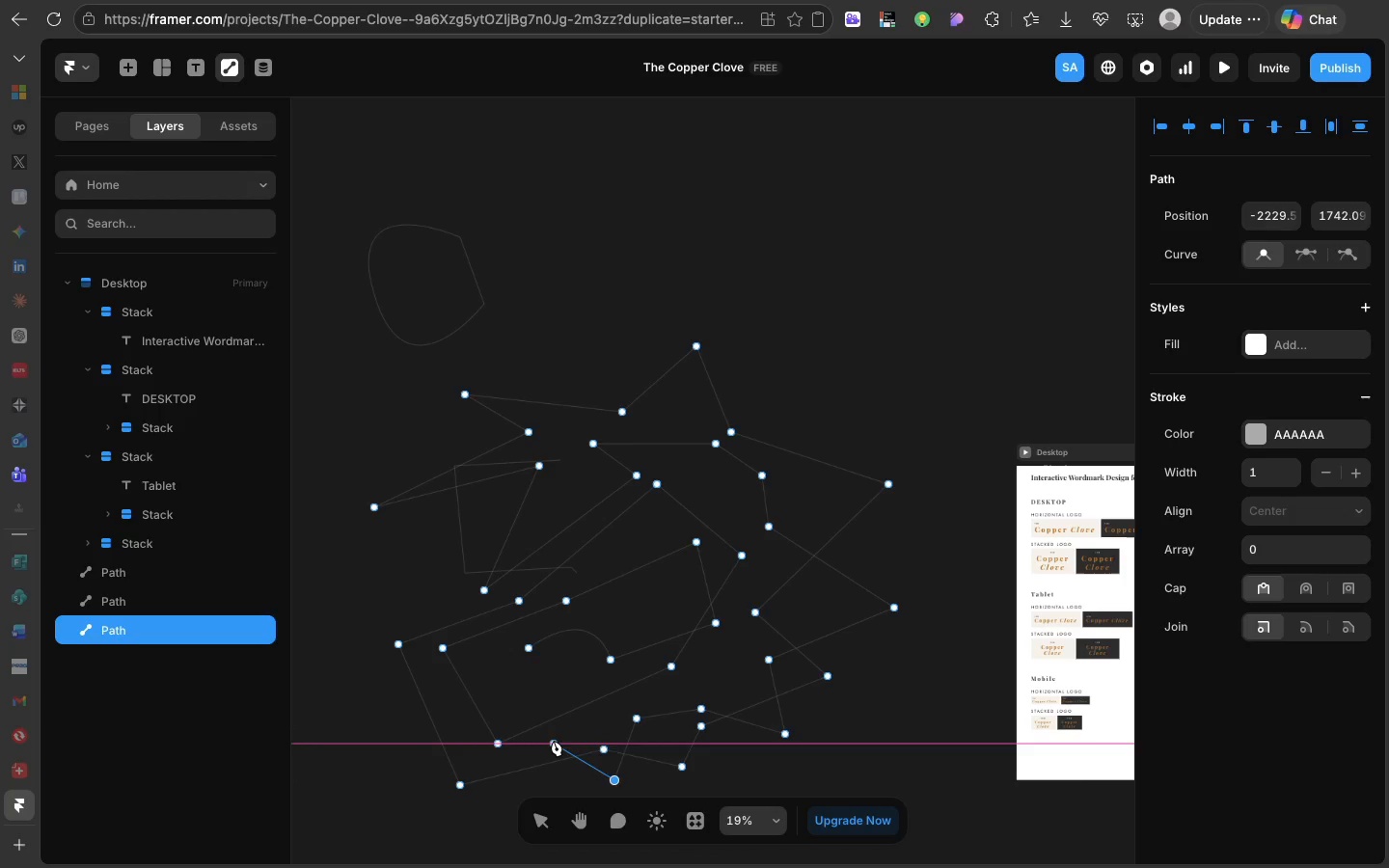 
left_click([554, 741])
 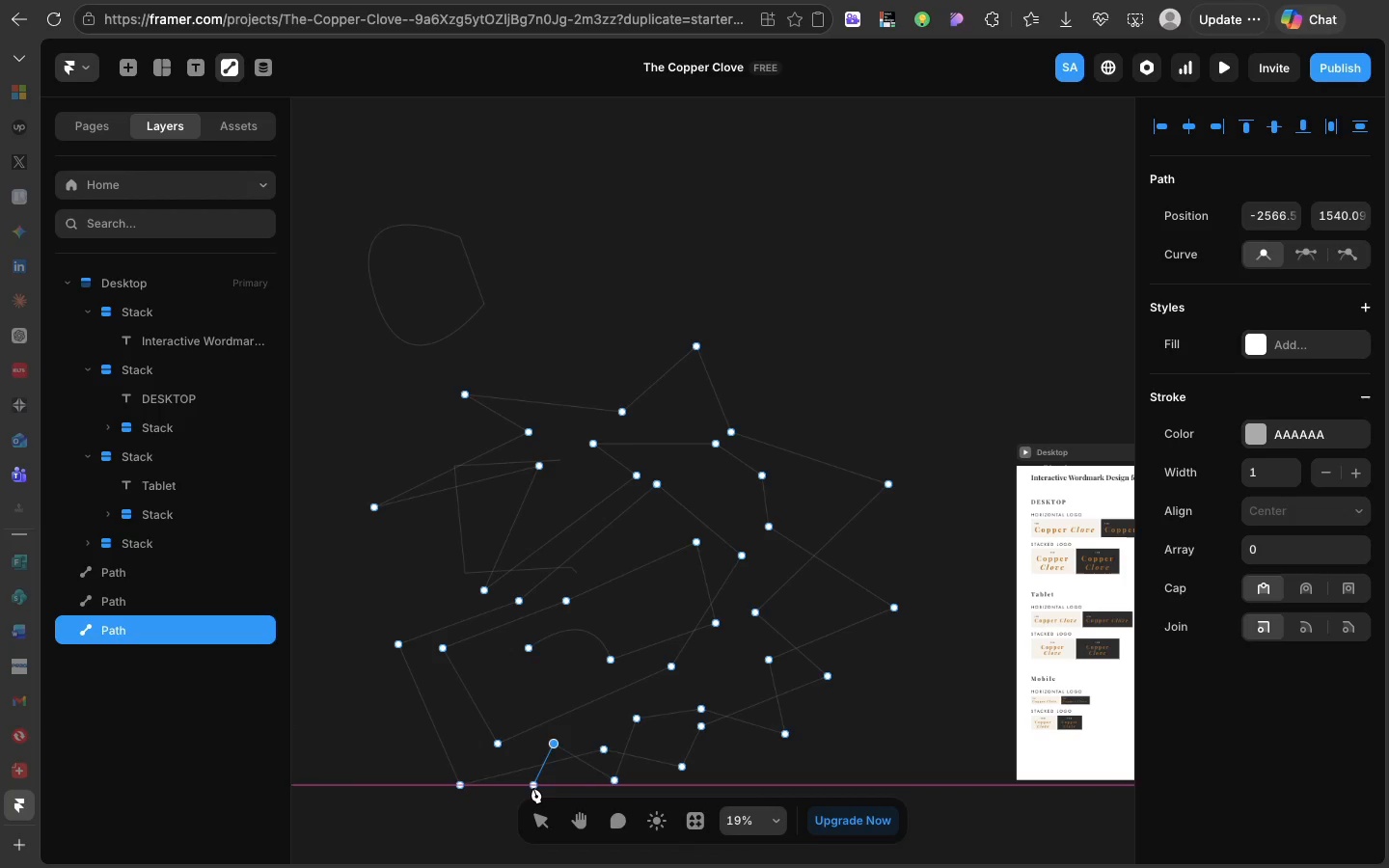 
left_click([533, 788])
 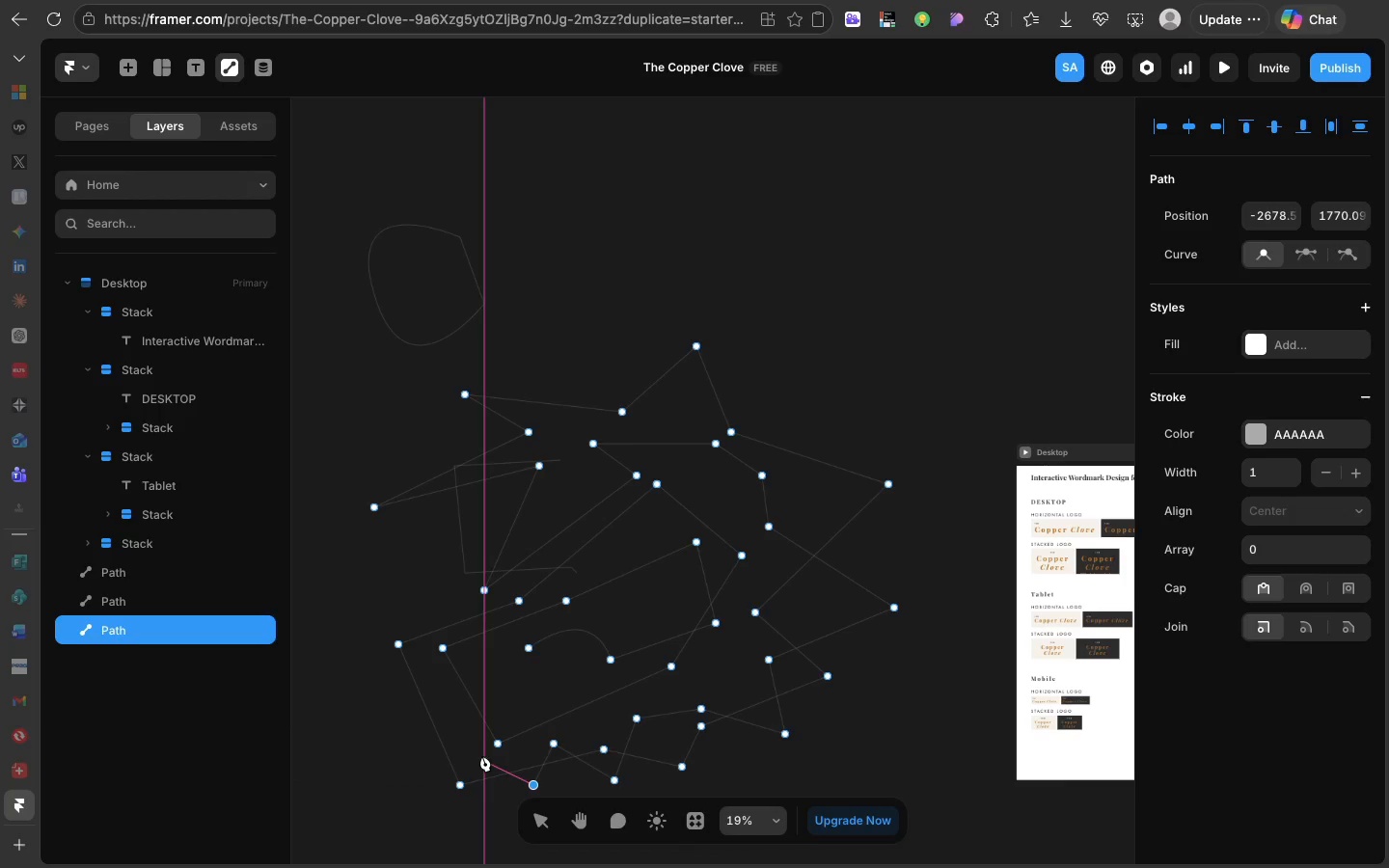 
left_click([482, 756])
 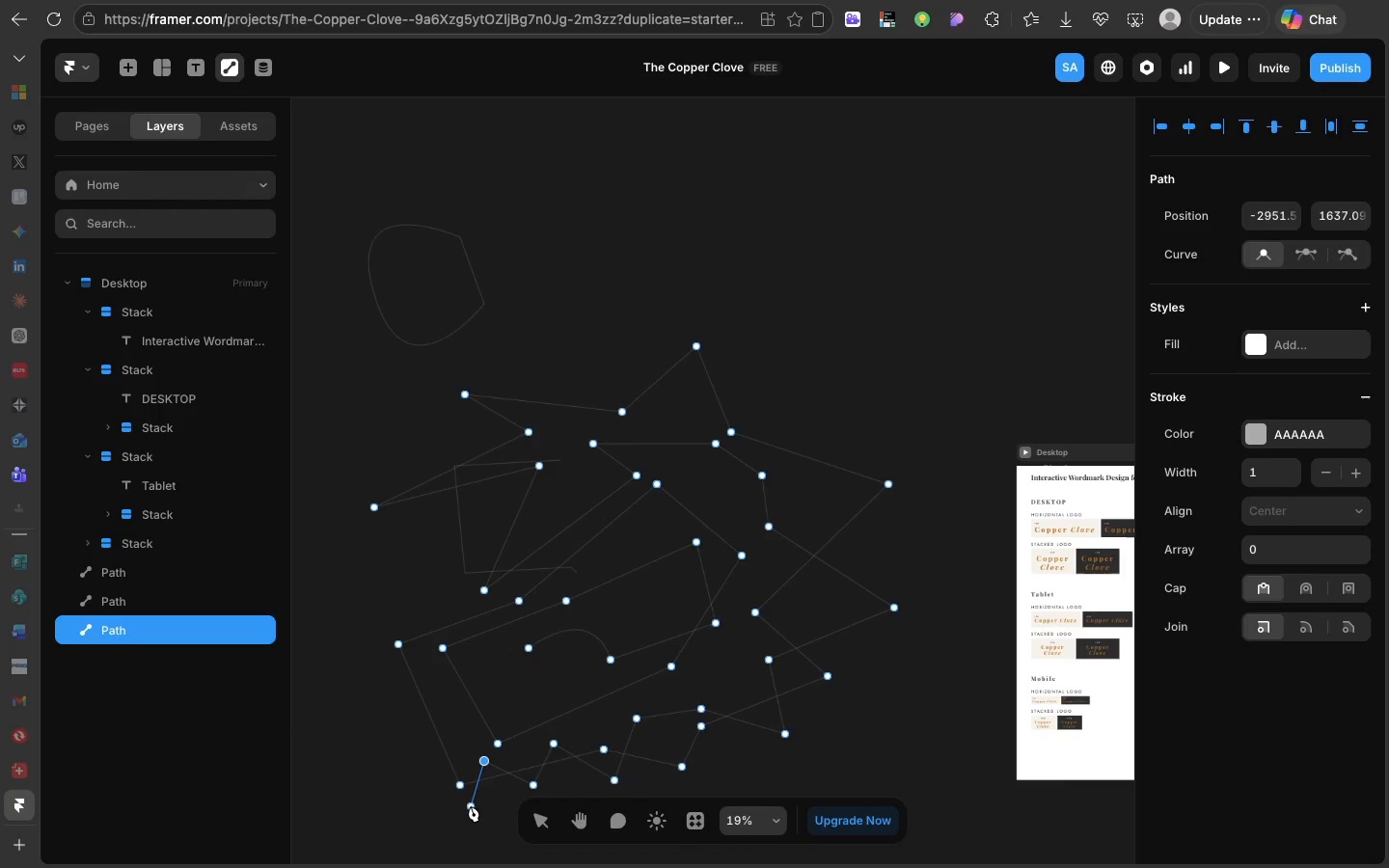 
left_click([471, 806])
 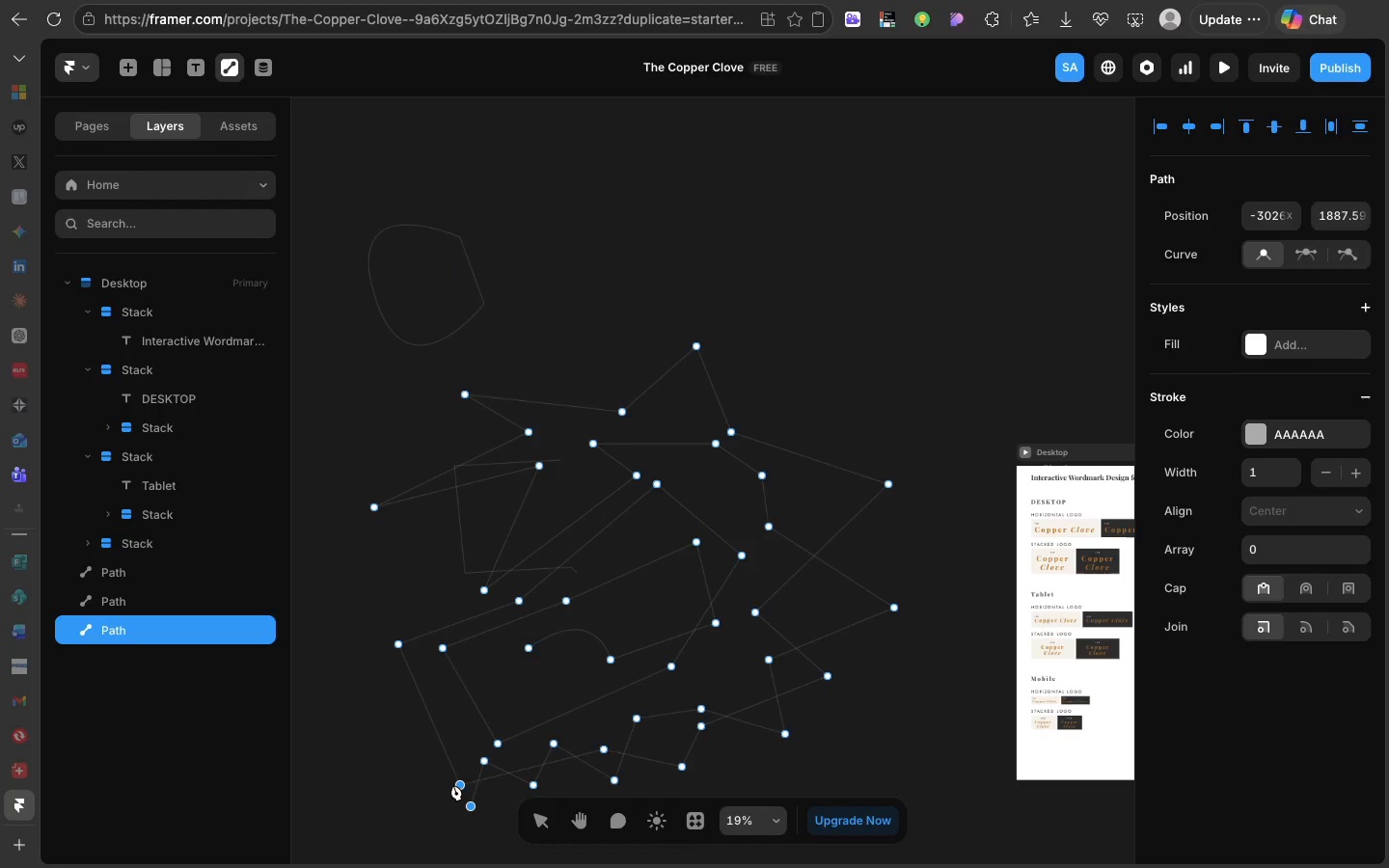 
wait(5.49)
 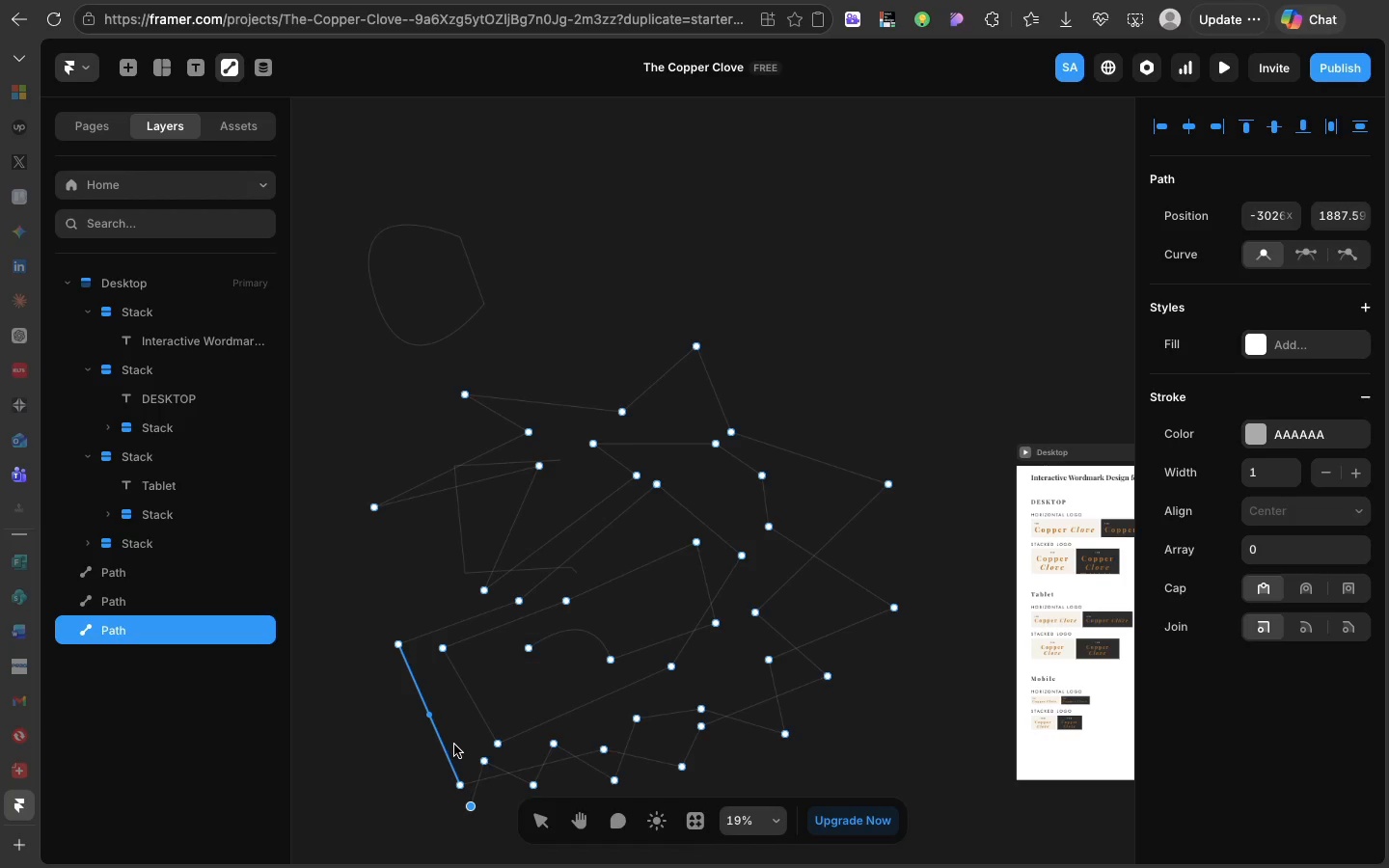 
left_click([456, 790])
 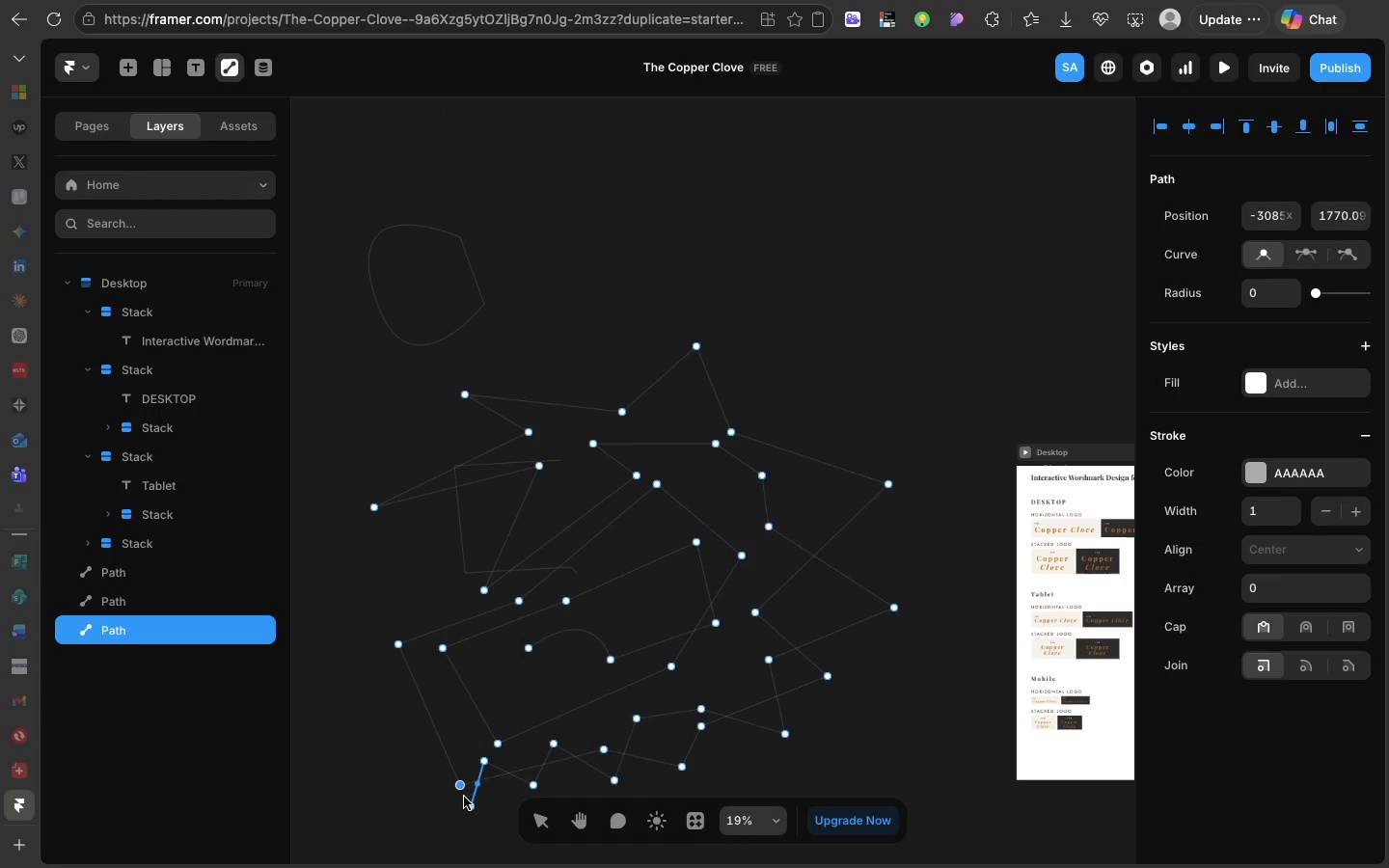 
left_click([468, 804])
 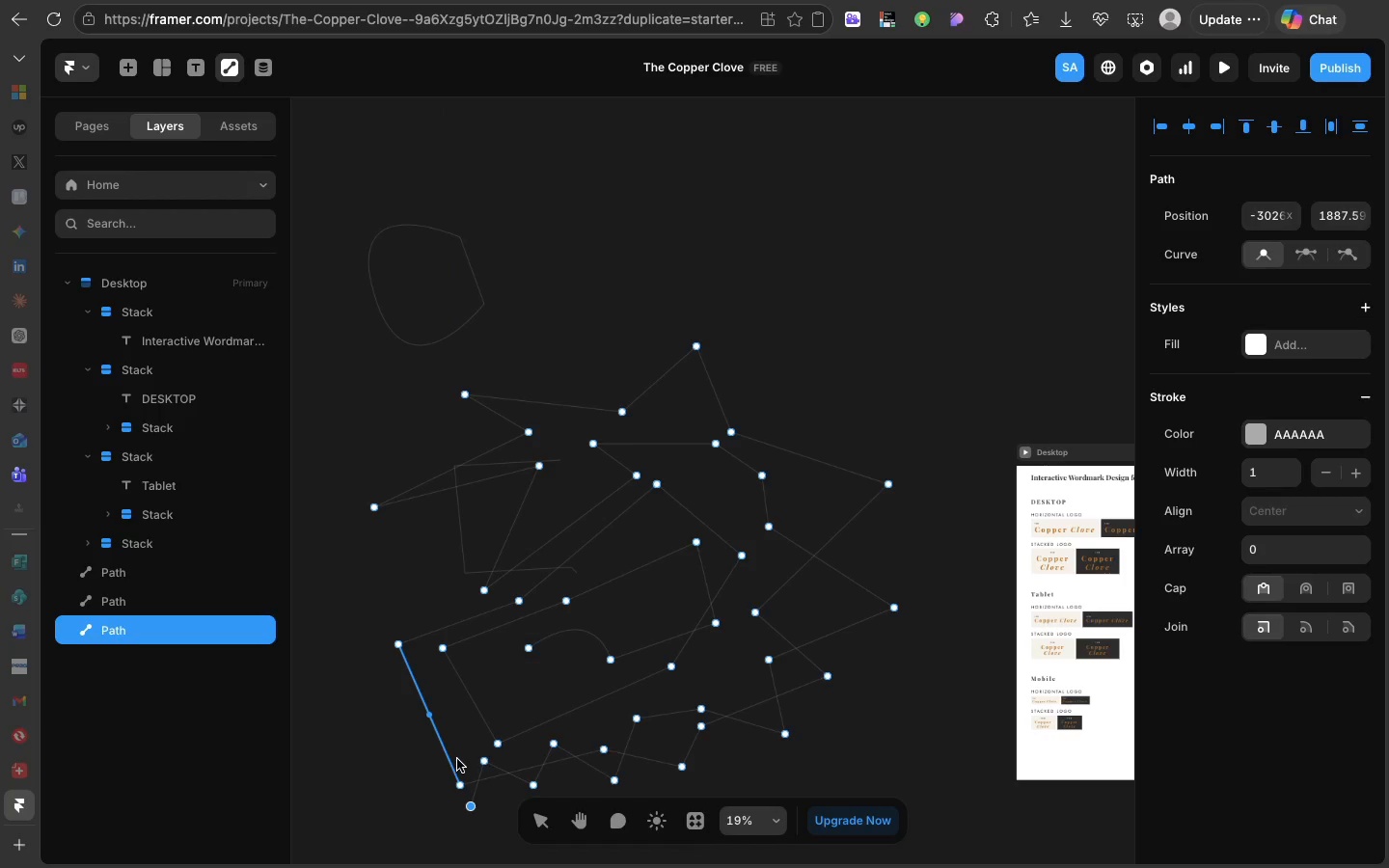 
left_click([457, 759])
 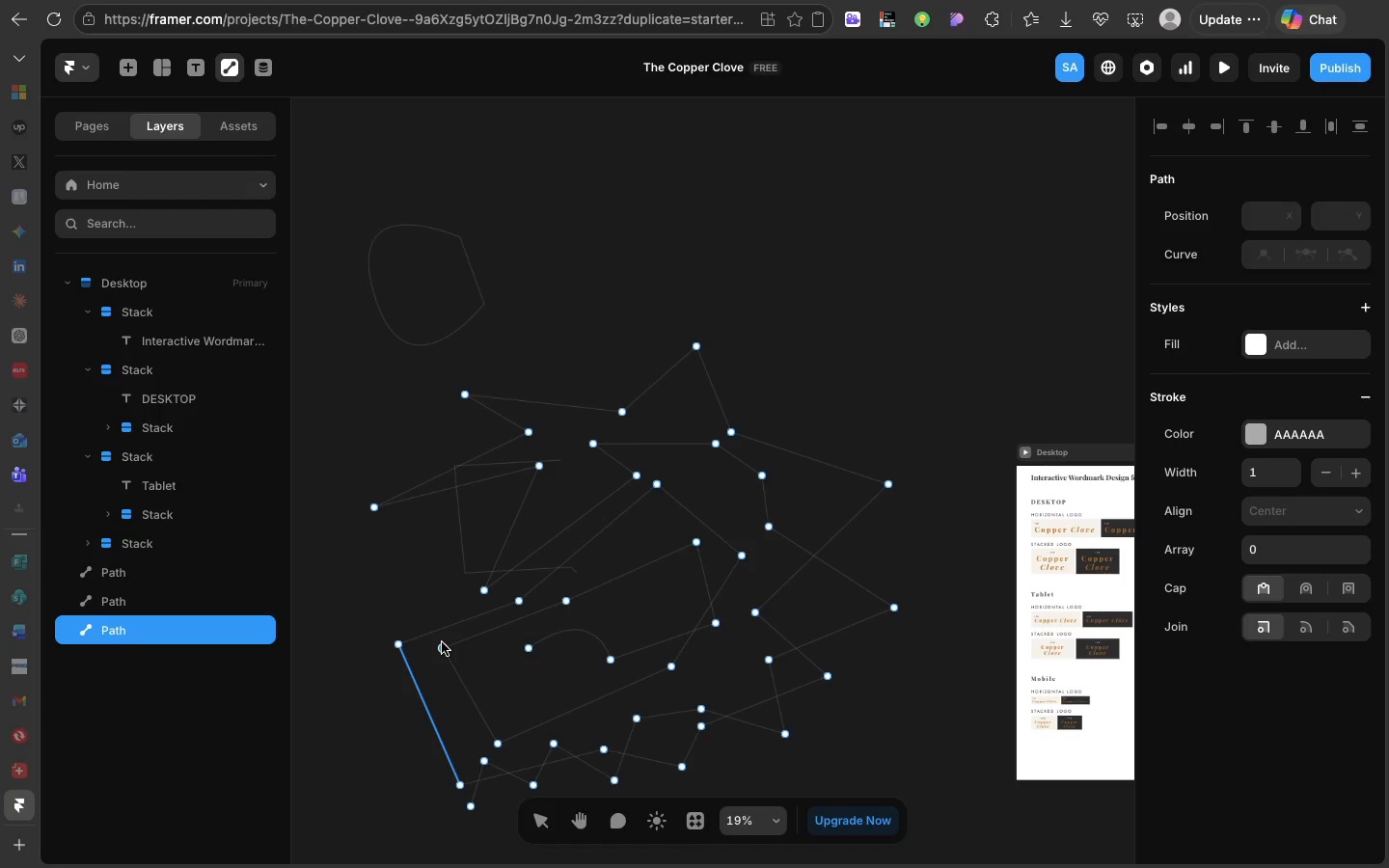 
left_click([442, 642])
 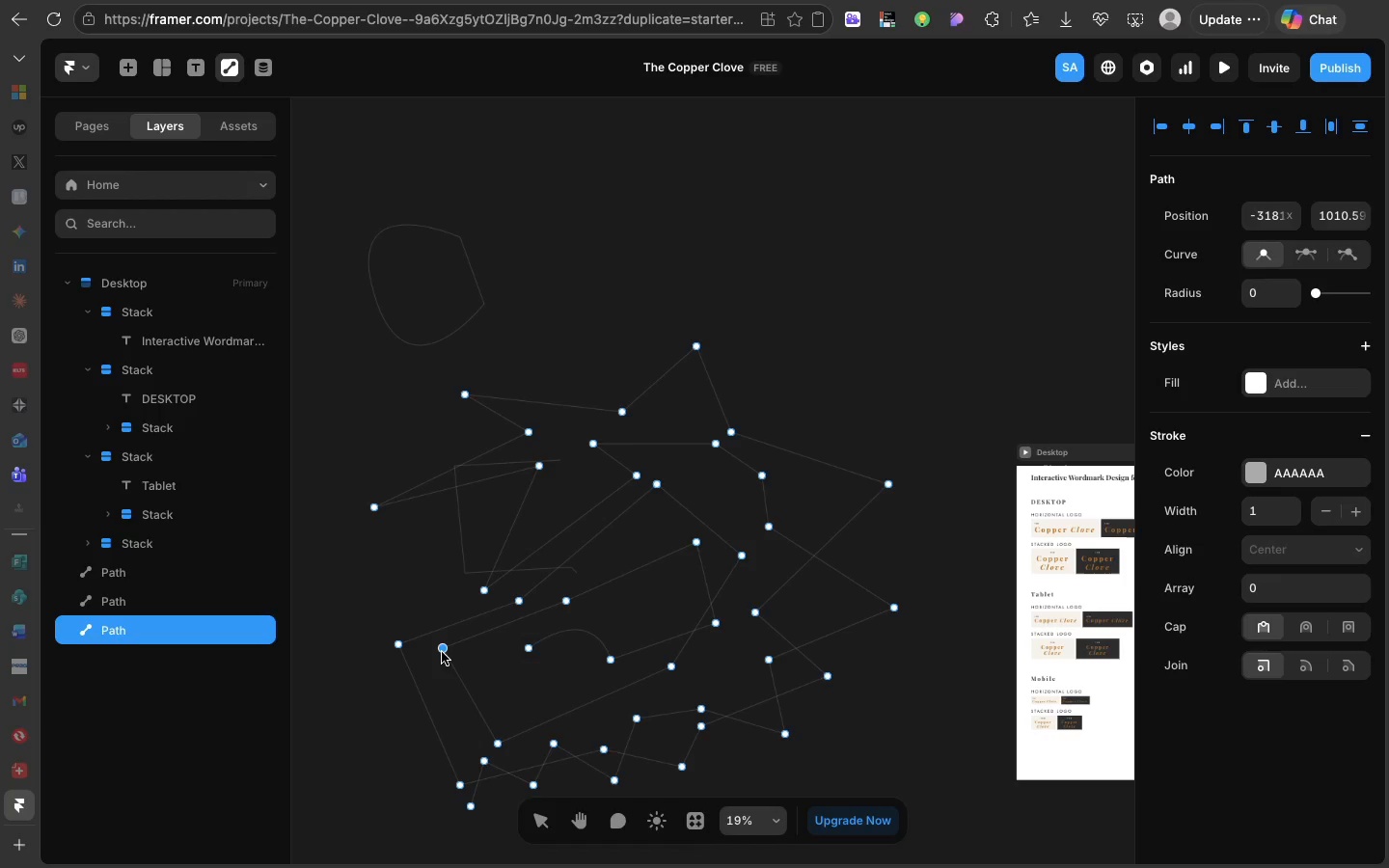 
left_click([442, 652])
 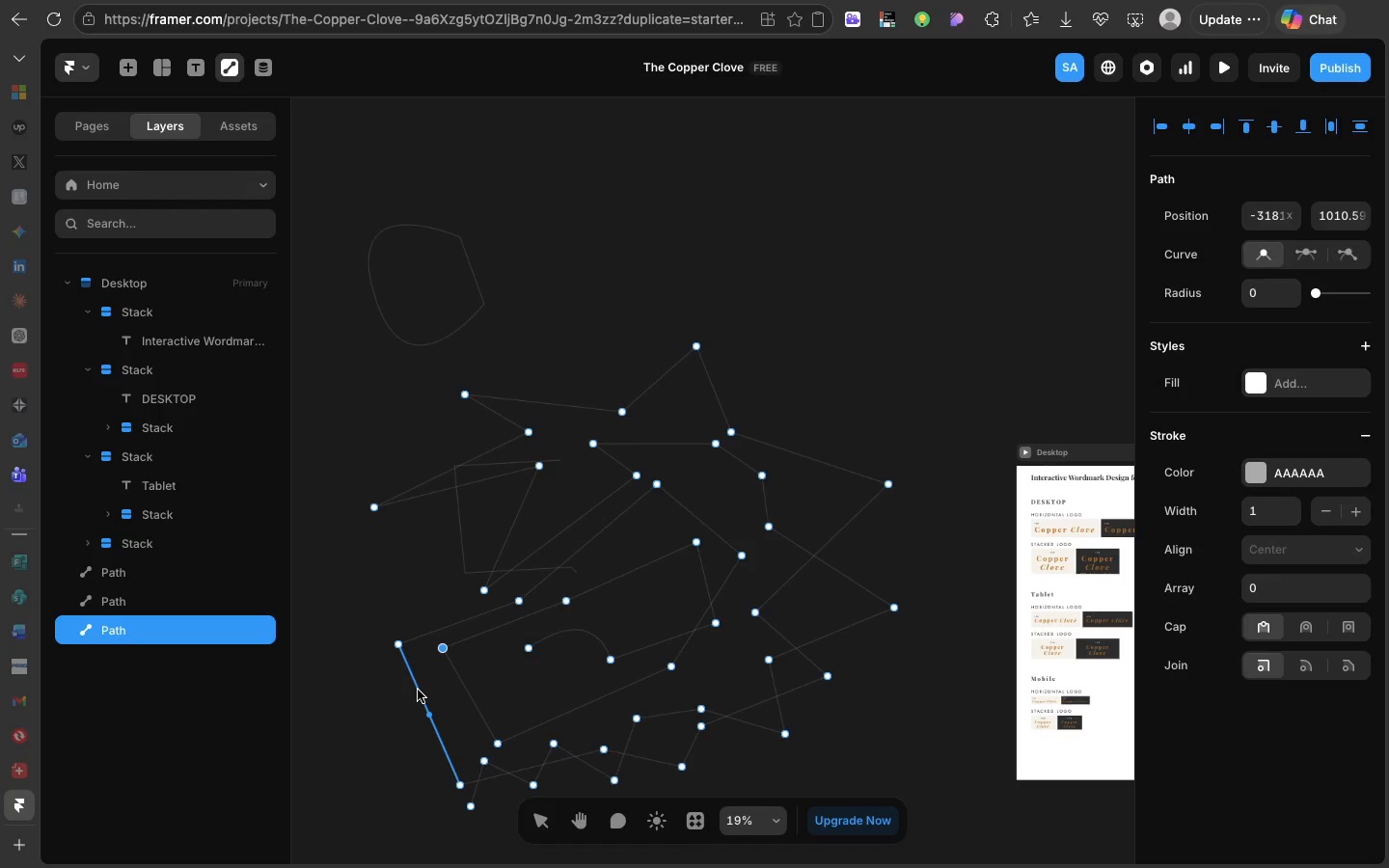 
left_click([418, 690])
 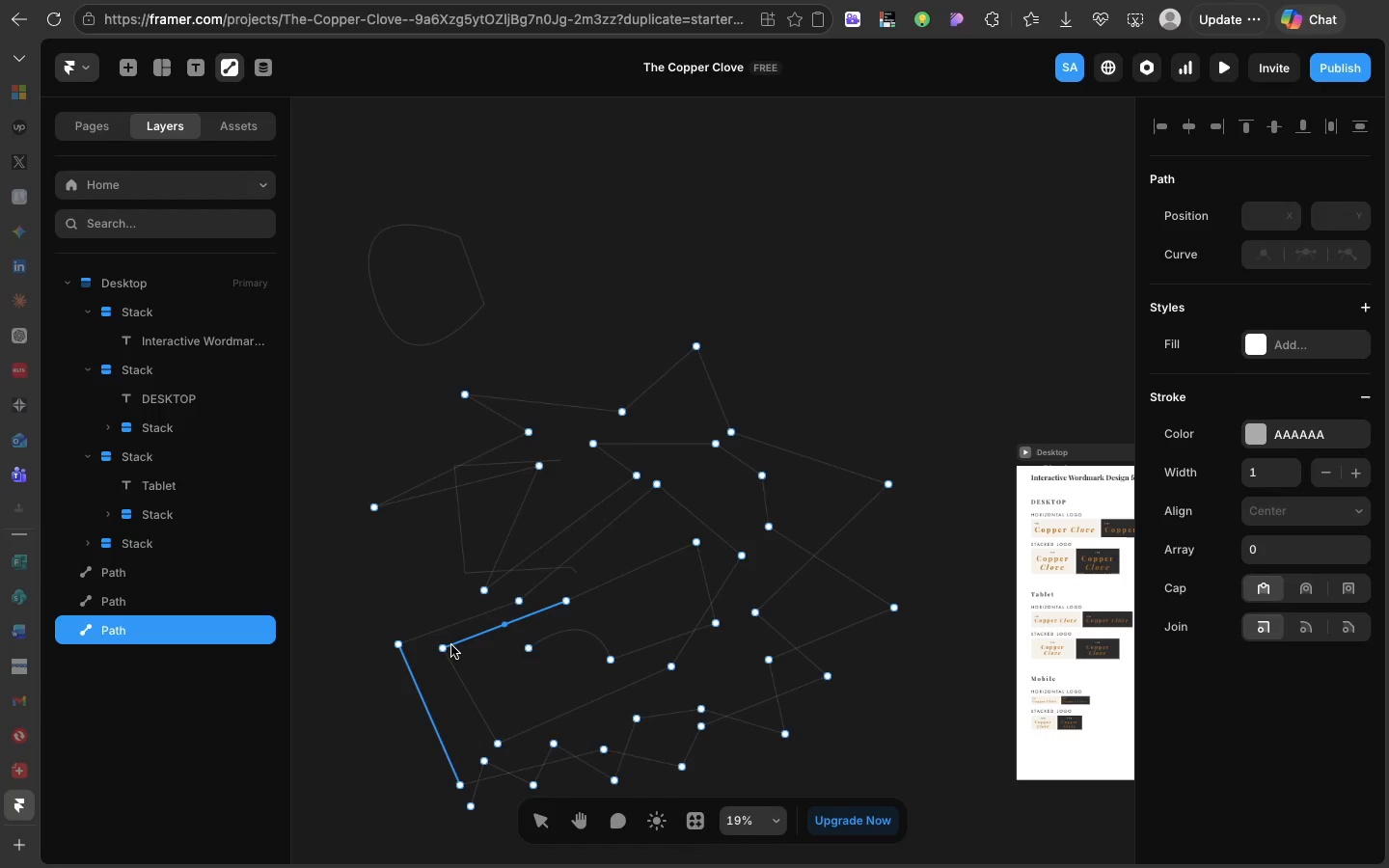 
left_click([451, 645])
 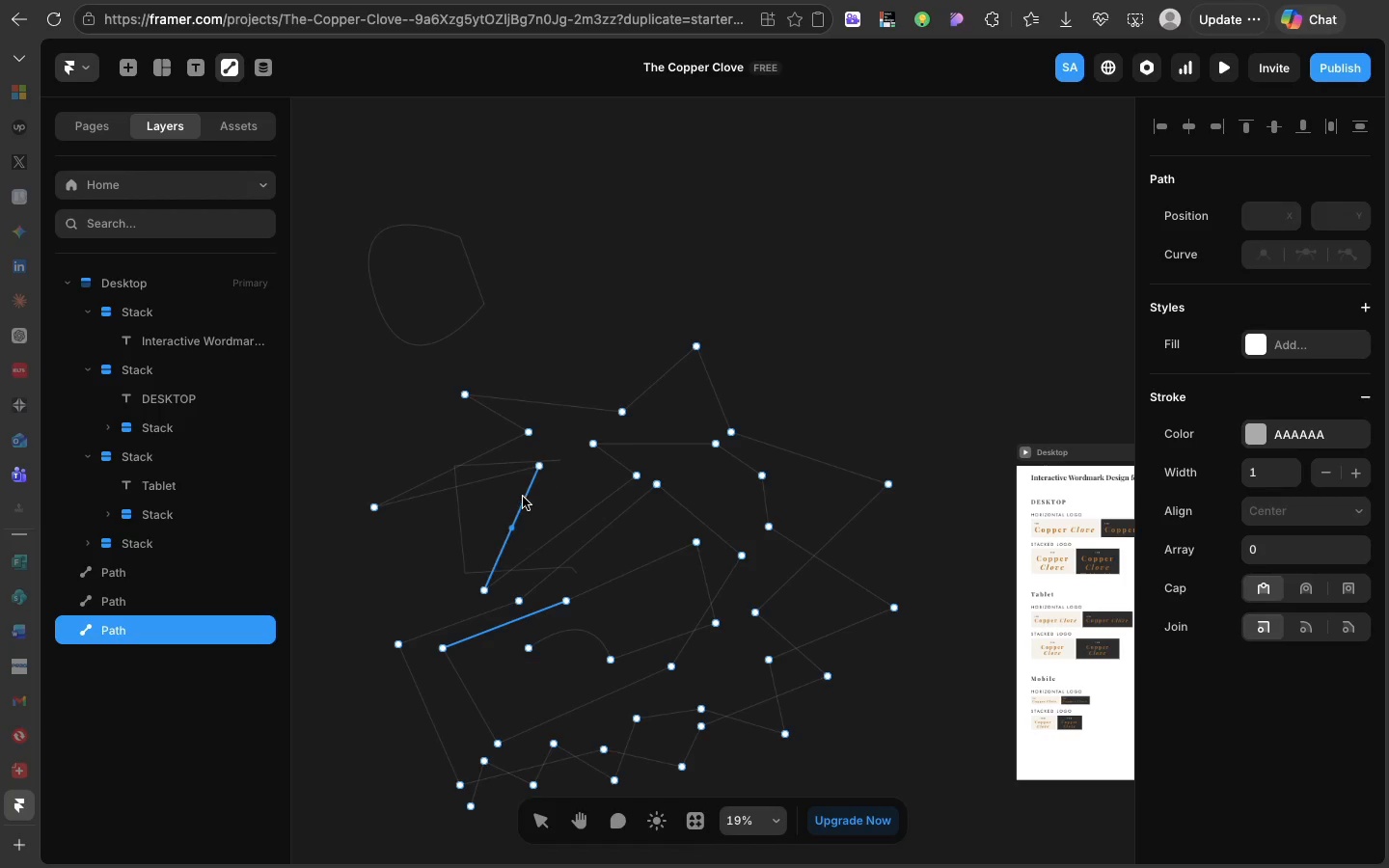 
left_click([523, 492])
 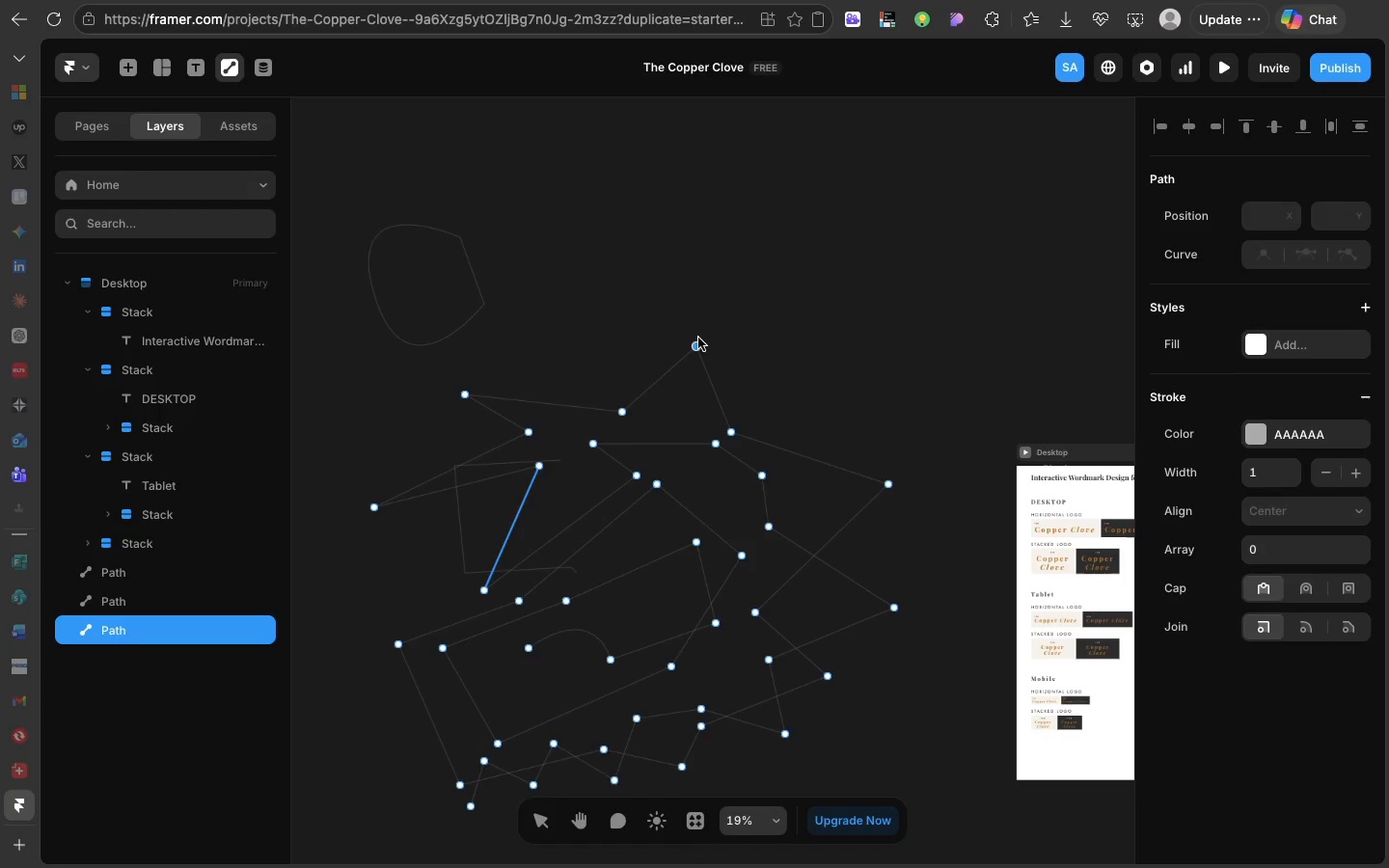 
left_click([698, 338])
 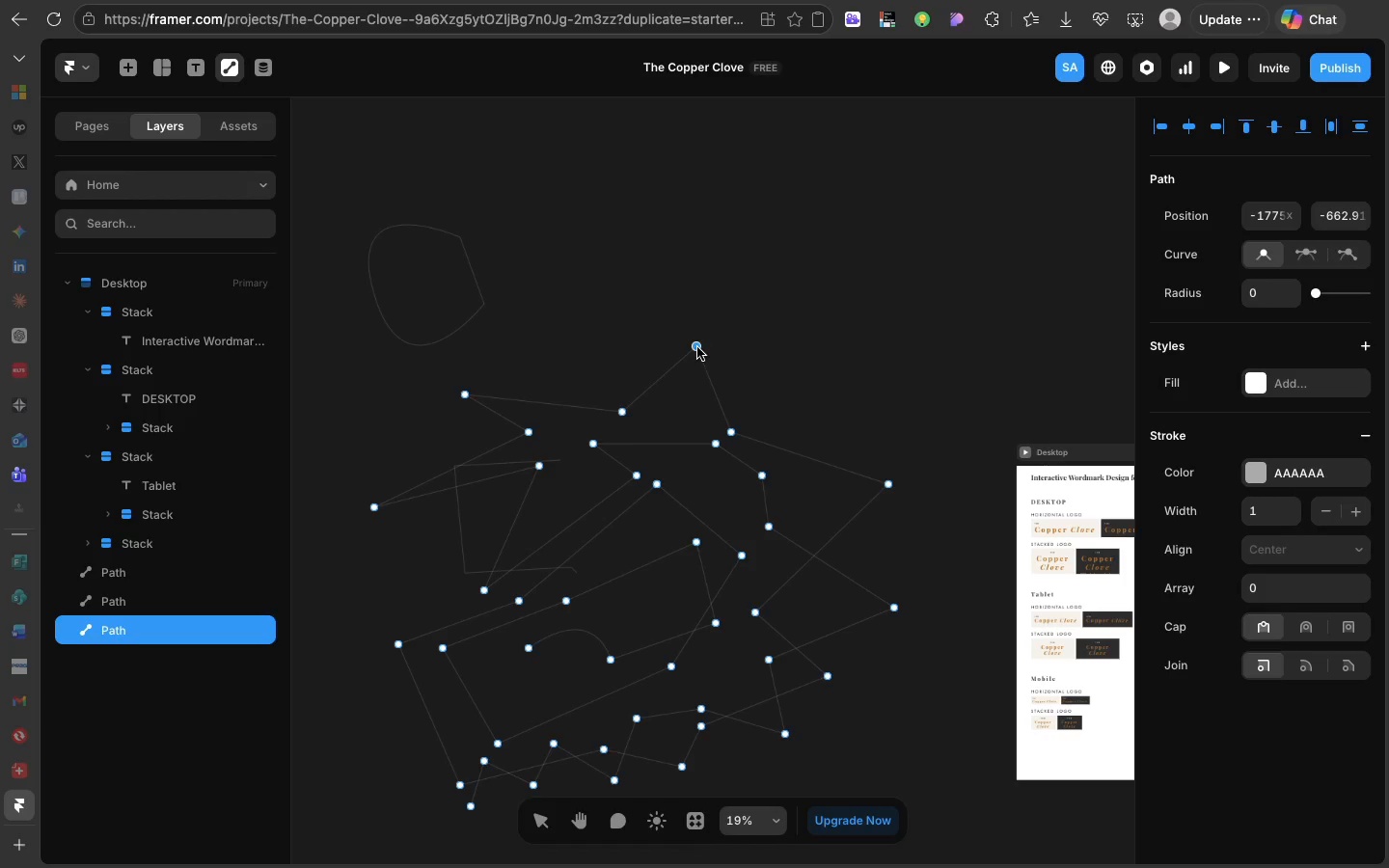 
left_click([818, 300])
 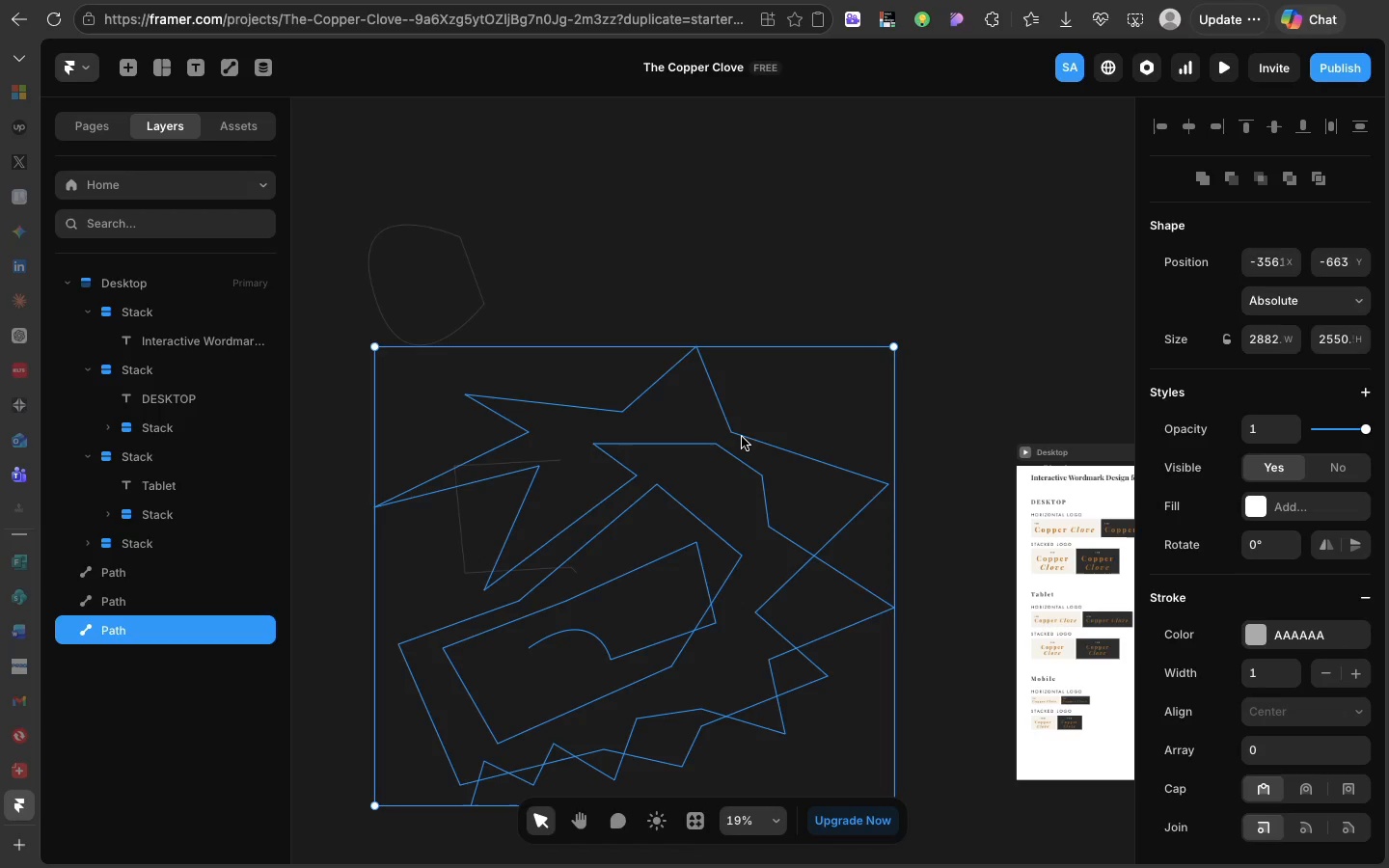 
key(Backspace)
 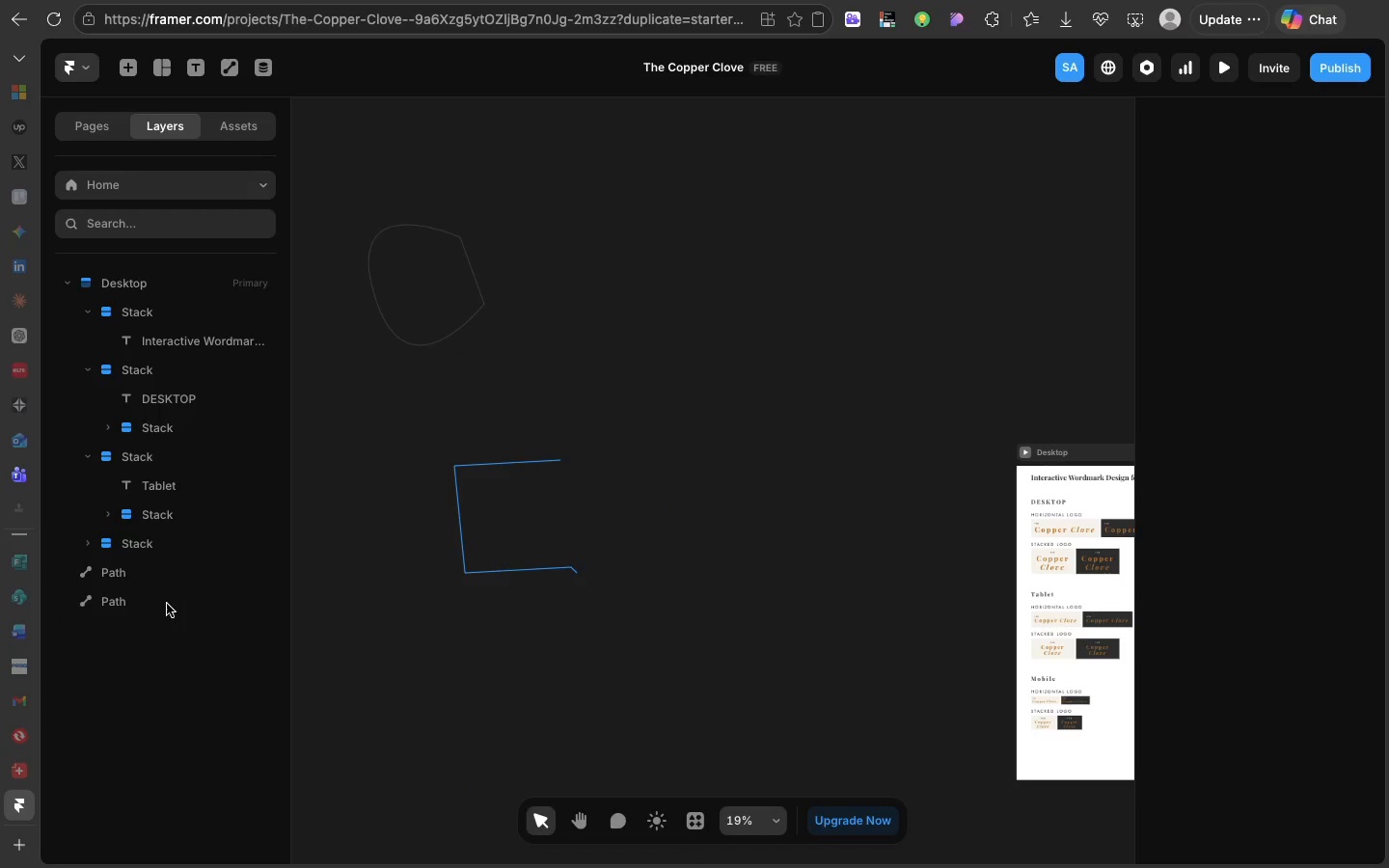 
left_click([149, 586])
 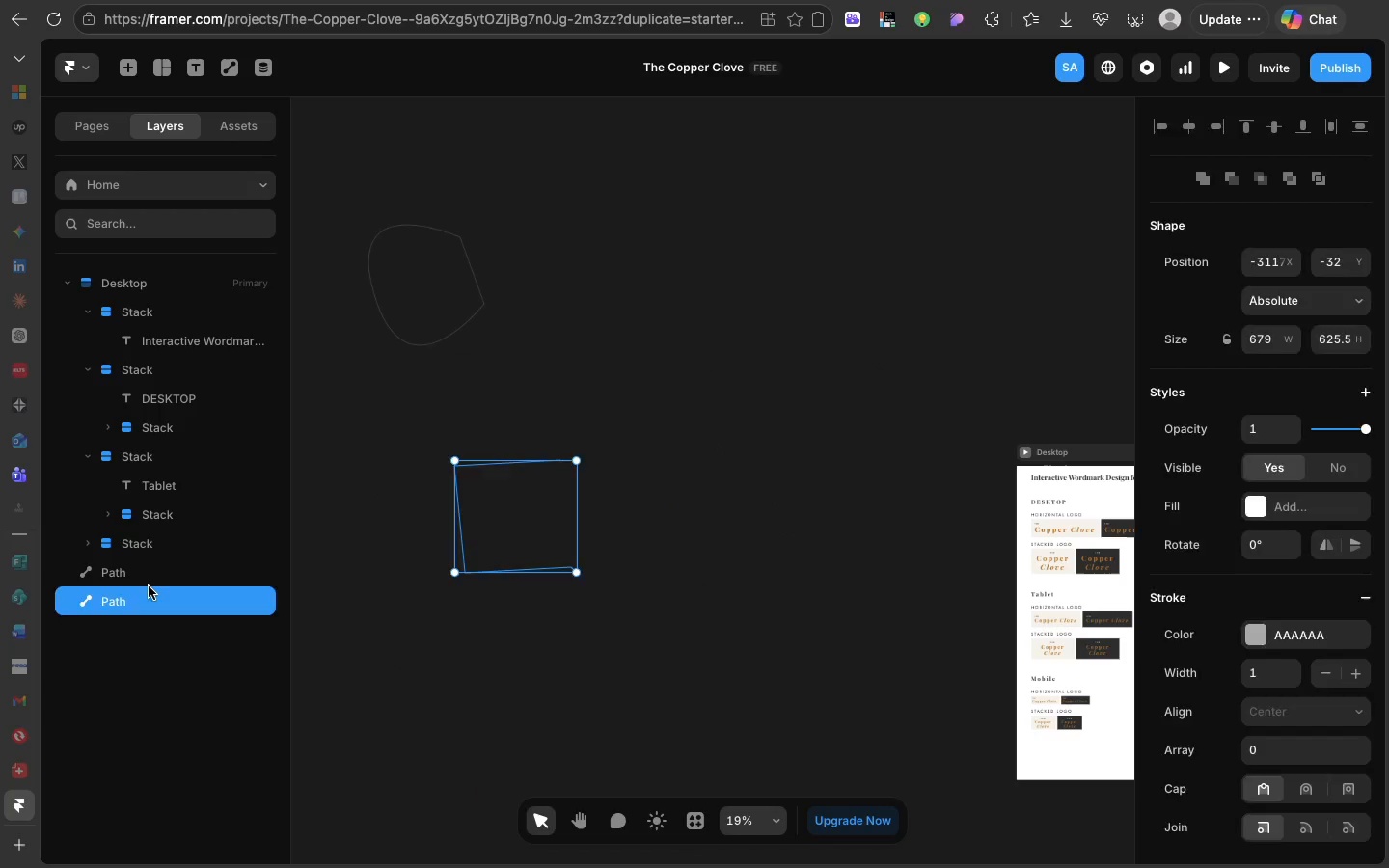 
key(Backspace)
 